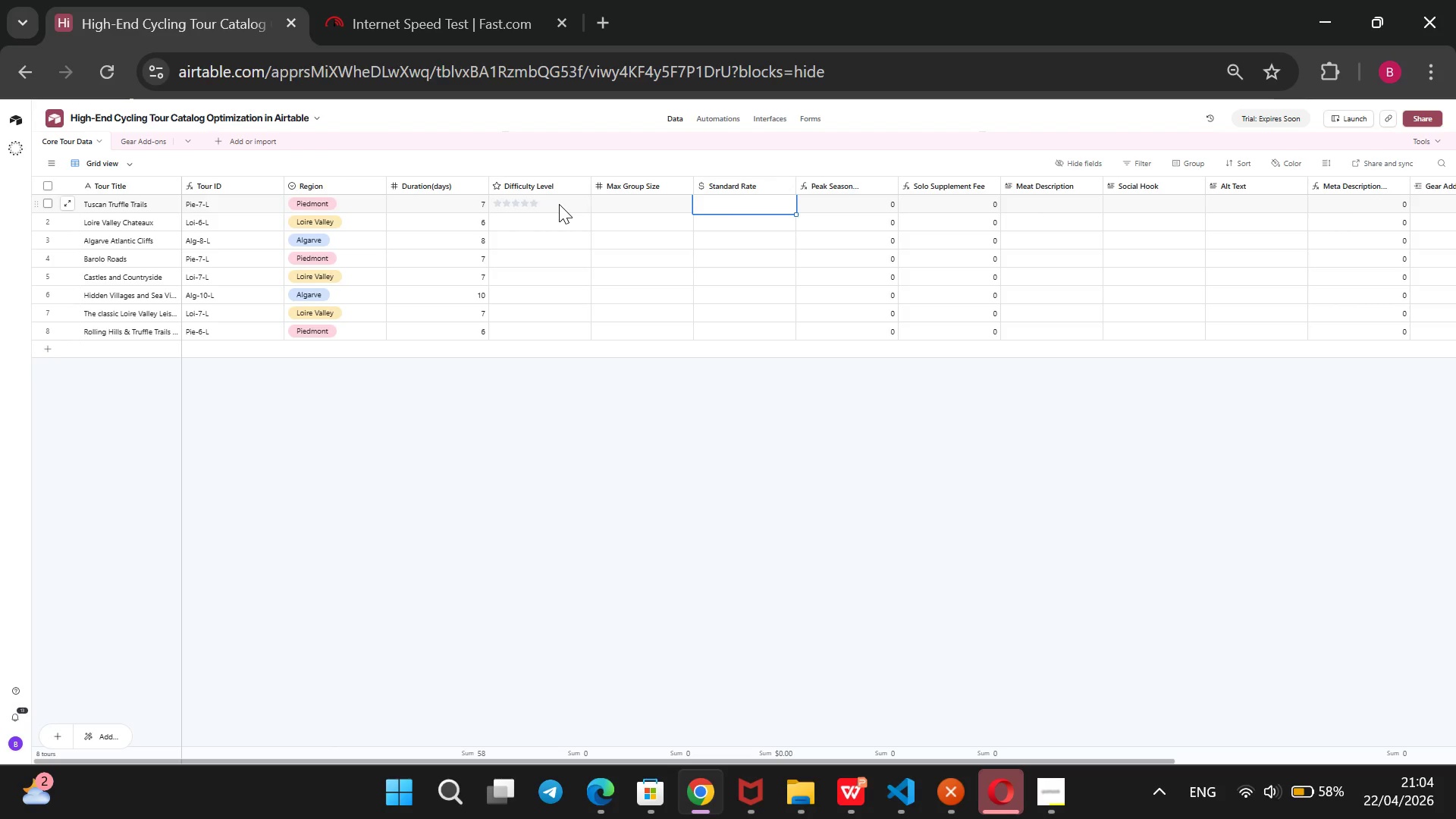 
key(ArrowLeft)
 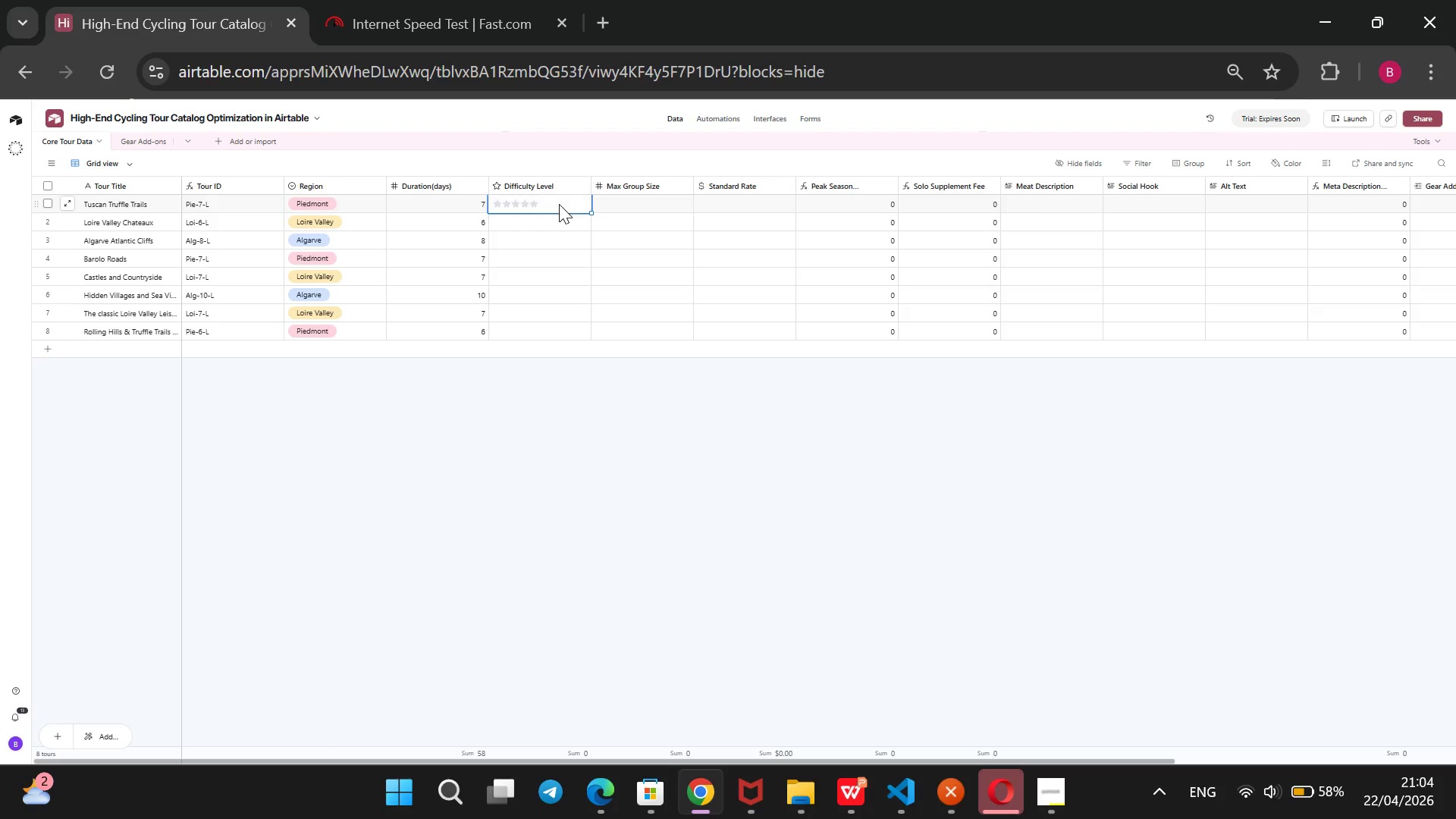 
key(ArrowLeft)
 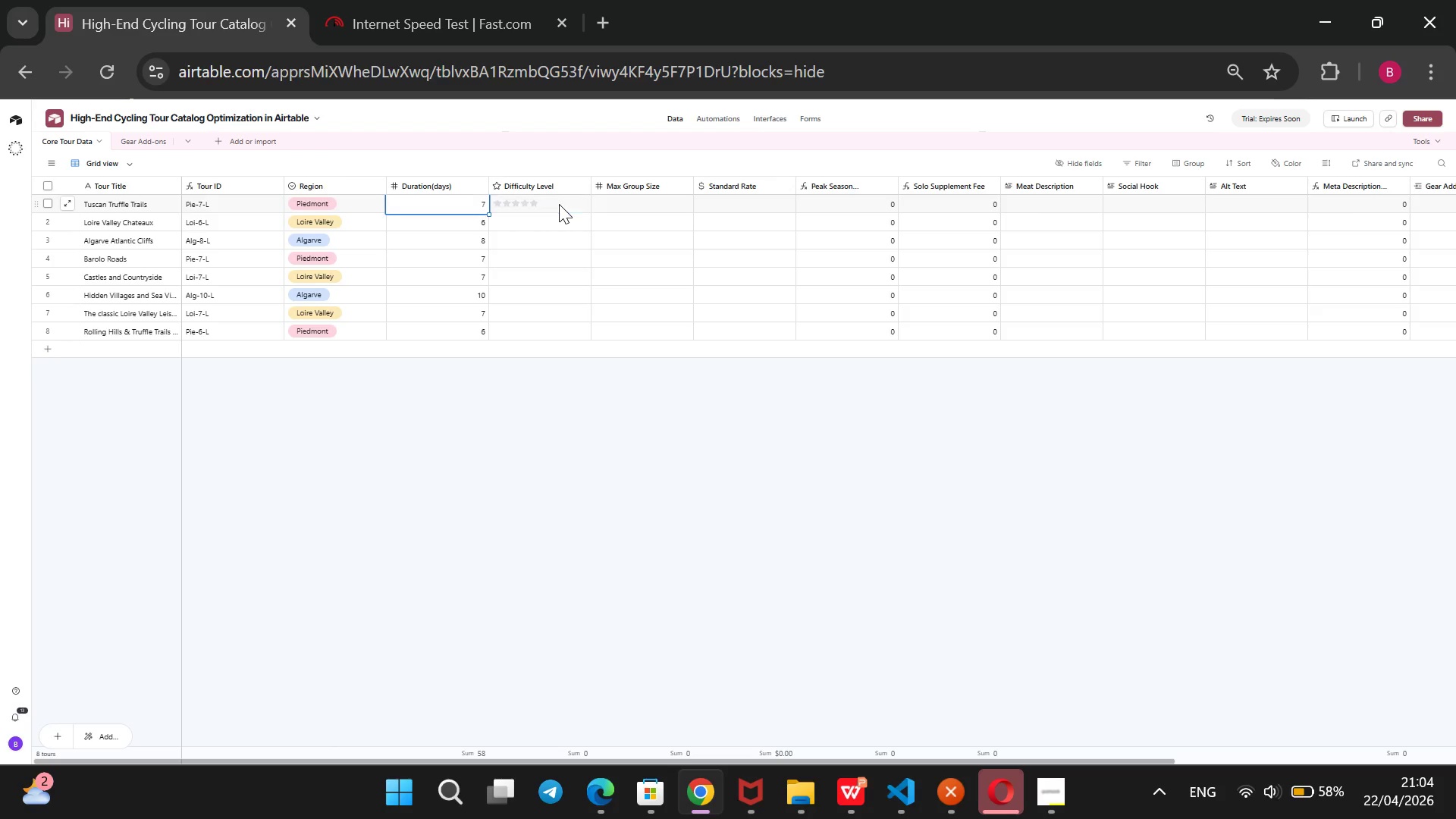 
key(ArrowLeft)
 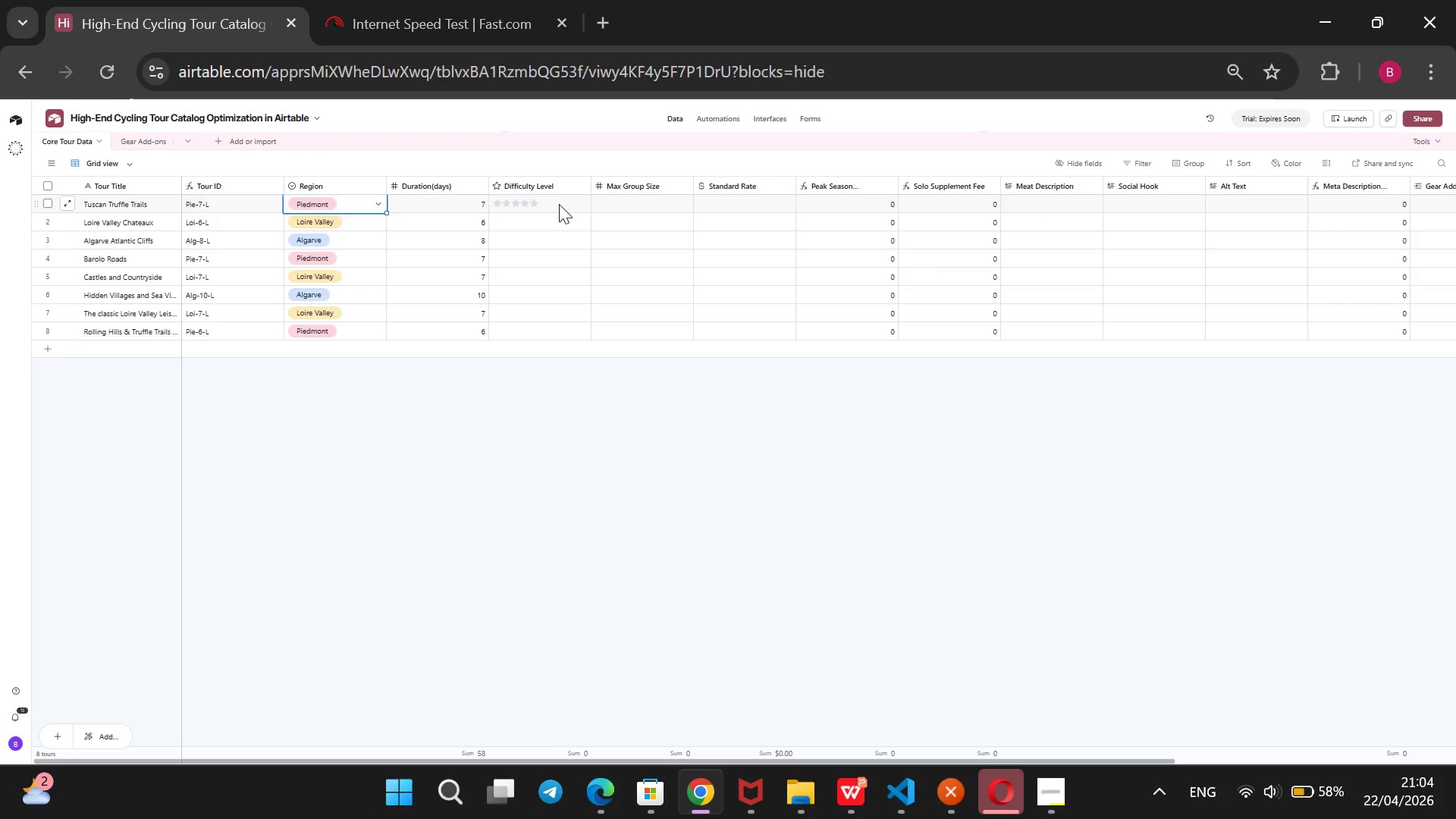 
key(ArrowLeft)
 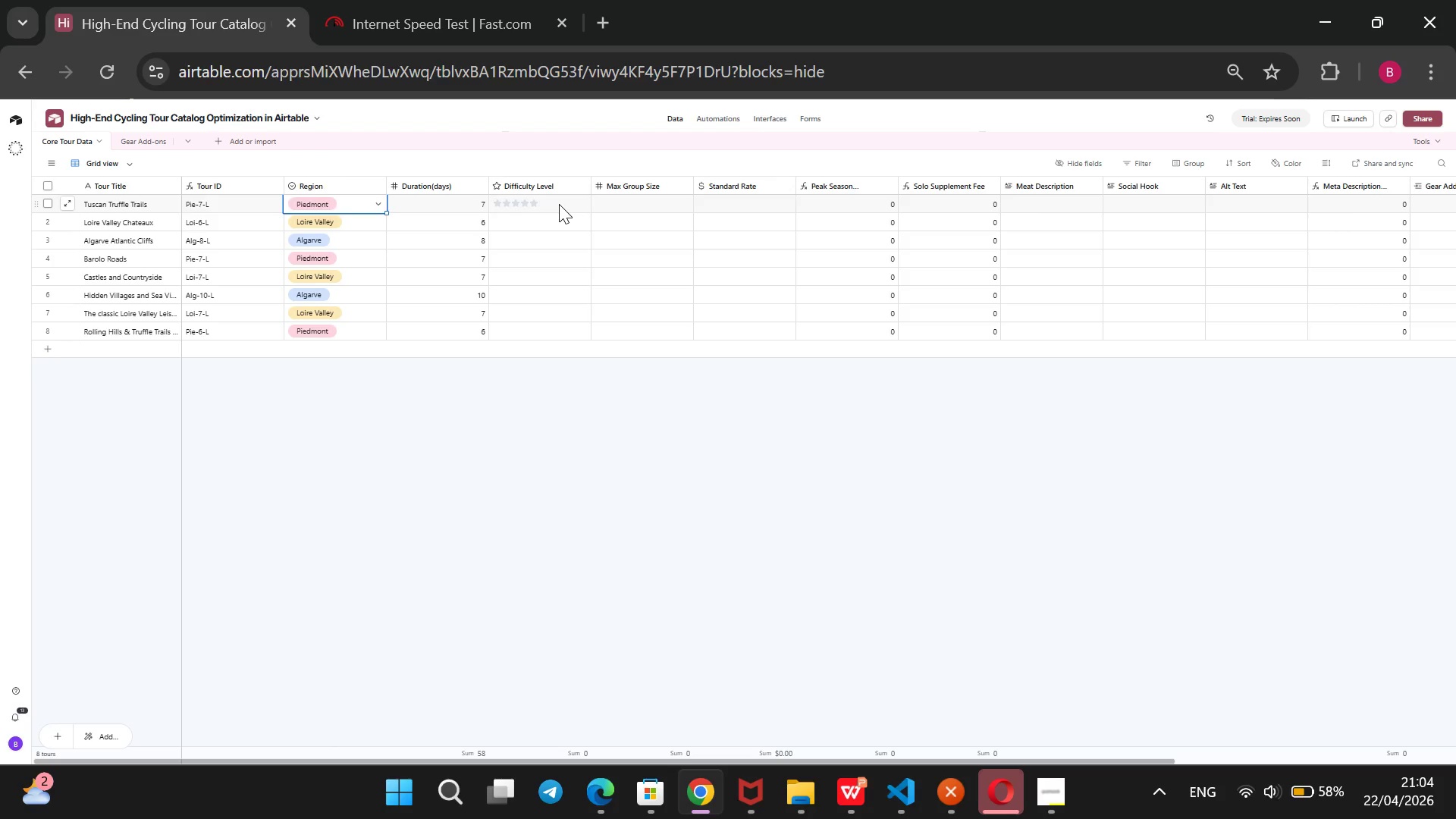 
key(ArrowRight)
 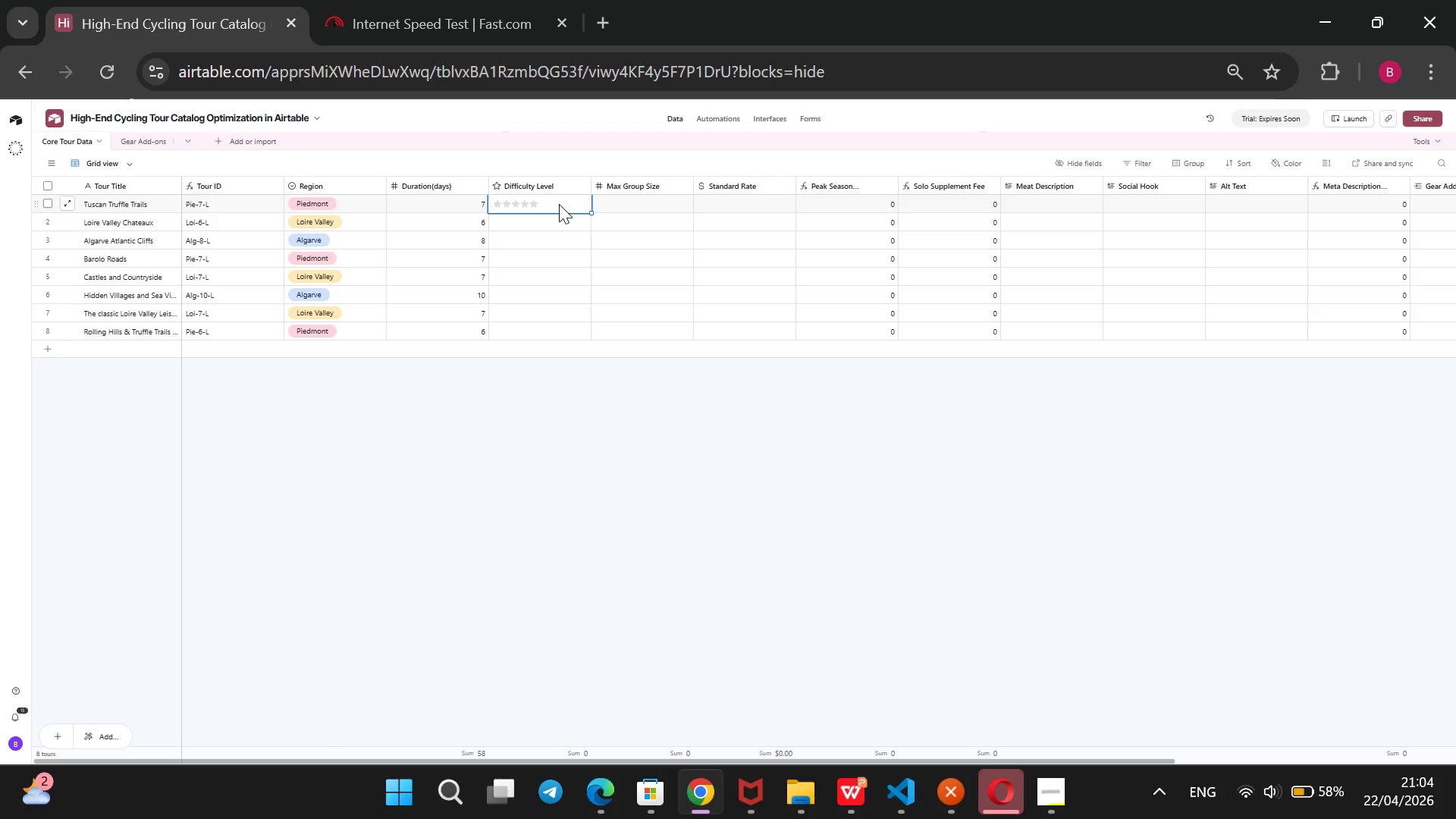 
key(ArrowRight)
 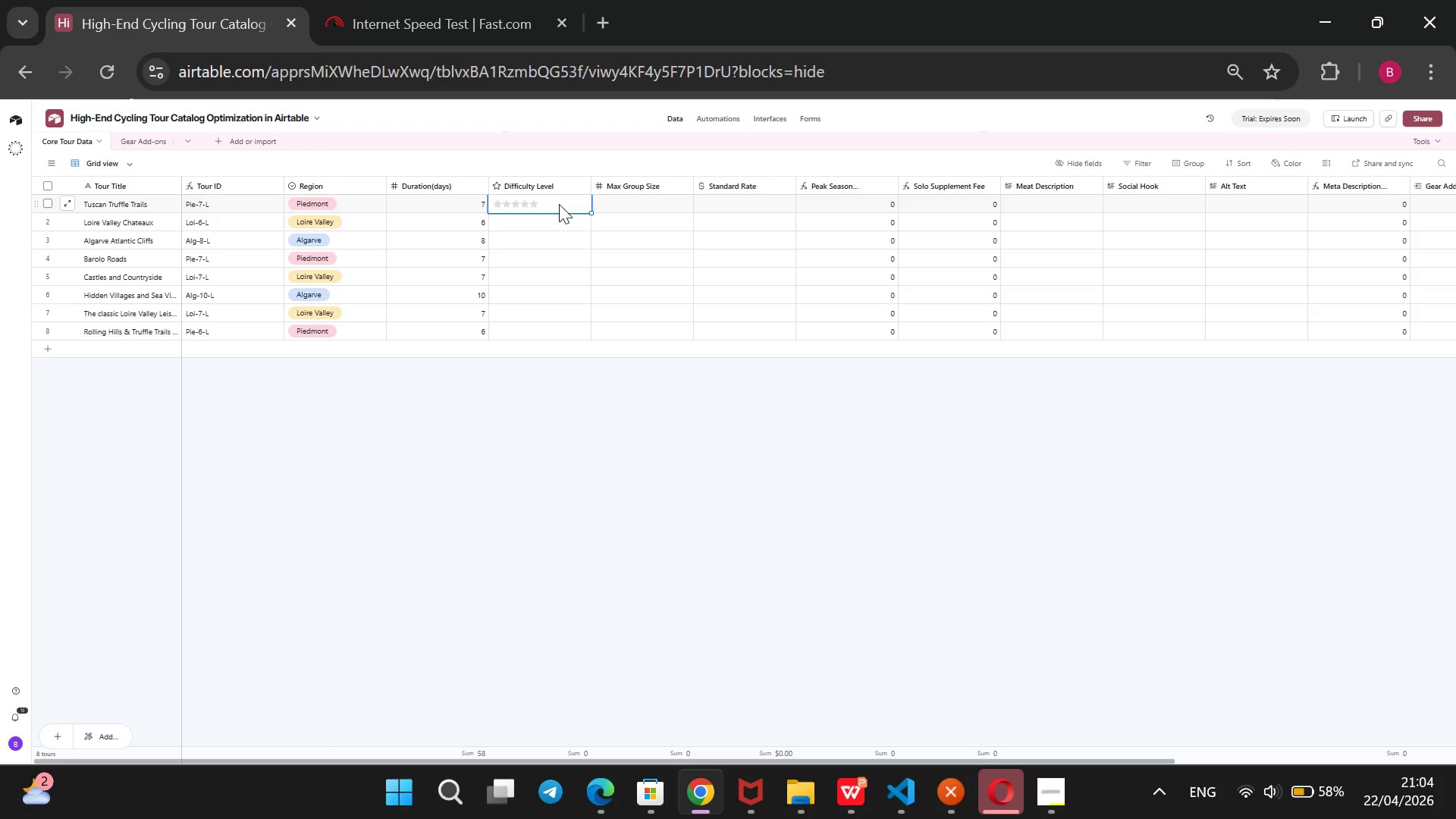 
key(Enter)
 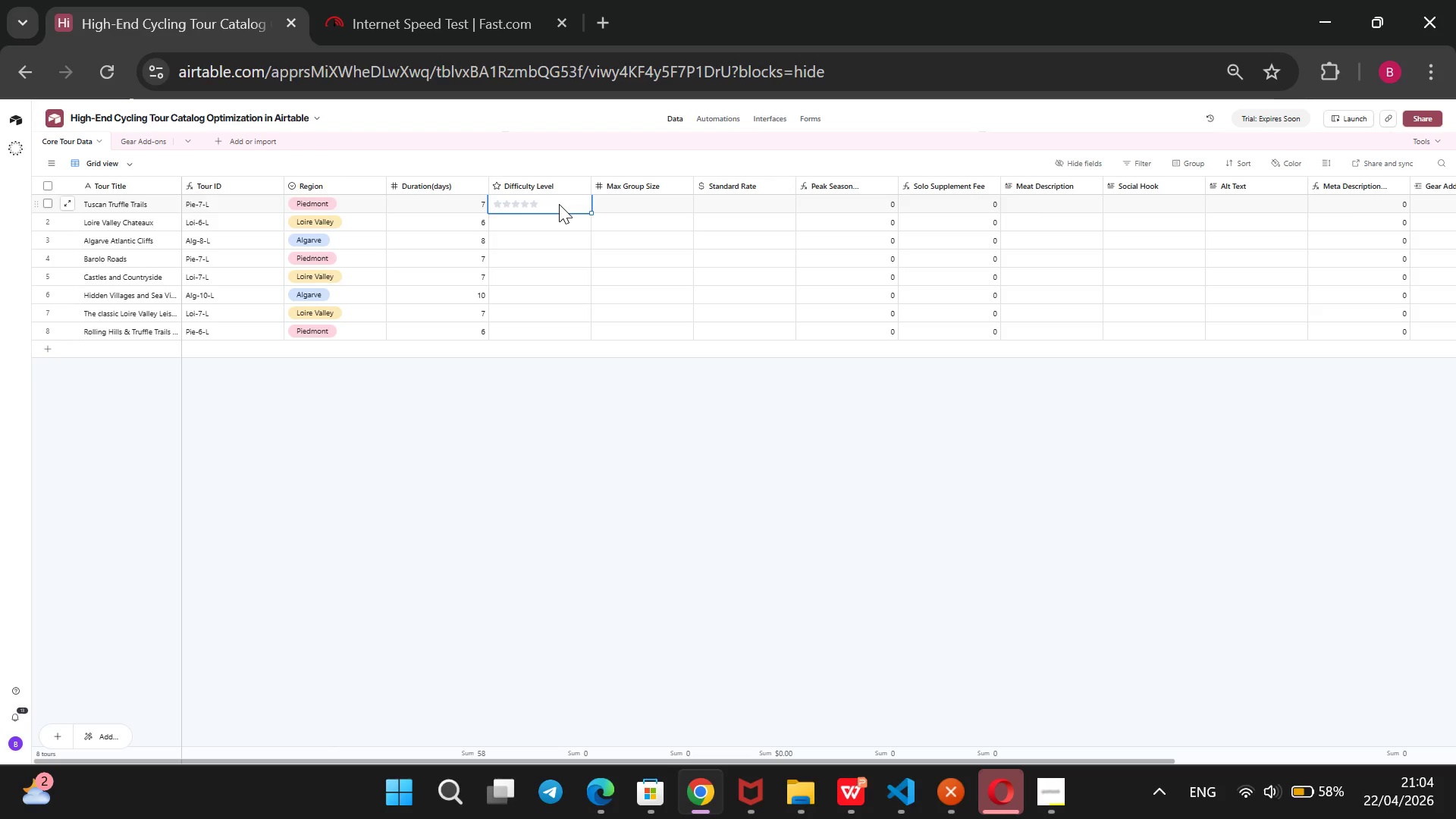 
double_click([559, 204])
 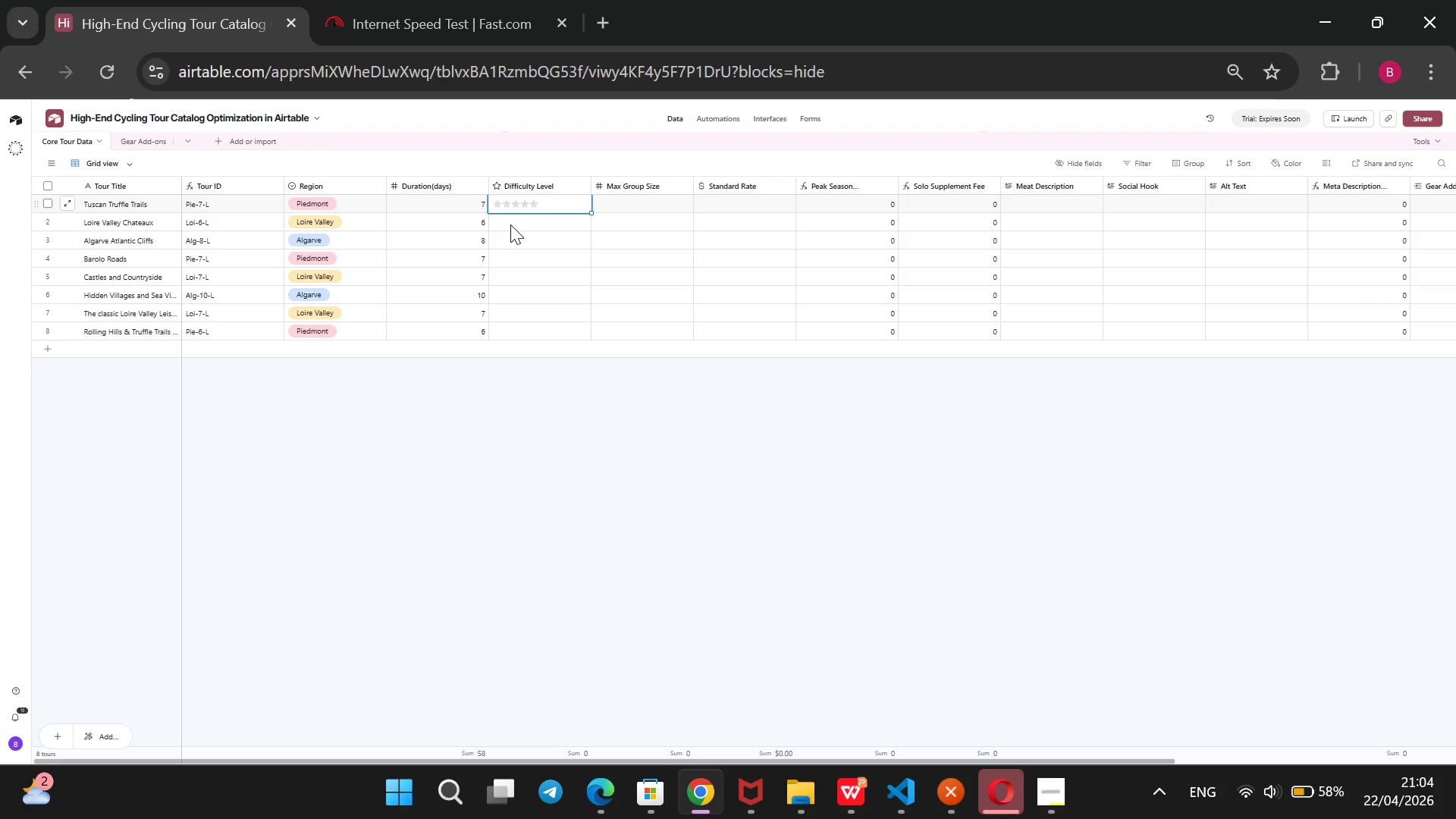 
left_click([513, 224])
 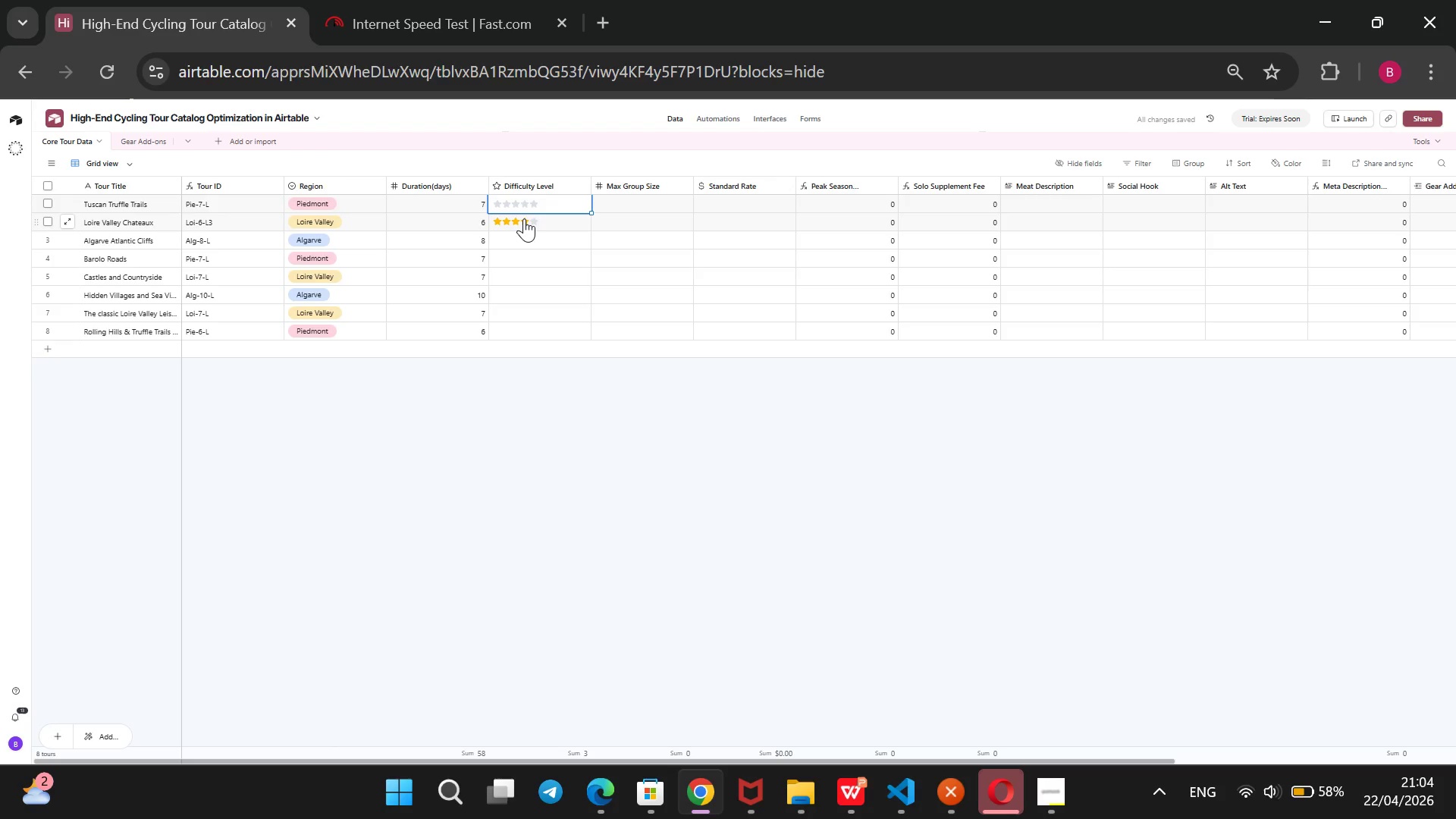 
wait(8.16)
 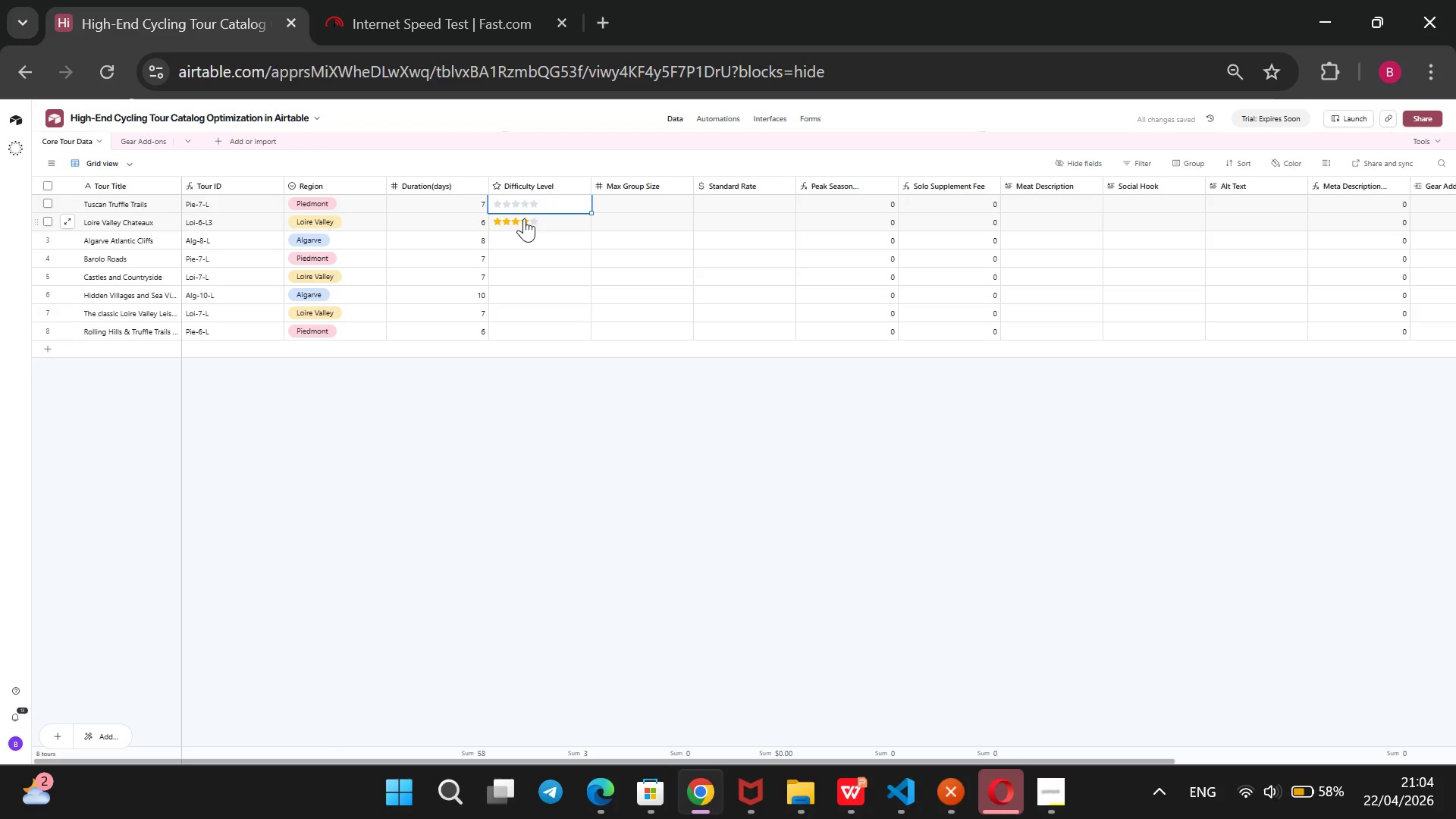 
left_click([509, 218])
 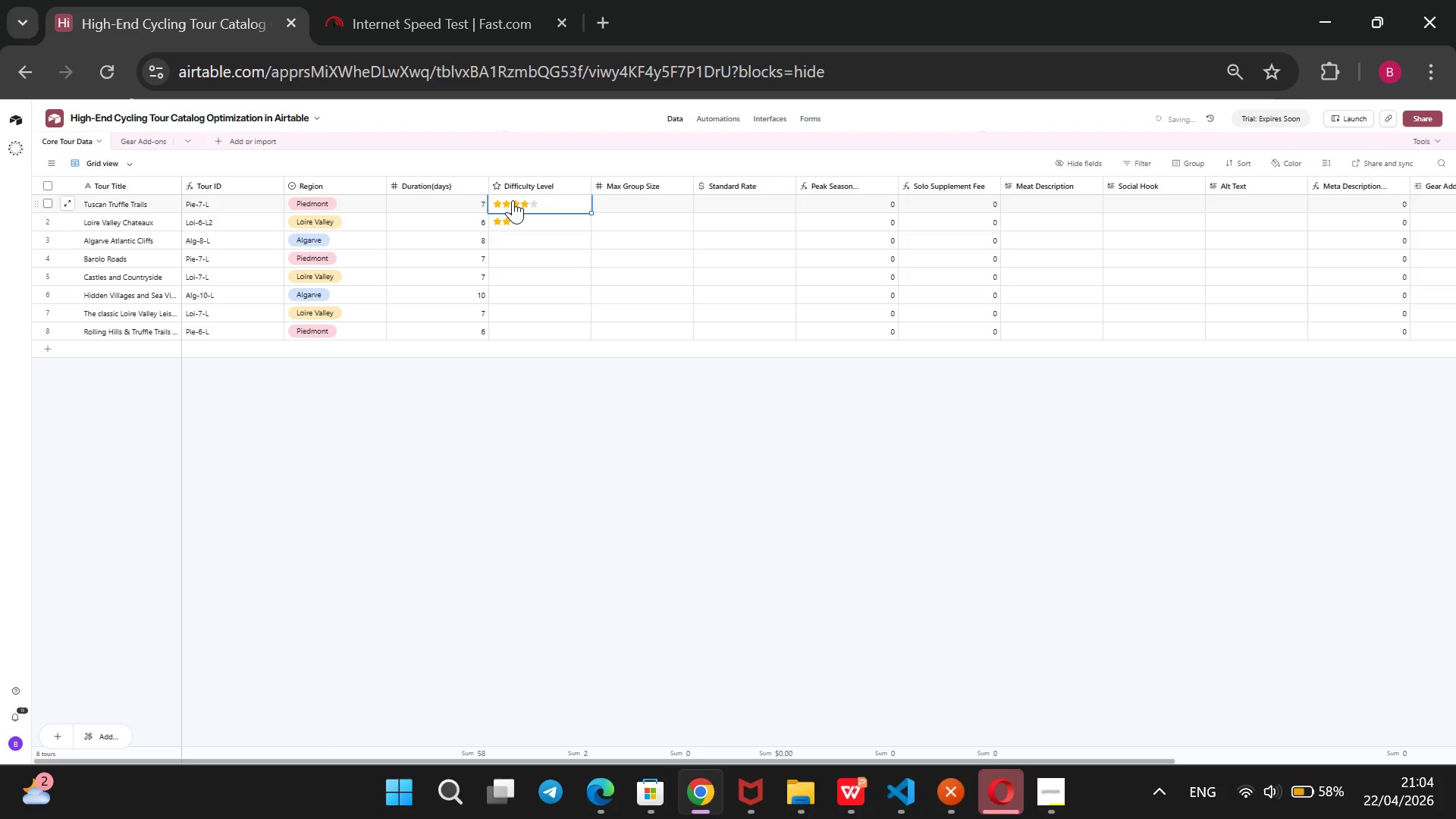 
left_click([513, 200])
 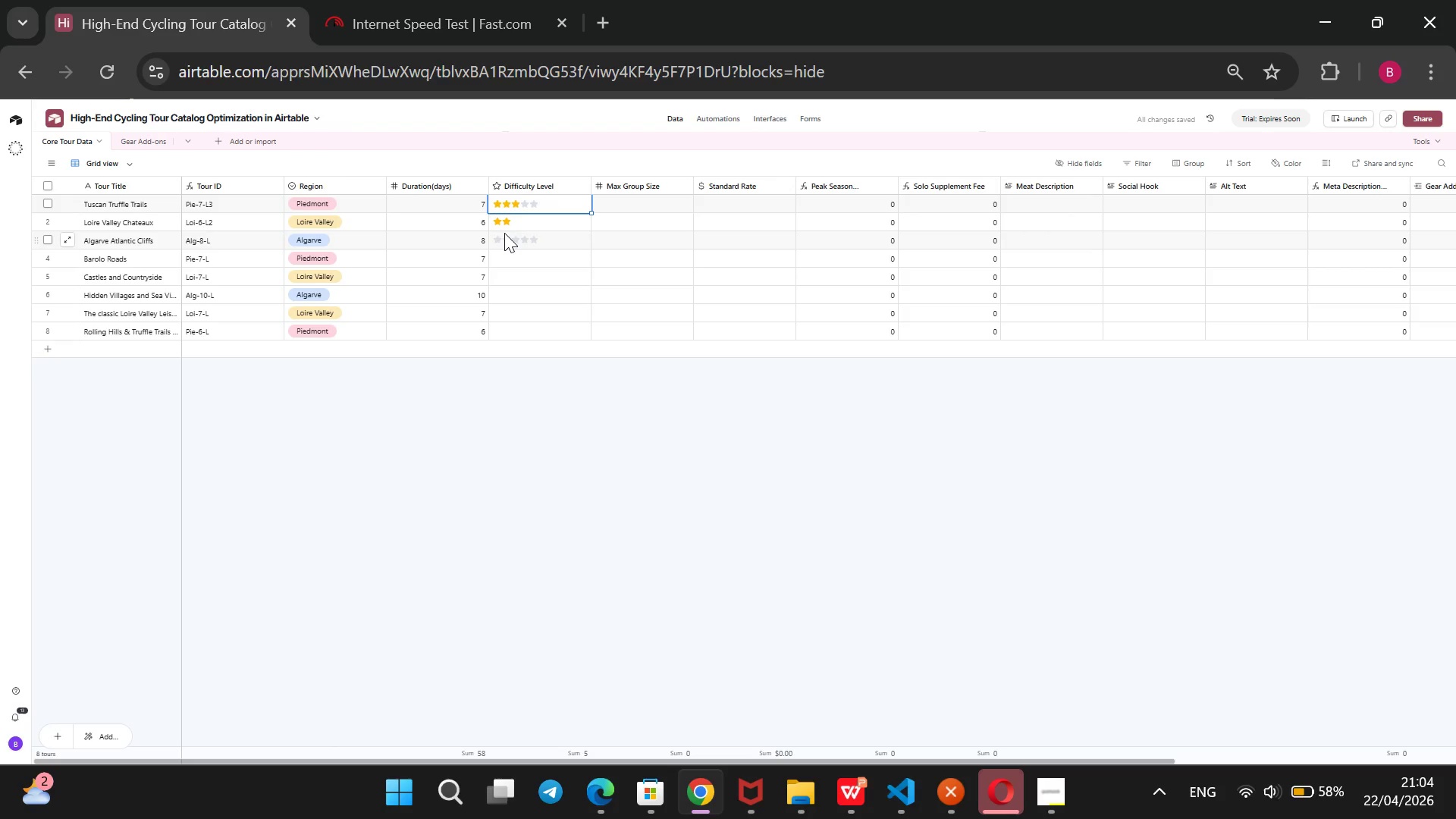 
wait(7.42)
 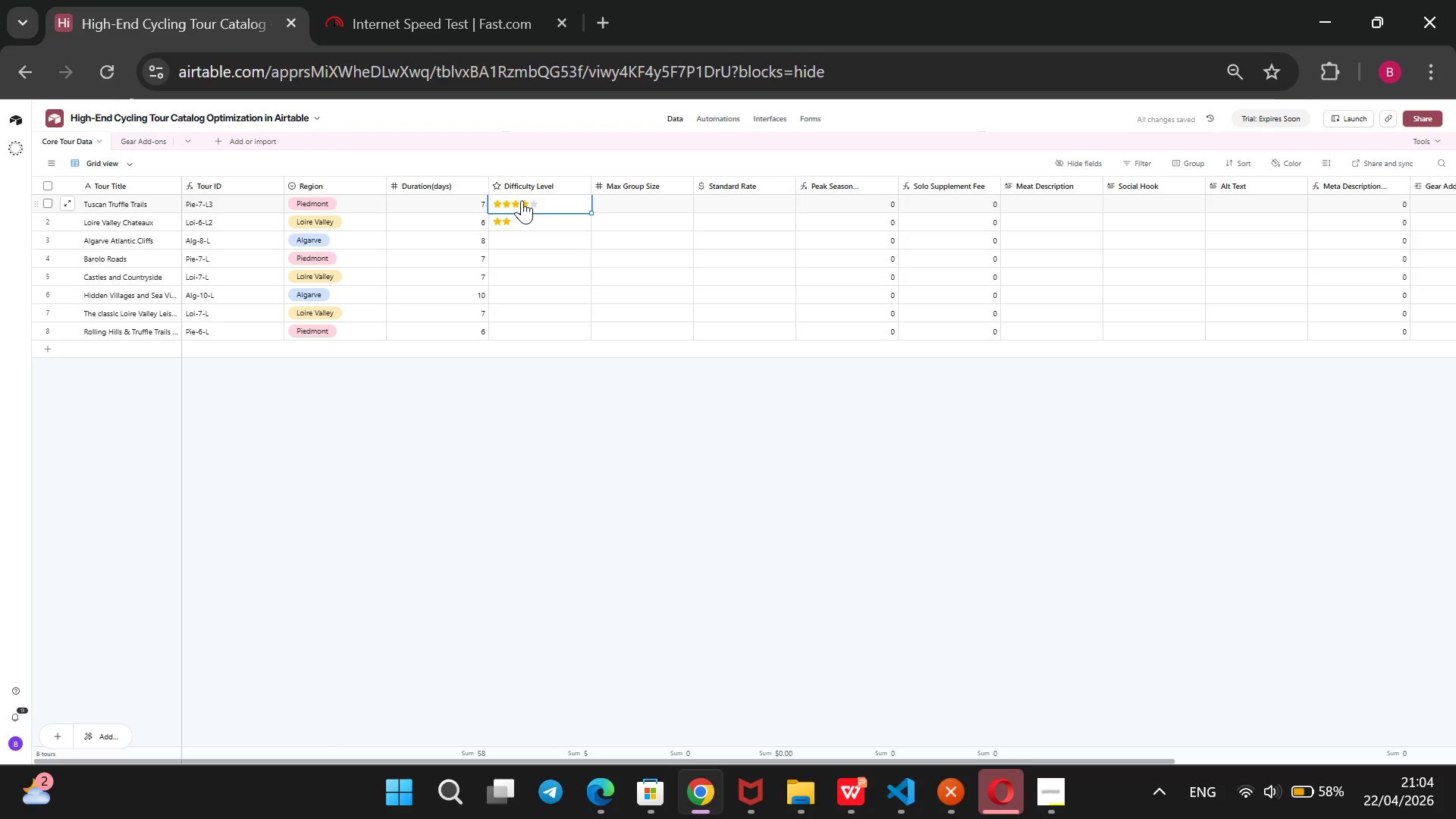 
left_click([495, 241])
 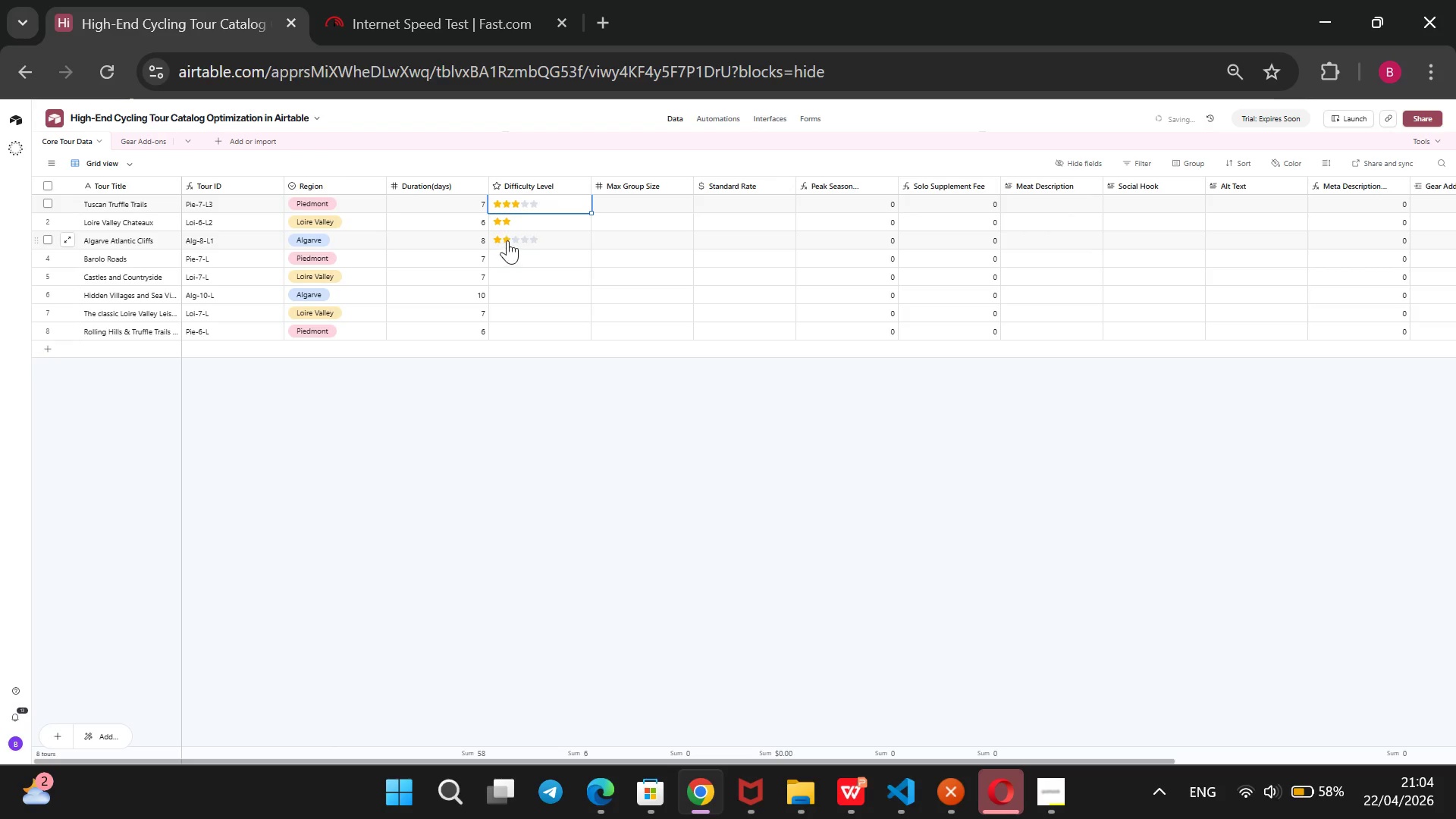 
left_click([507, 240])
 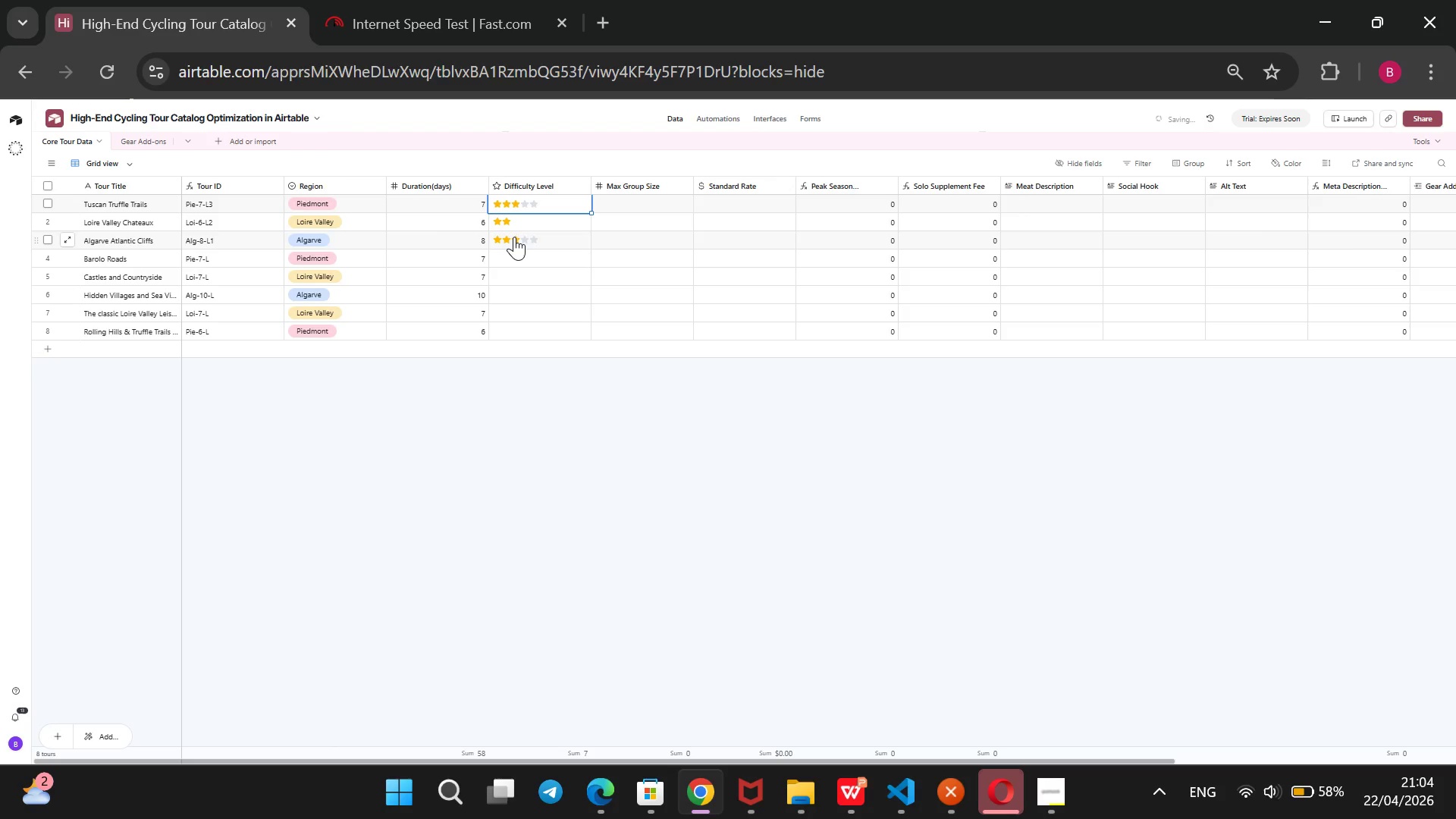 
left_click([514, 237])
 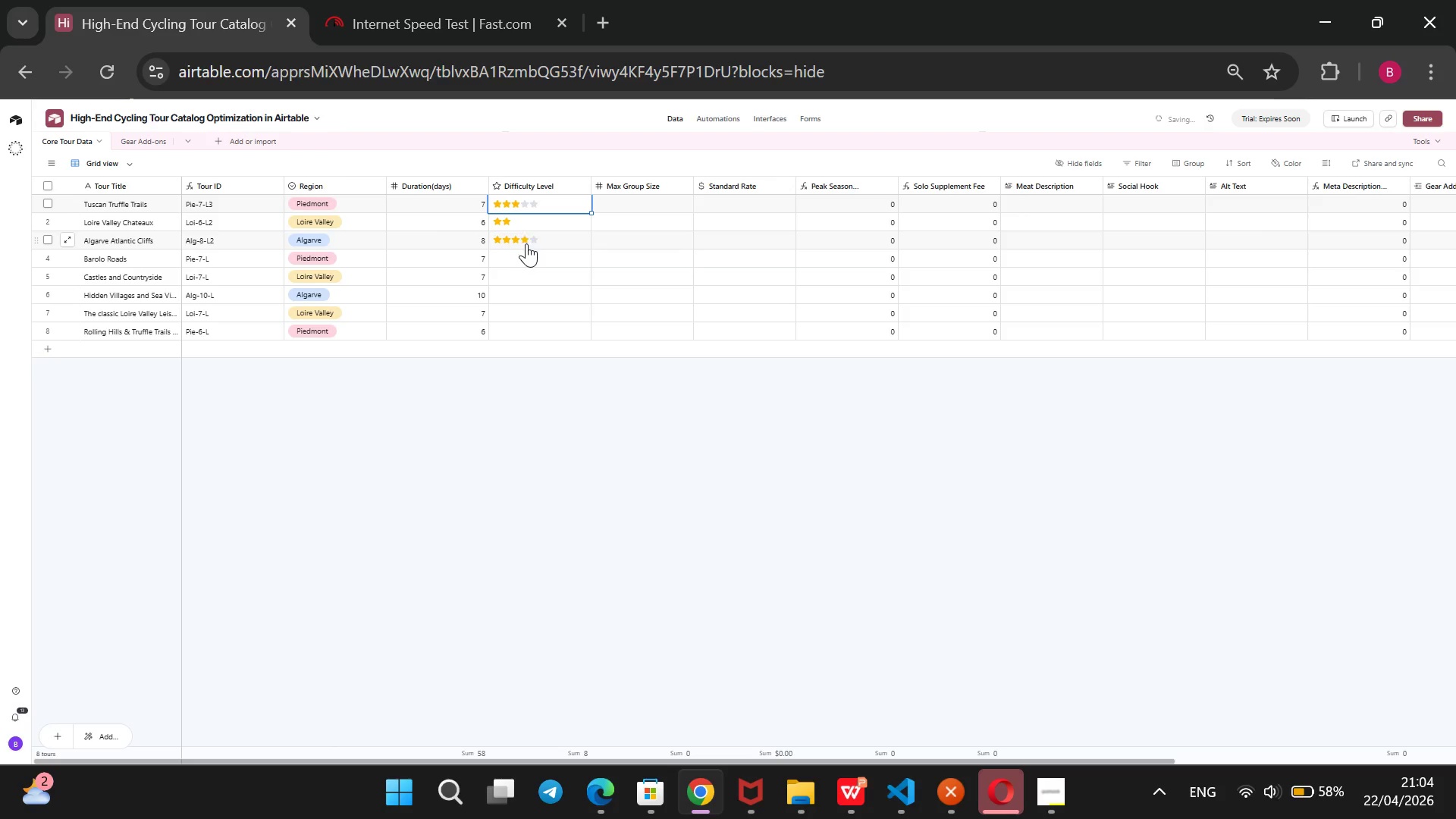 
left_click([527, 243])
 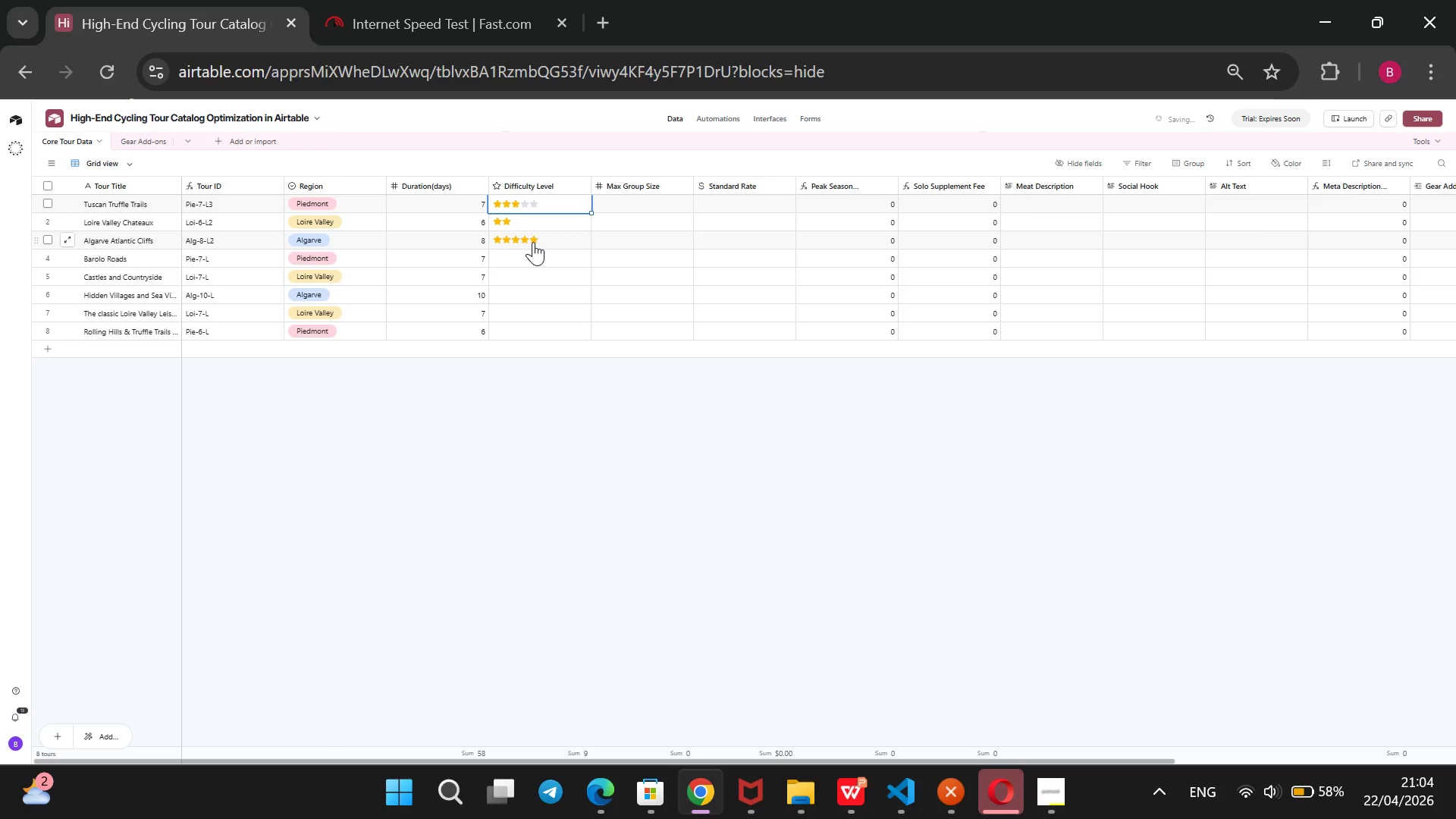 
left_click([533, 242])
 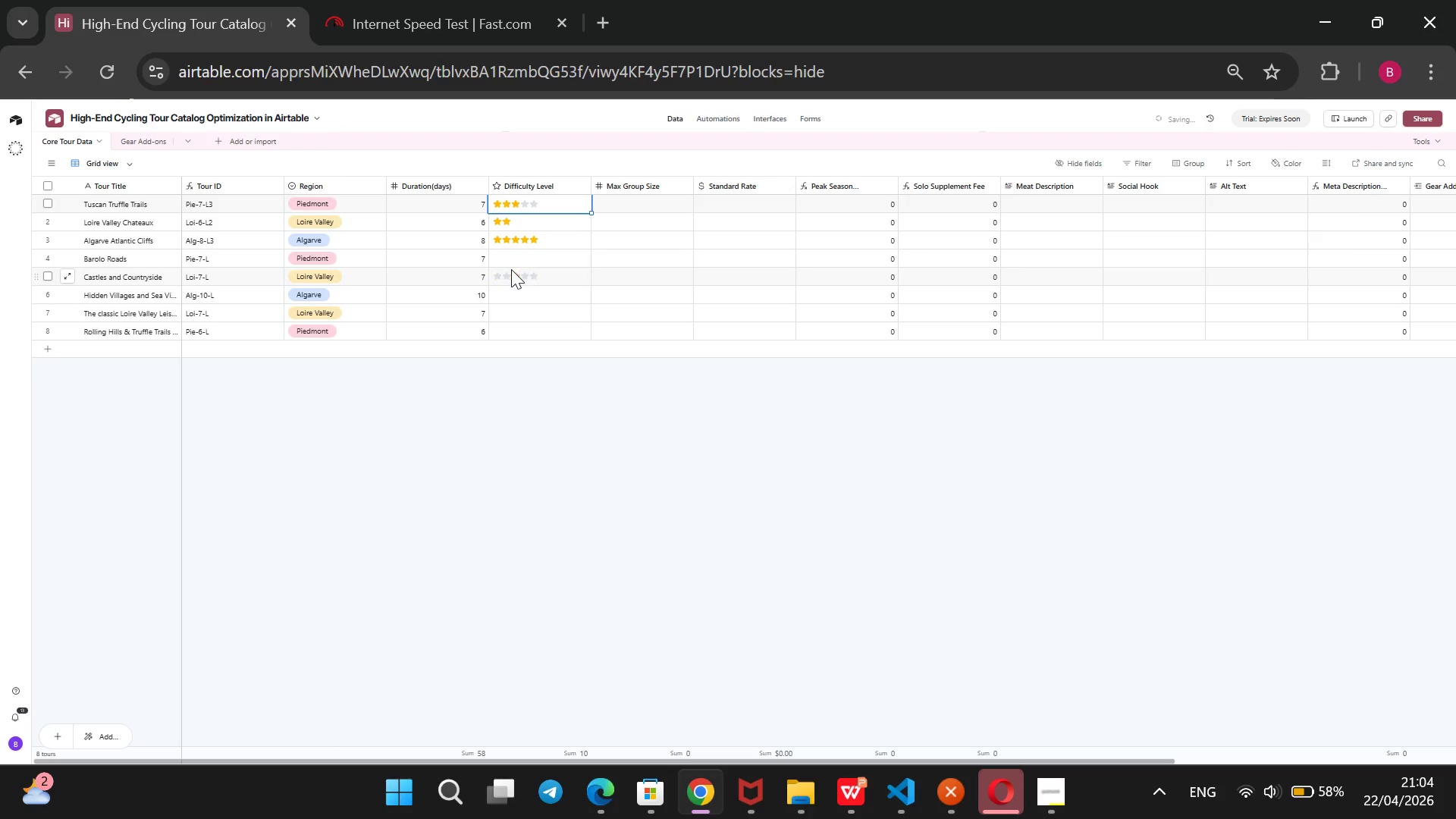 
left_click([516, 262])
 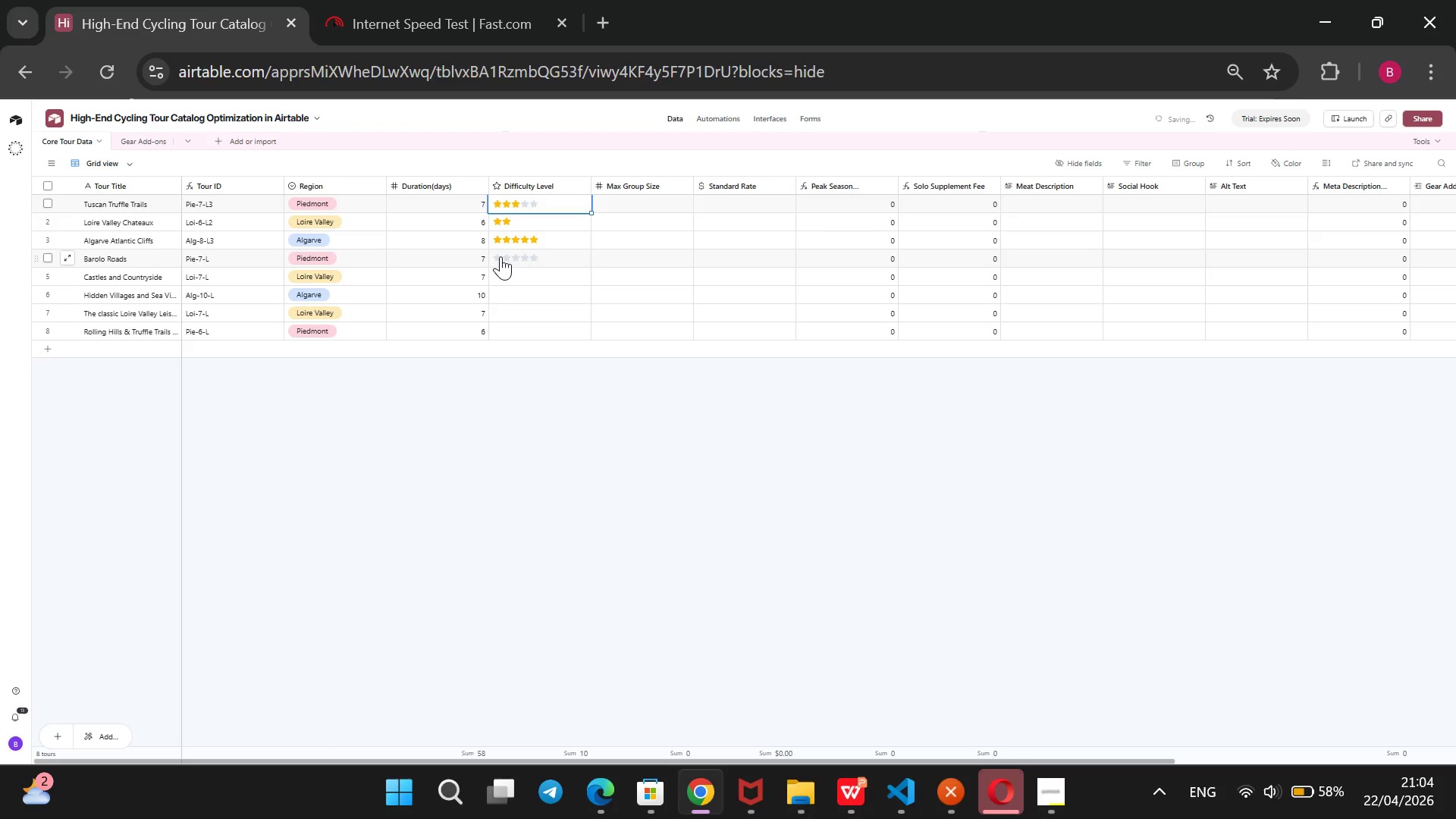 
left_click([500, 256])
 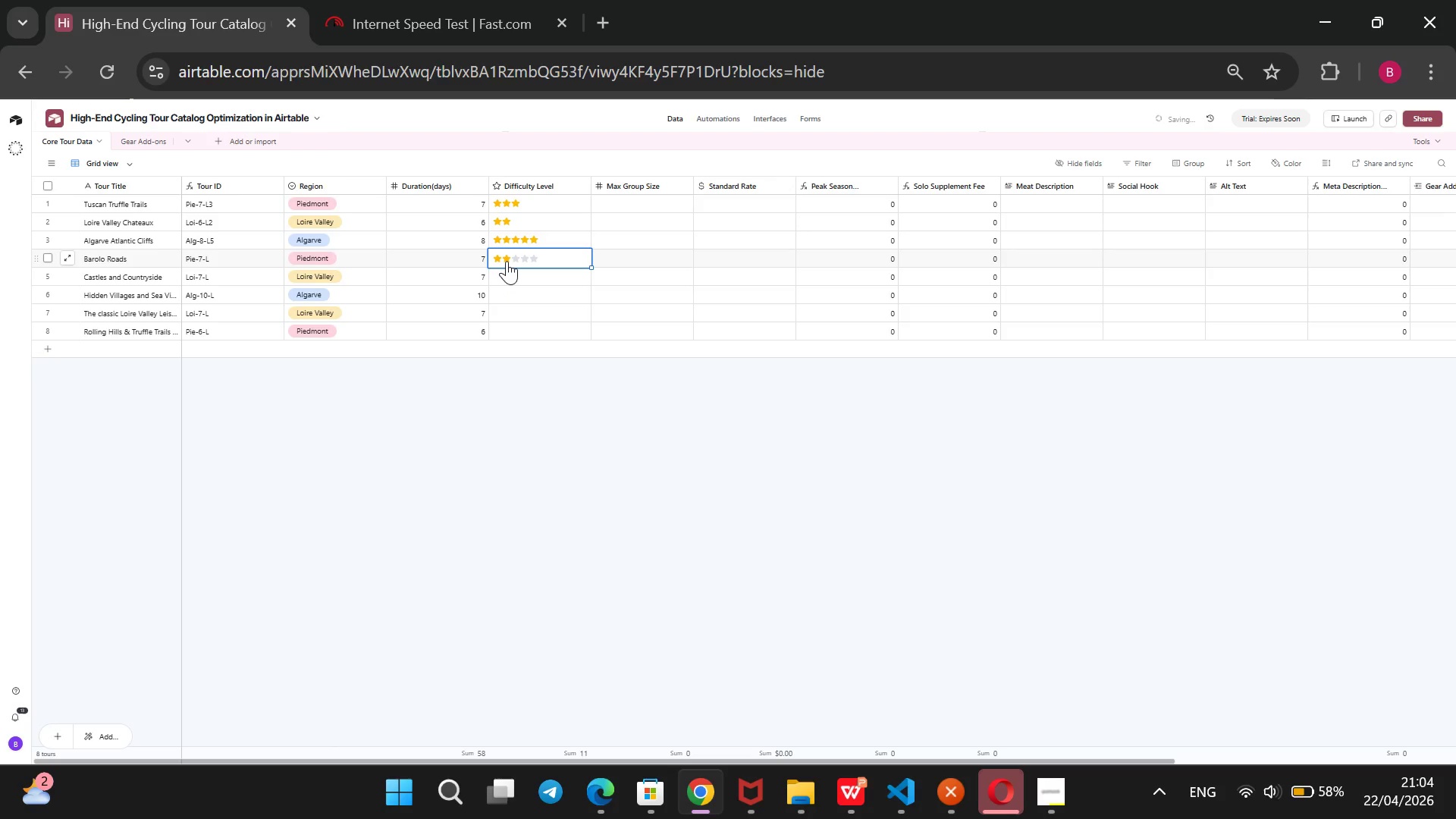 
left_click([507, 260])
 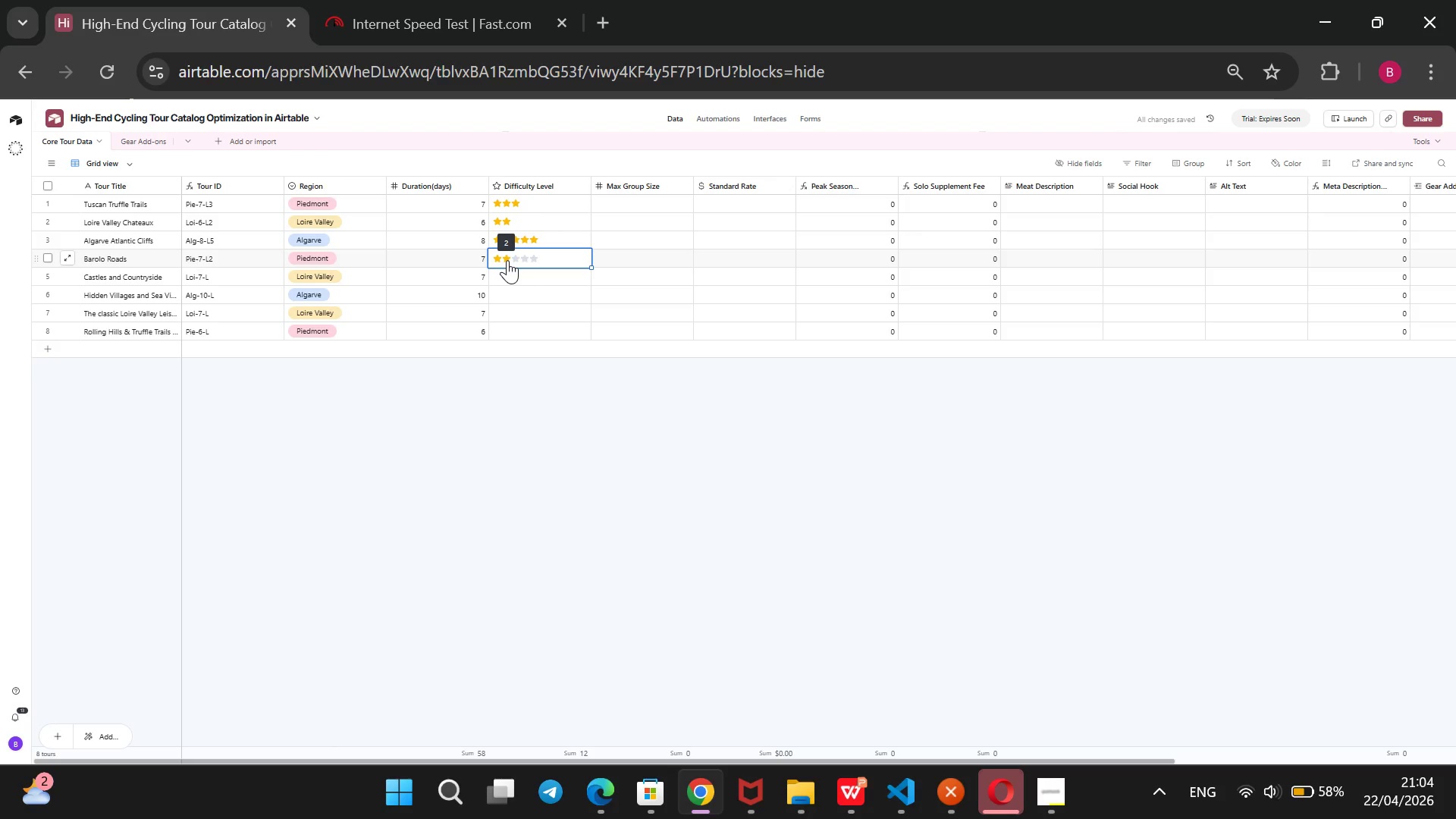 
wait(8.92)
 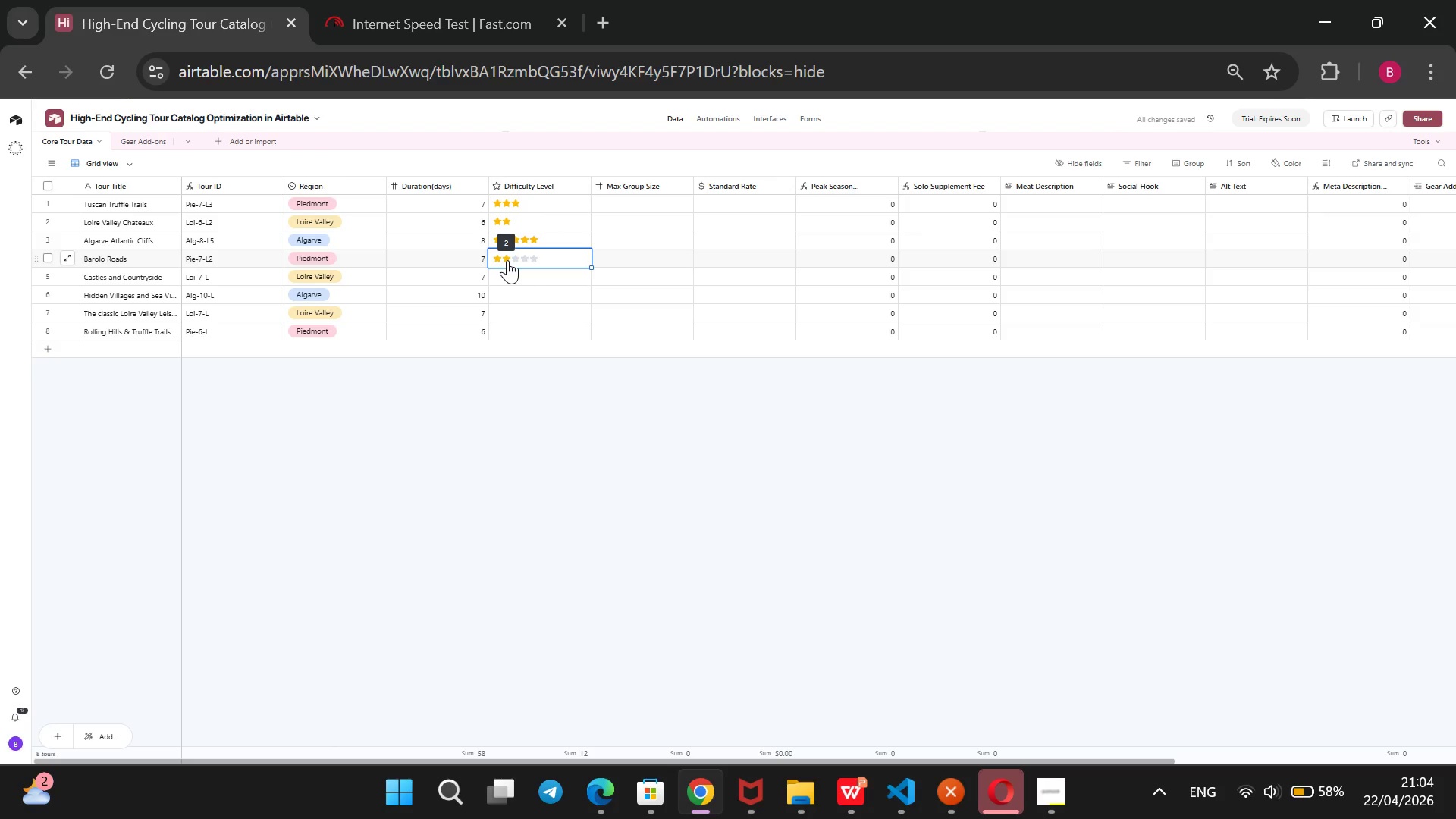 
left_click([519, 202])
 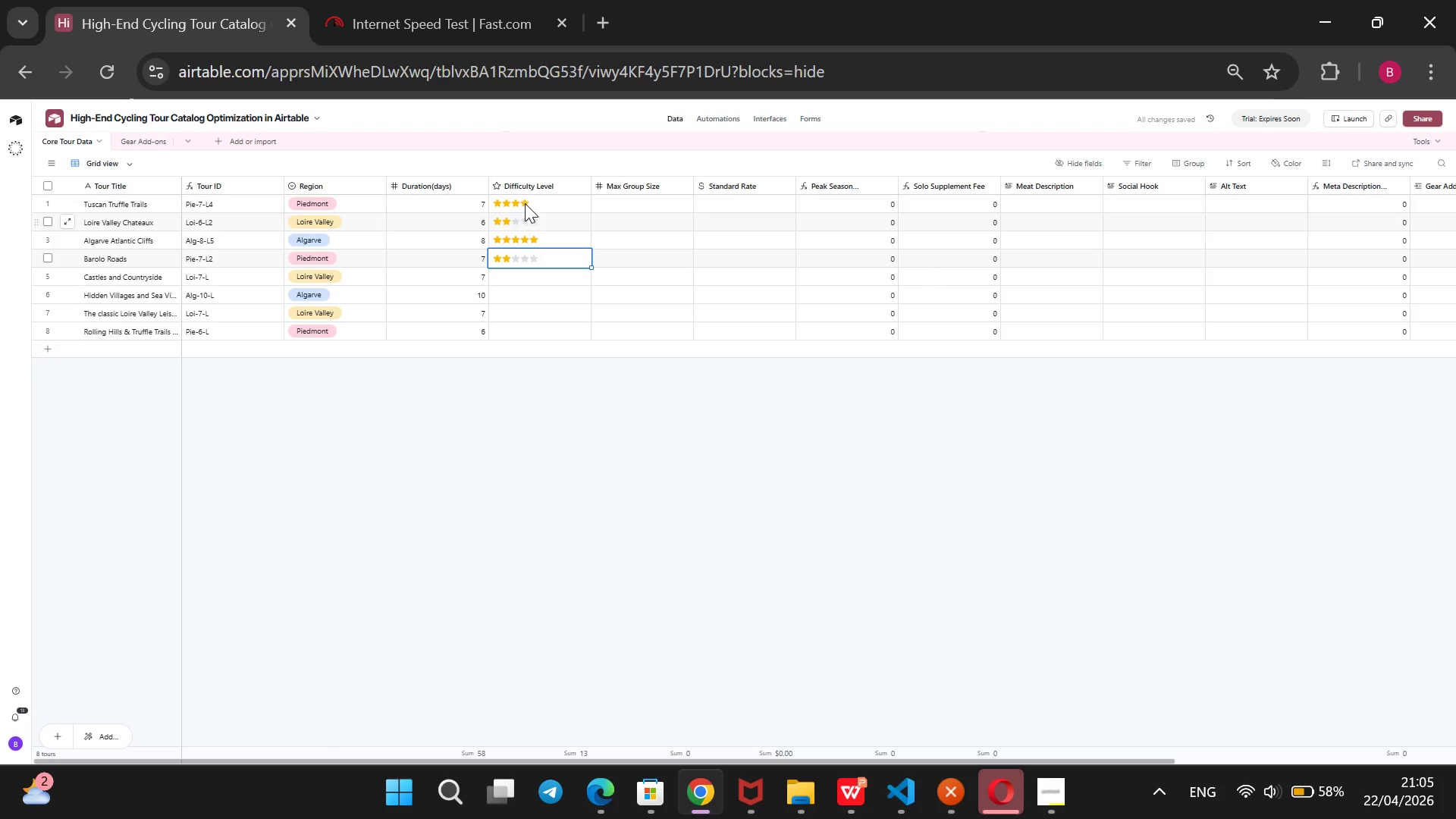 
left_click([525, 202])
 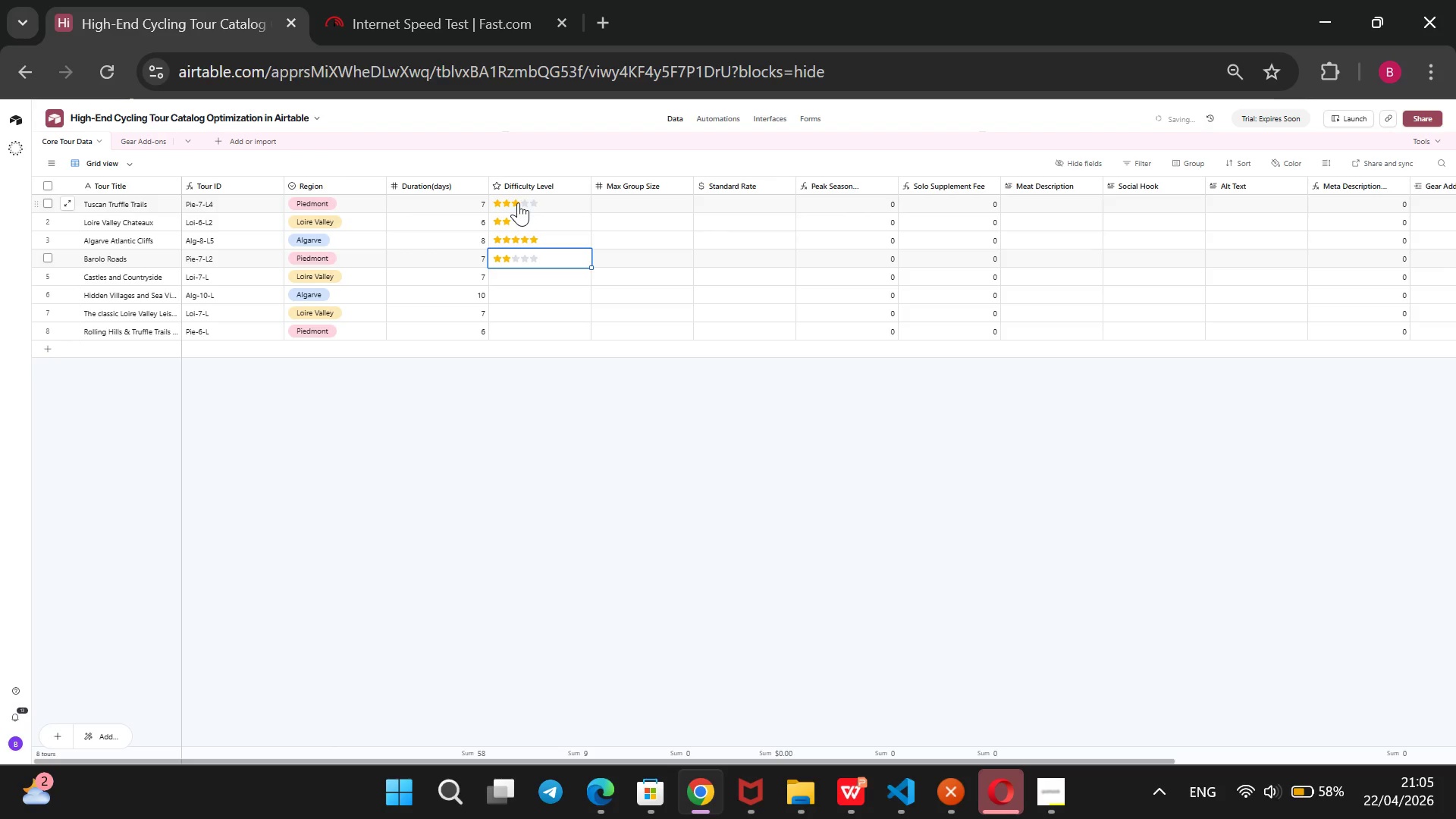 
left_click([518, 202])
 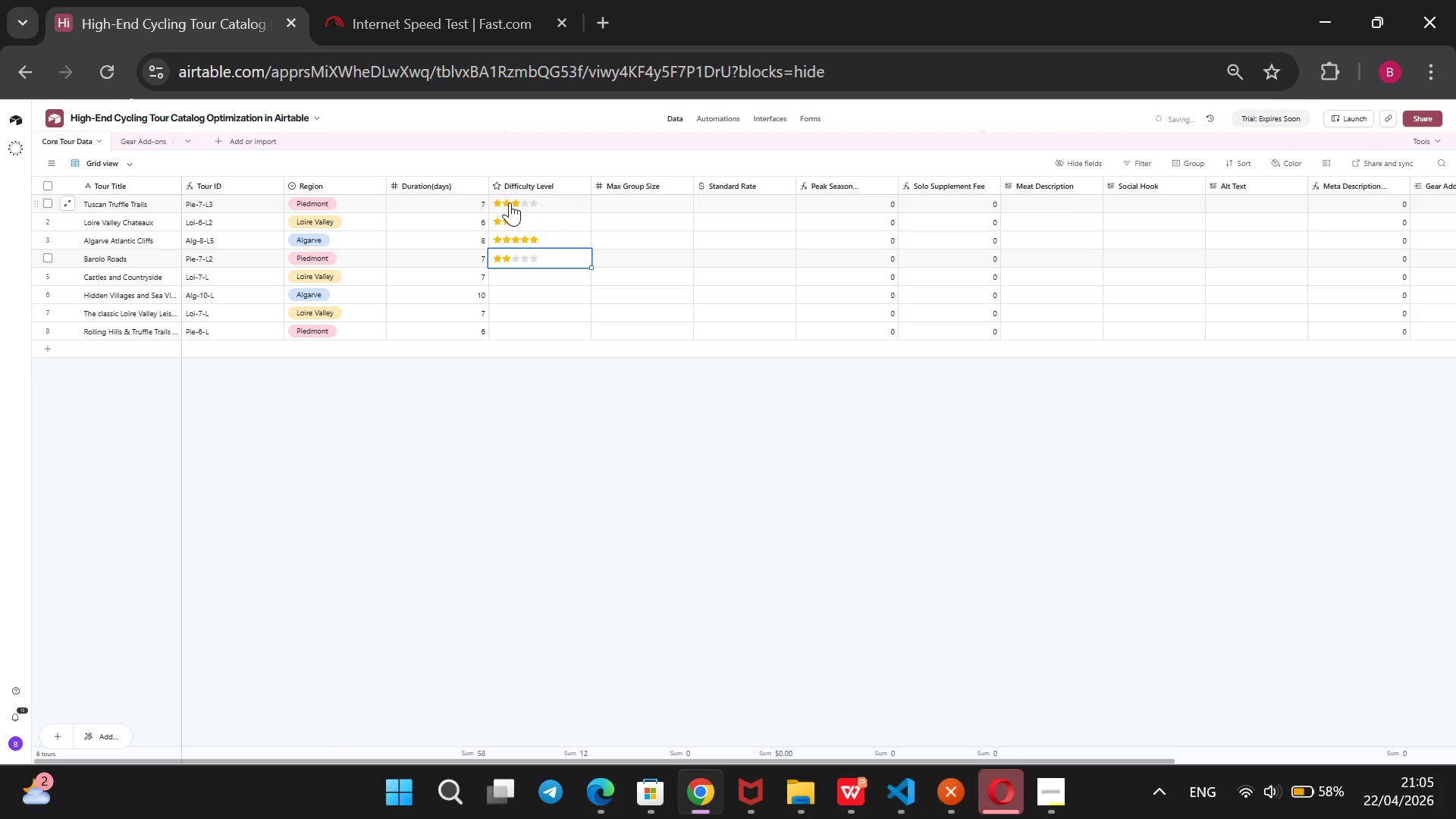 
wait(5.61)
 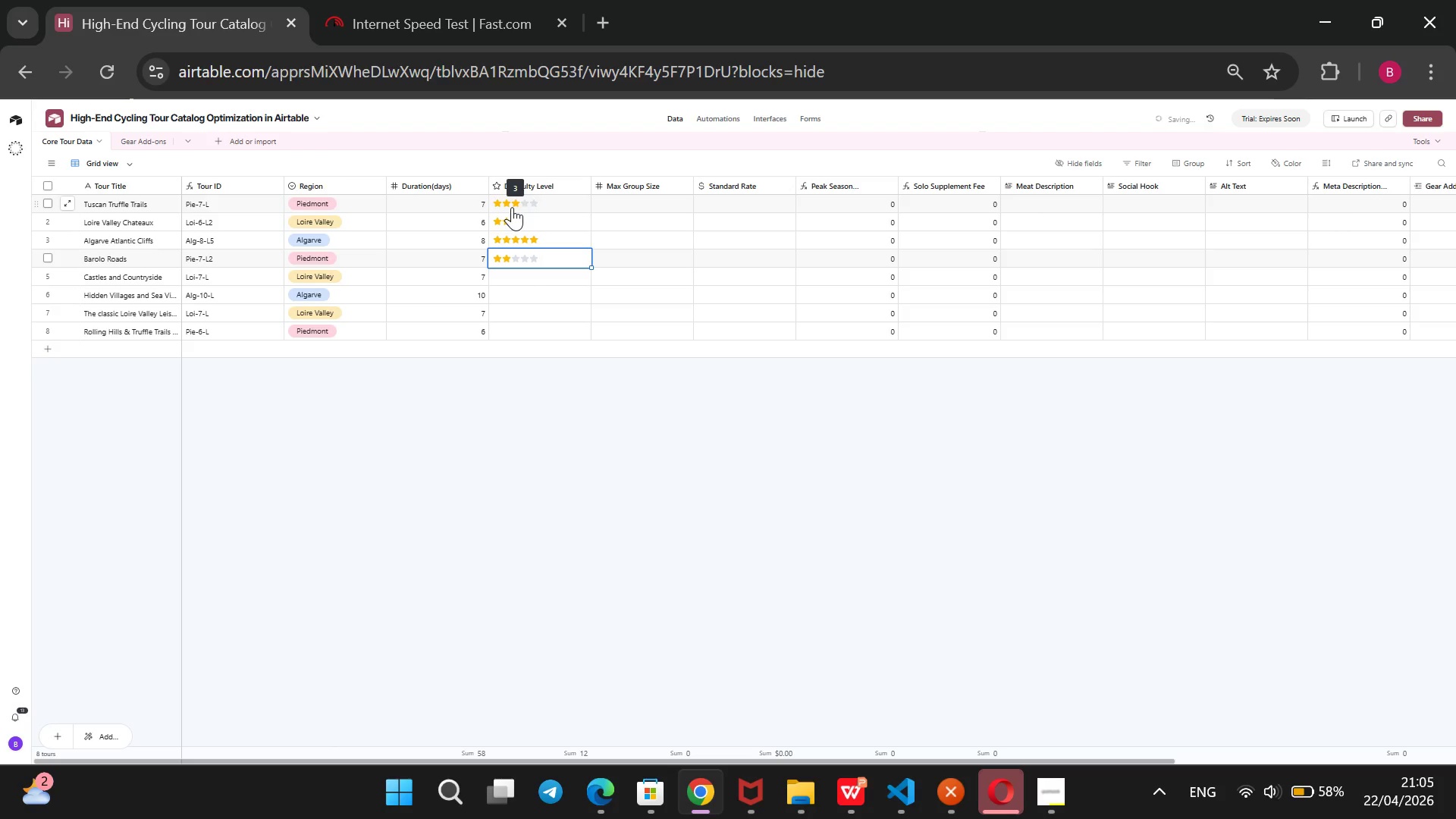 
left_click([513, 202])
 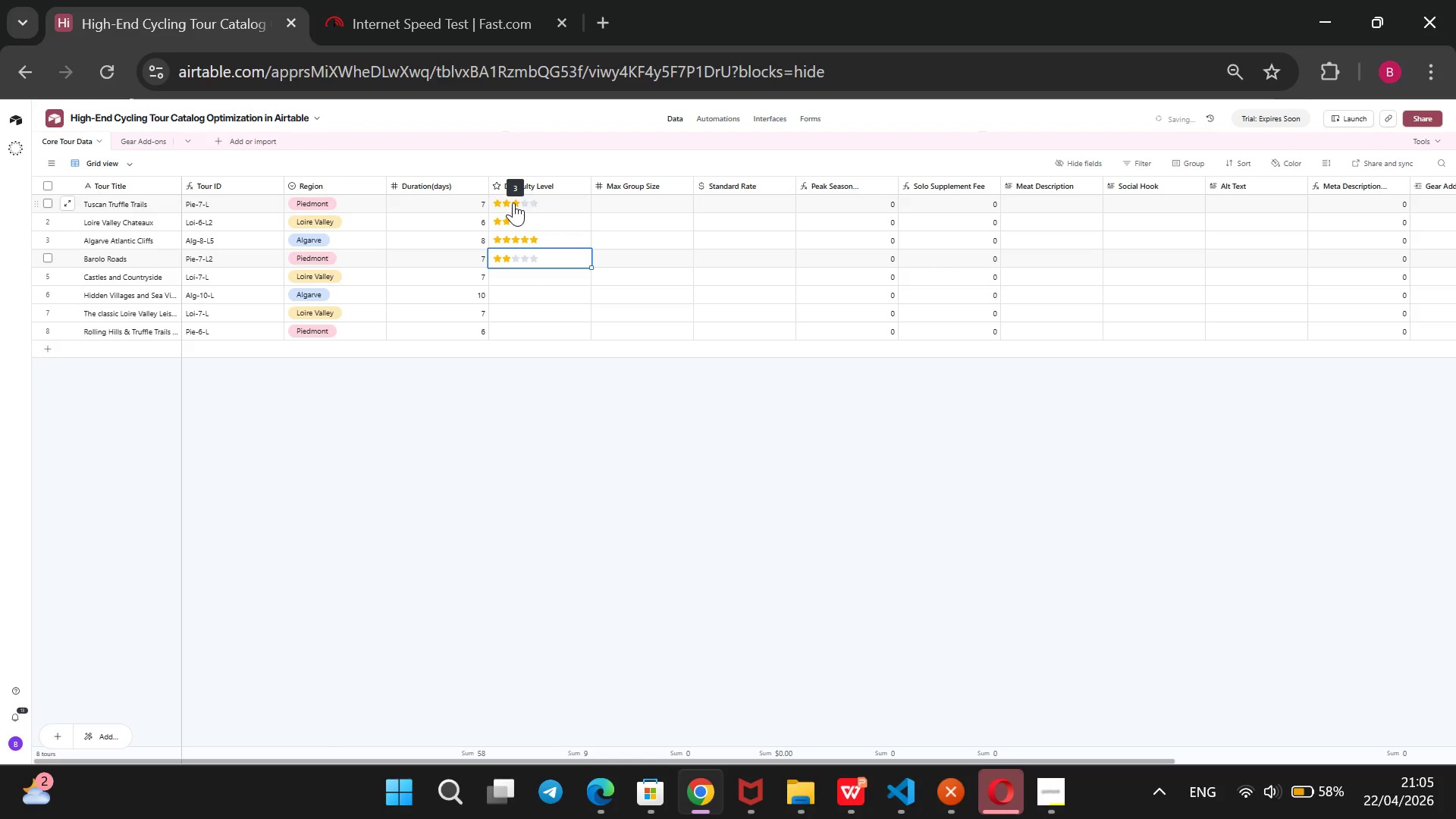 
mouse_move([518, 208])
 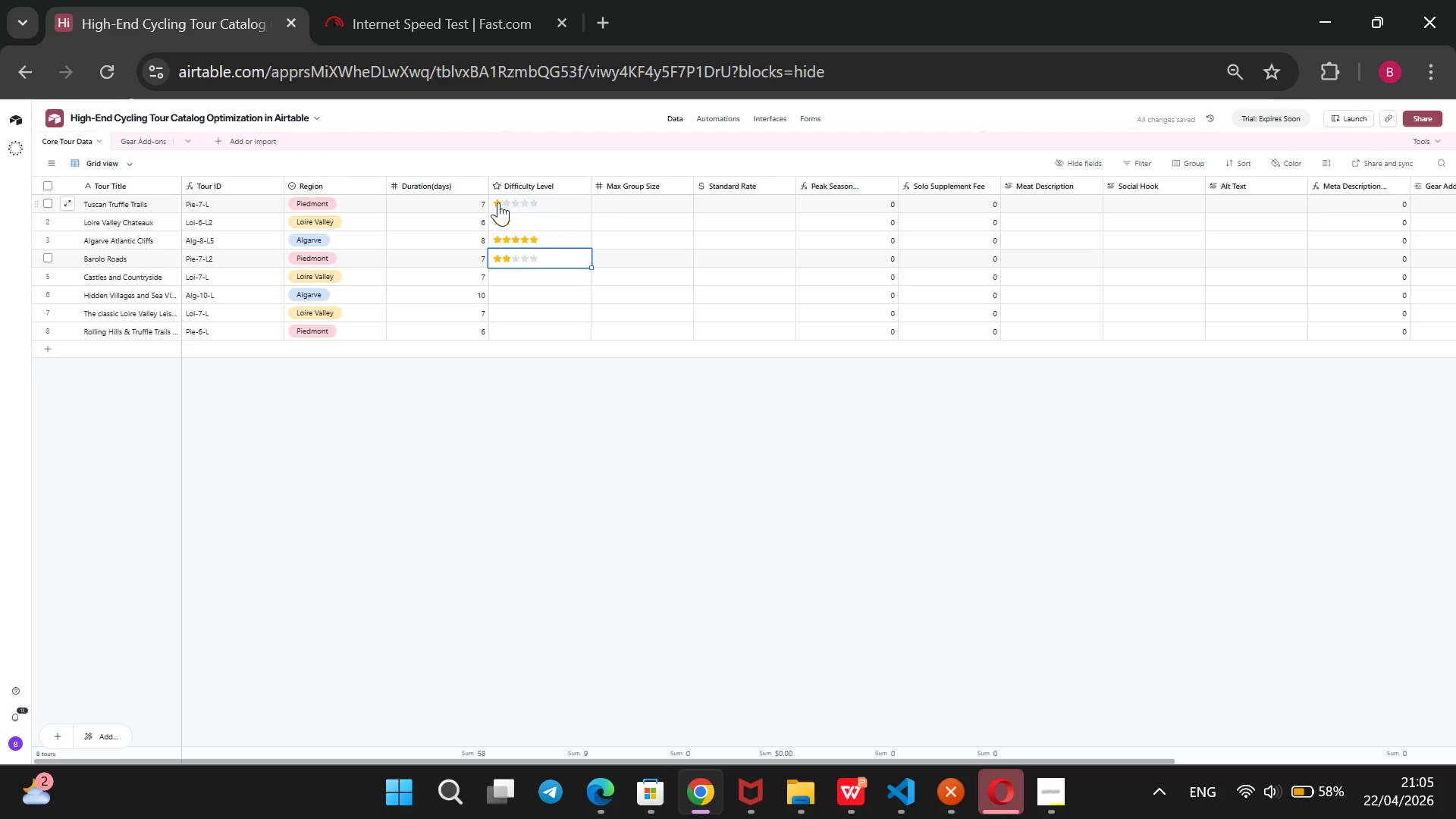 
left_click([498, 202])
 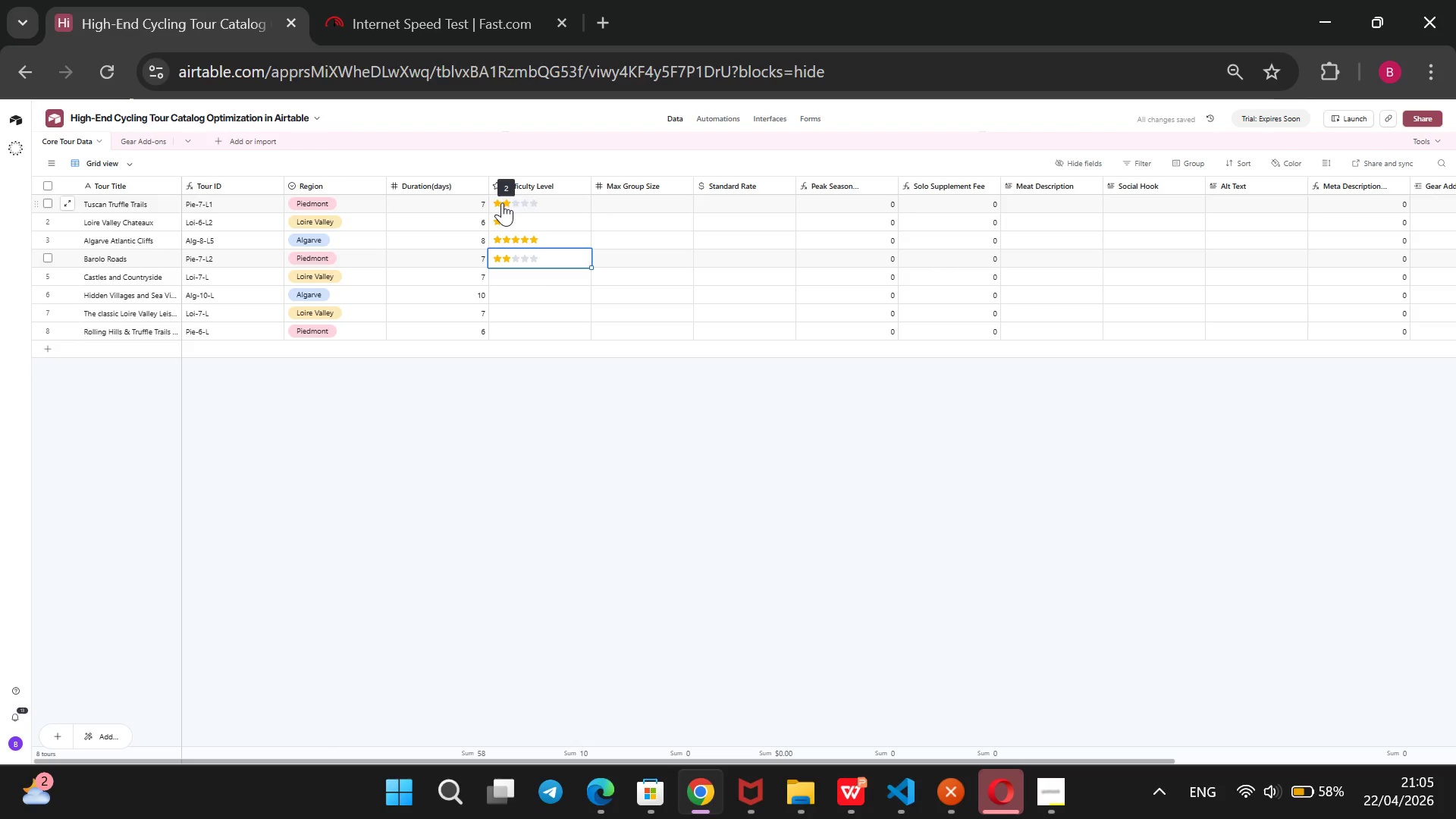 
left_click([502, 202])
 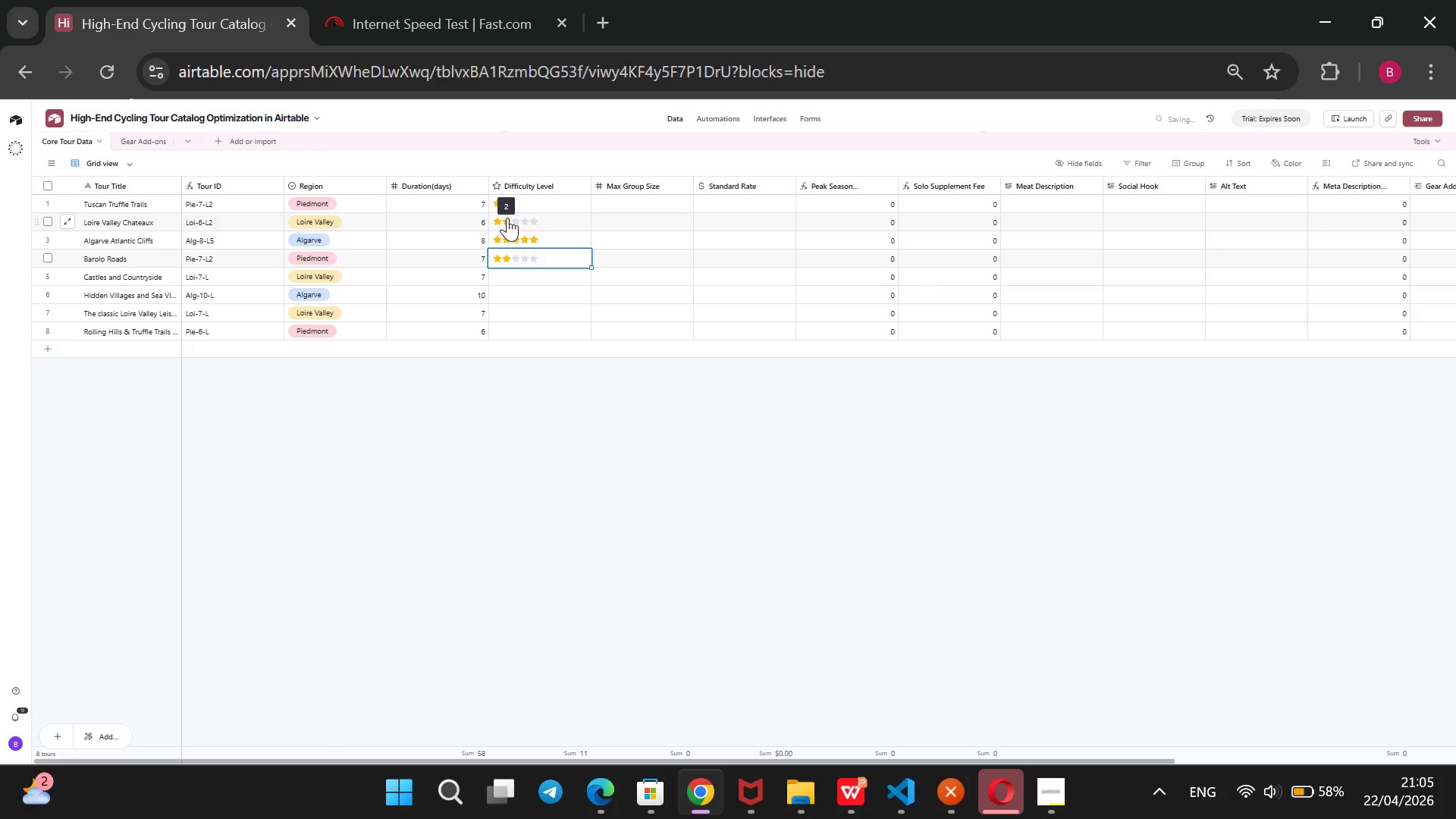 
left_click([507, 218])
 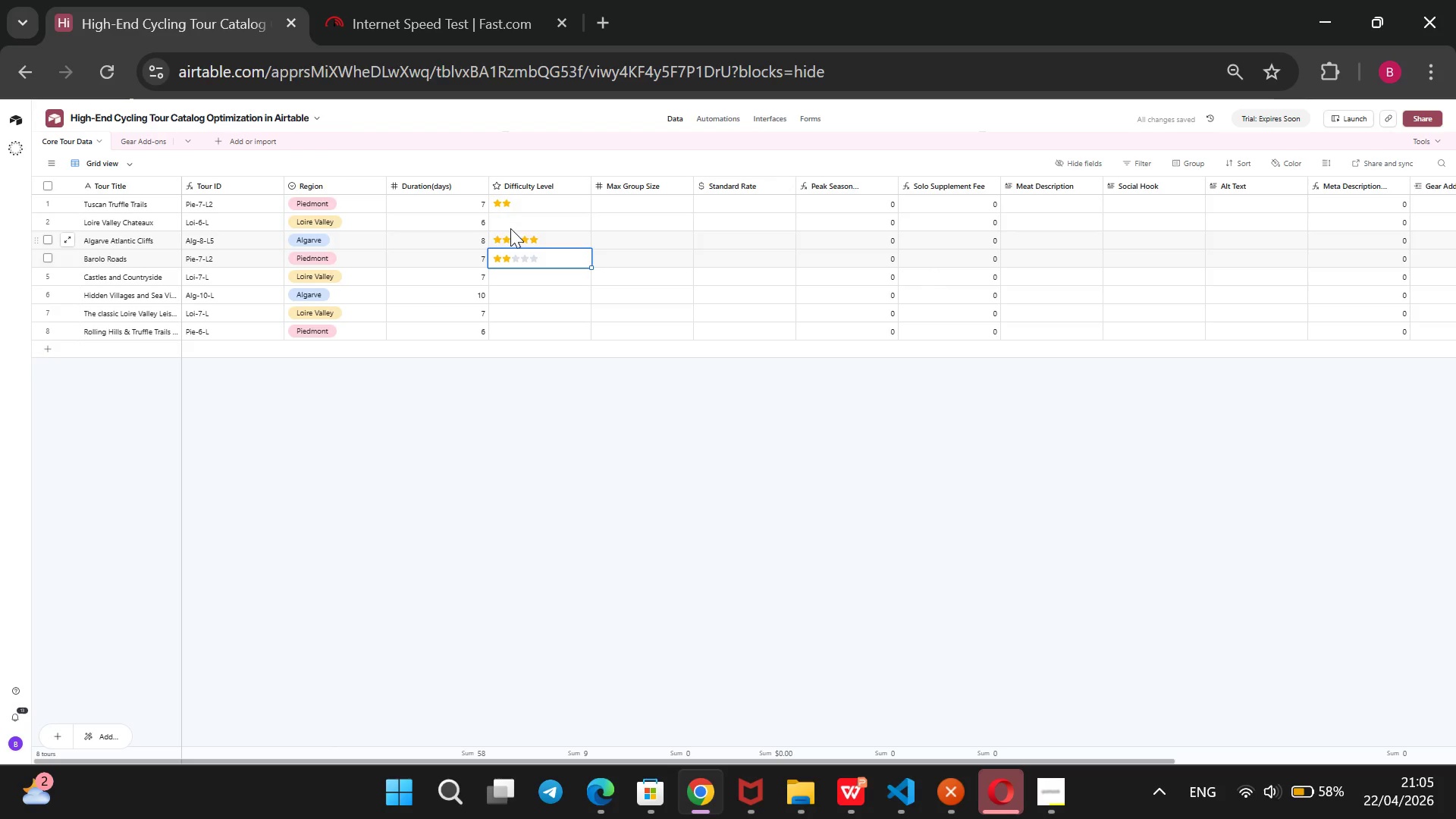 
left_click([514, 223])
 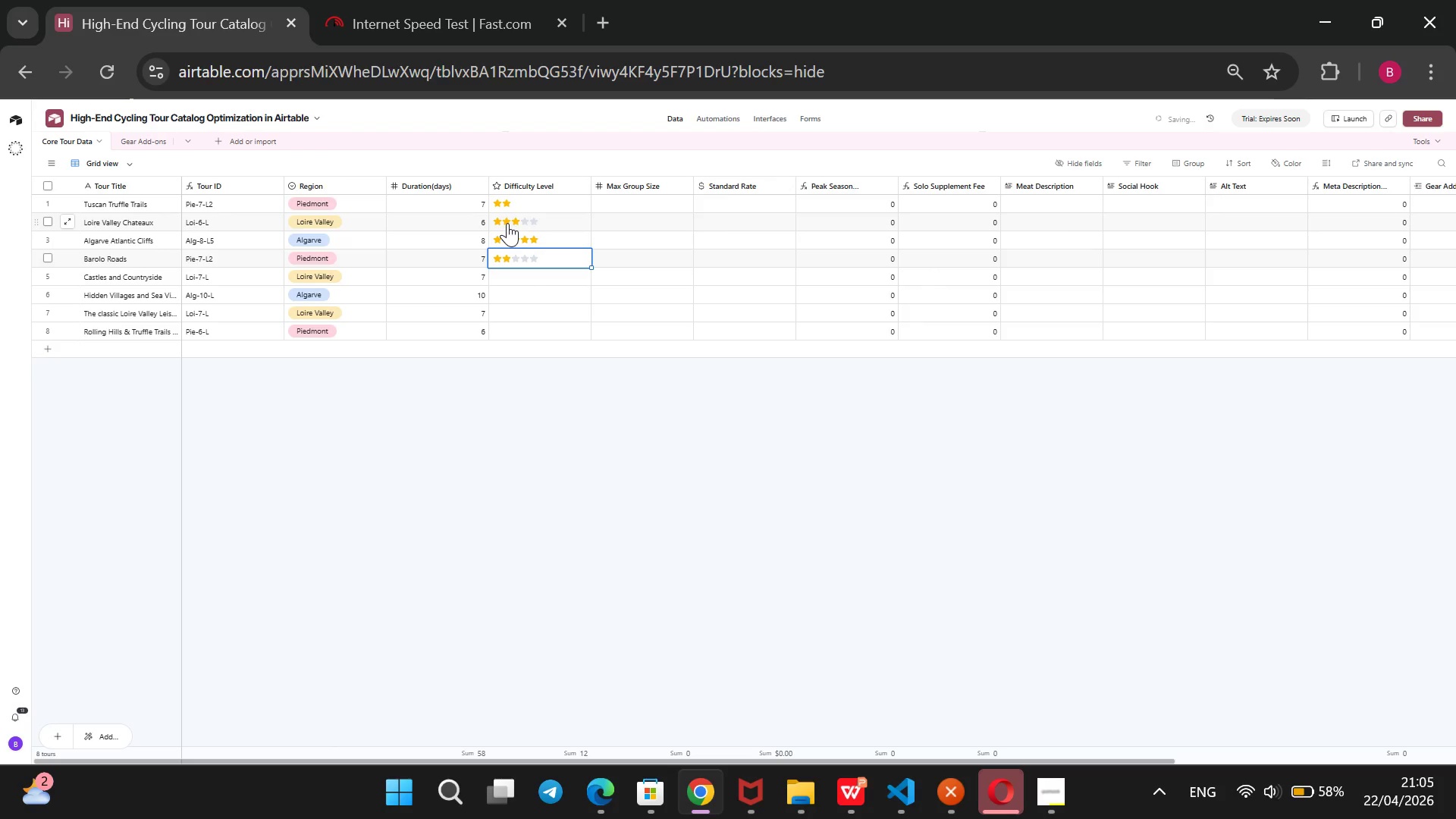 
left_click([507, 223])
 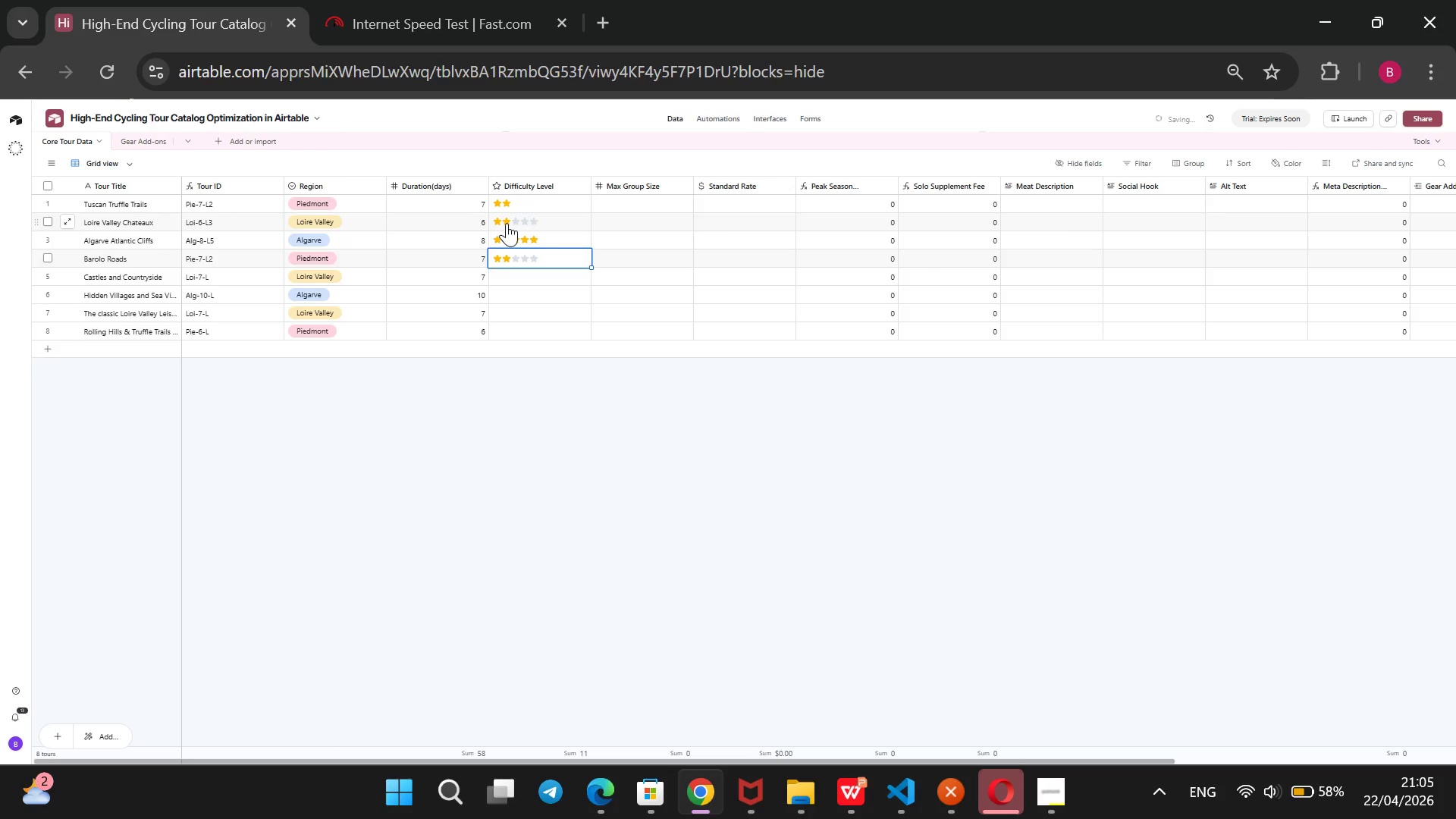 
left_click([507, 223])
 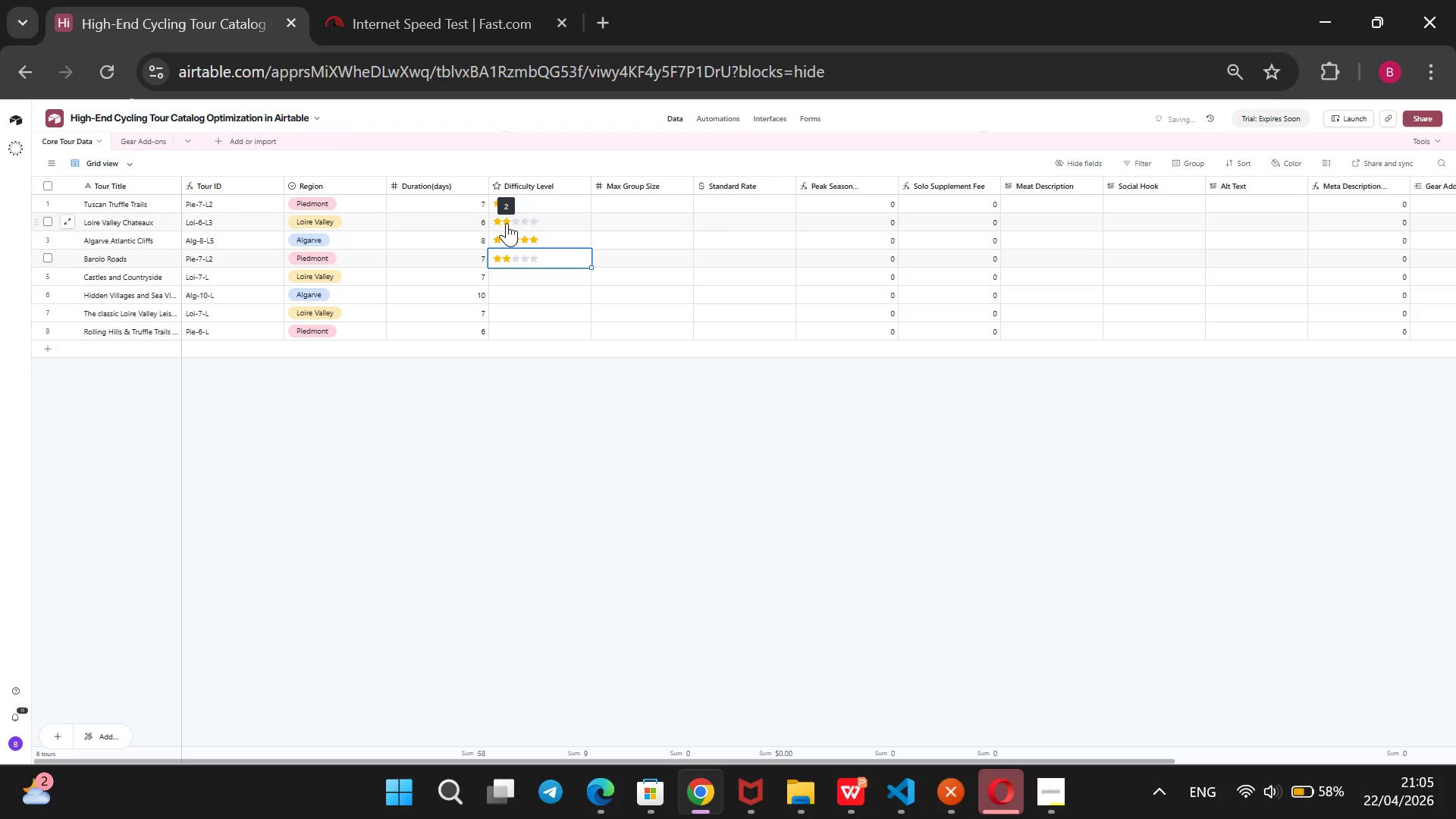 
left_click([507, 223])
 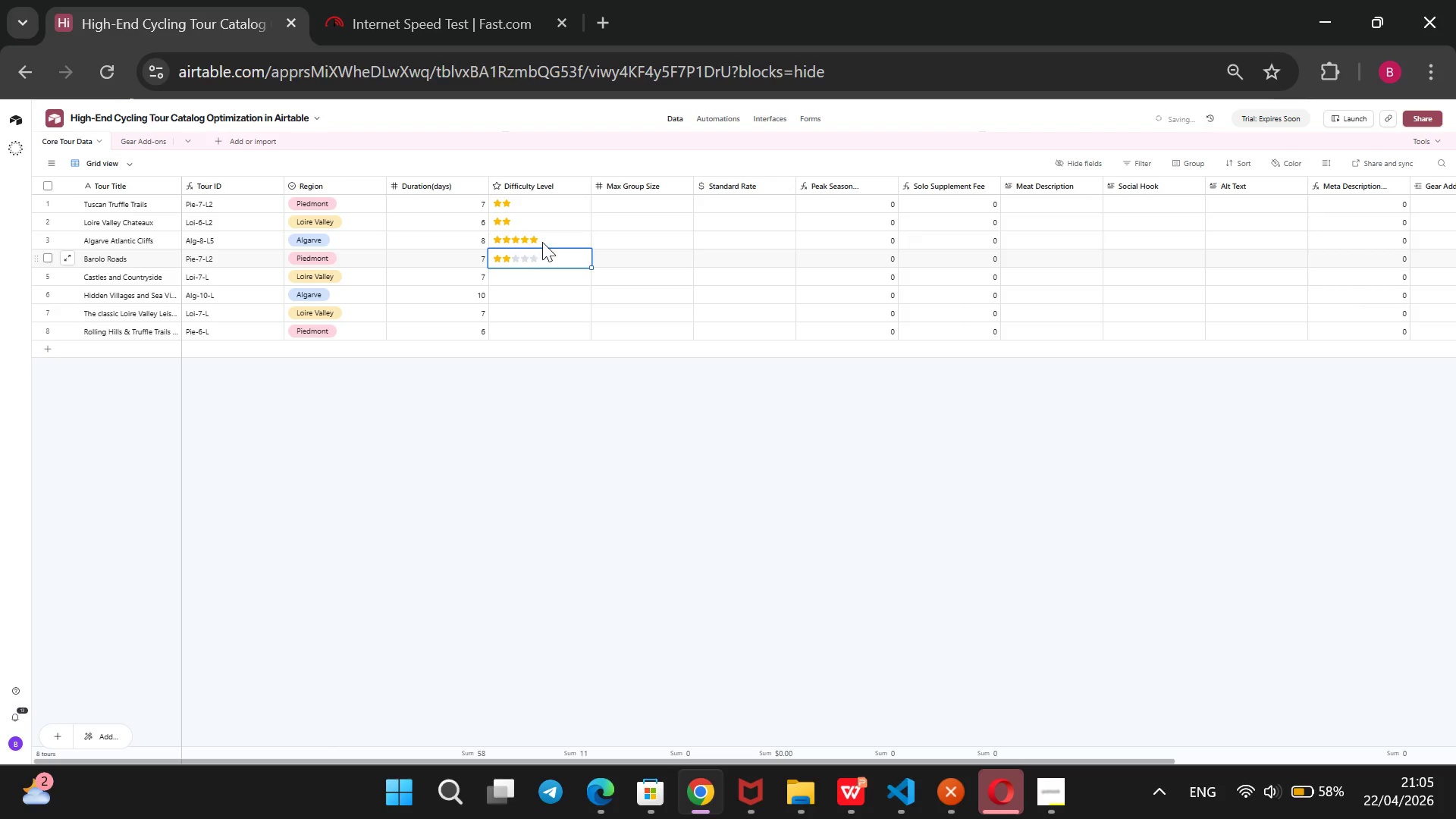 
left_click([535, 241])
 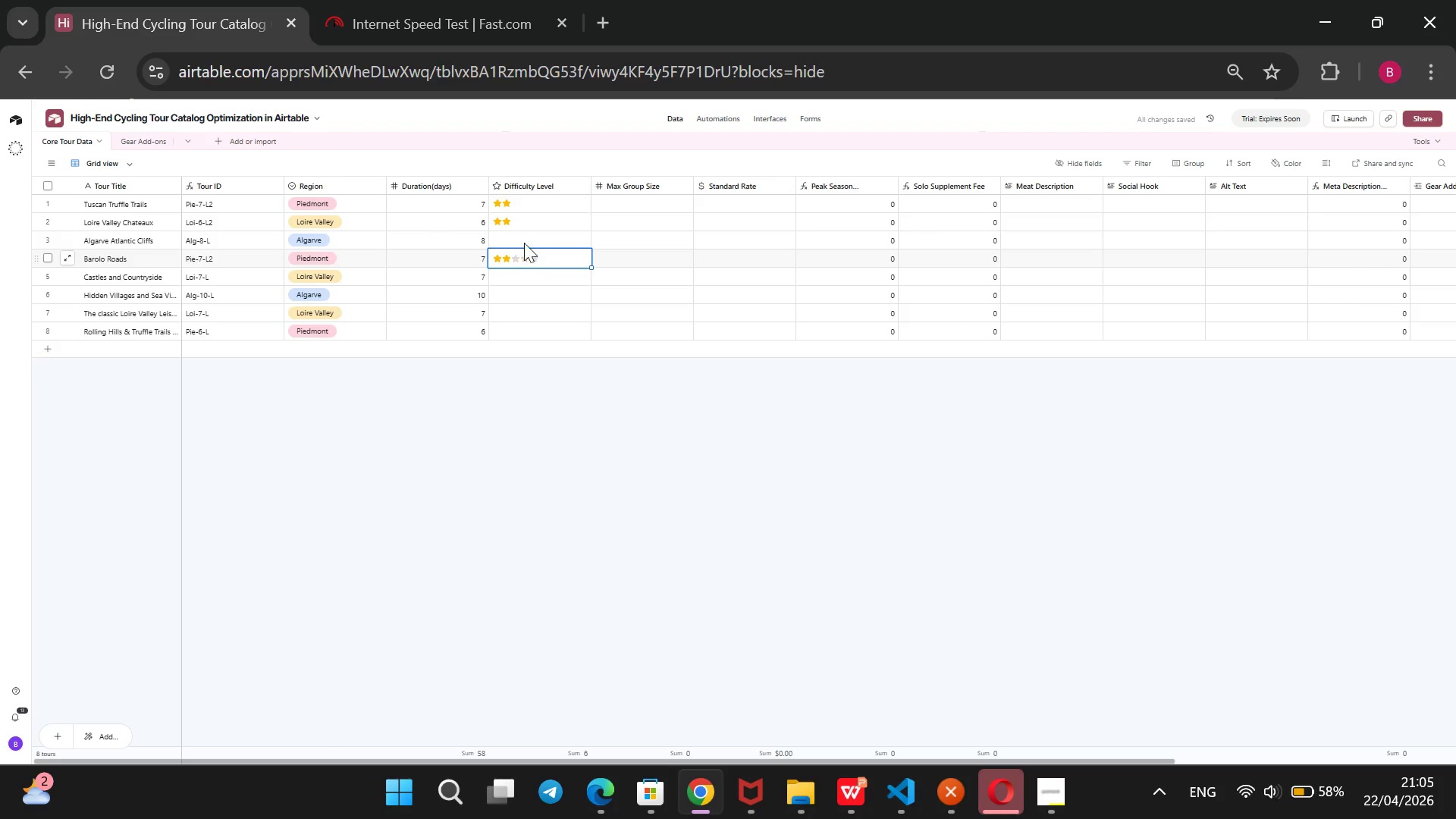 
left_click([524, 235])
 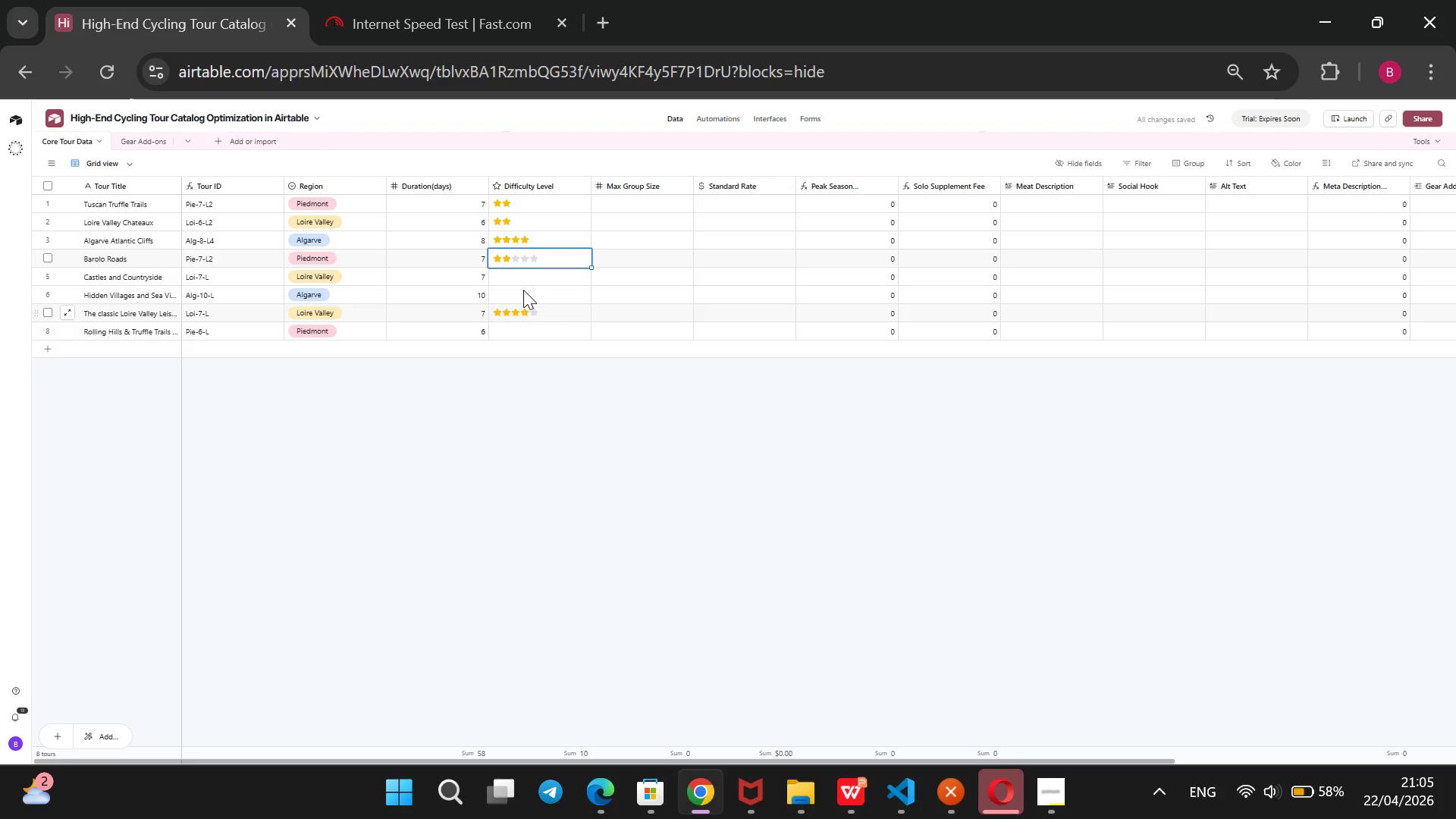 
left_click([523, 278])
 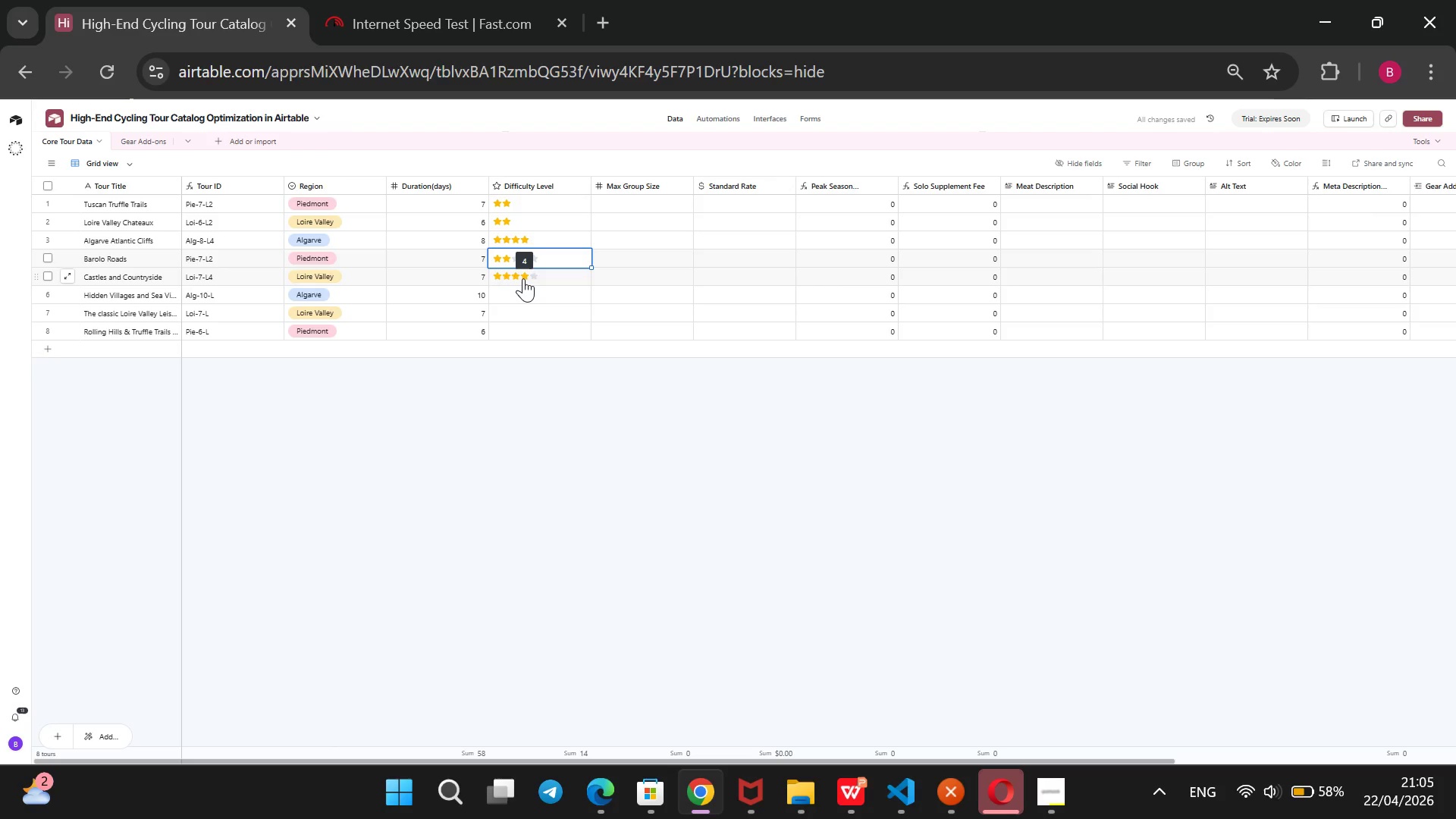 
wait(8.78)
 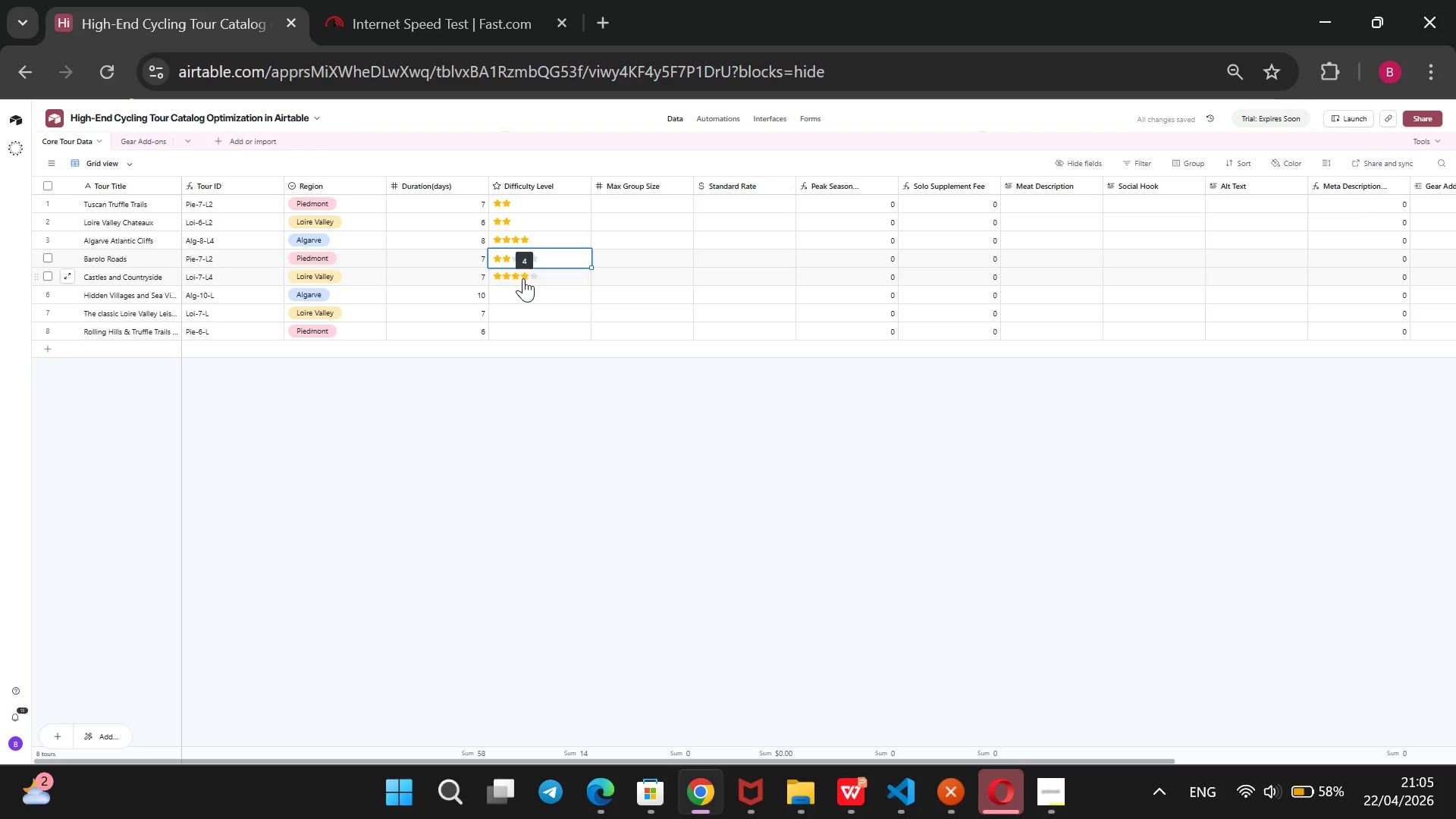 
left_click([519, 279])
 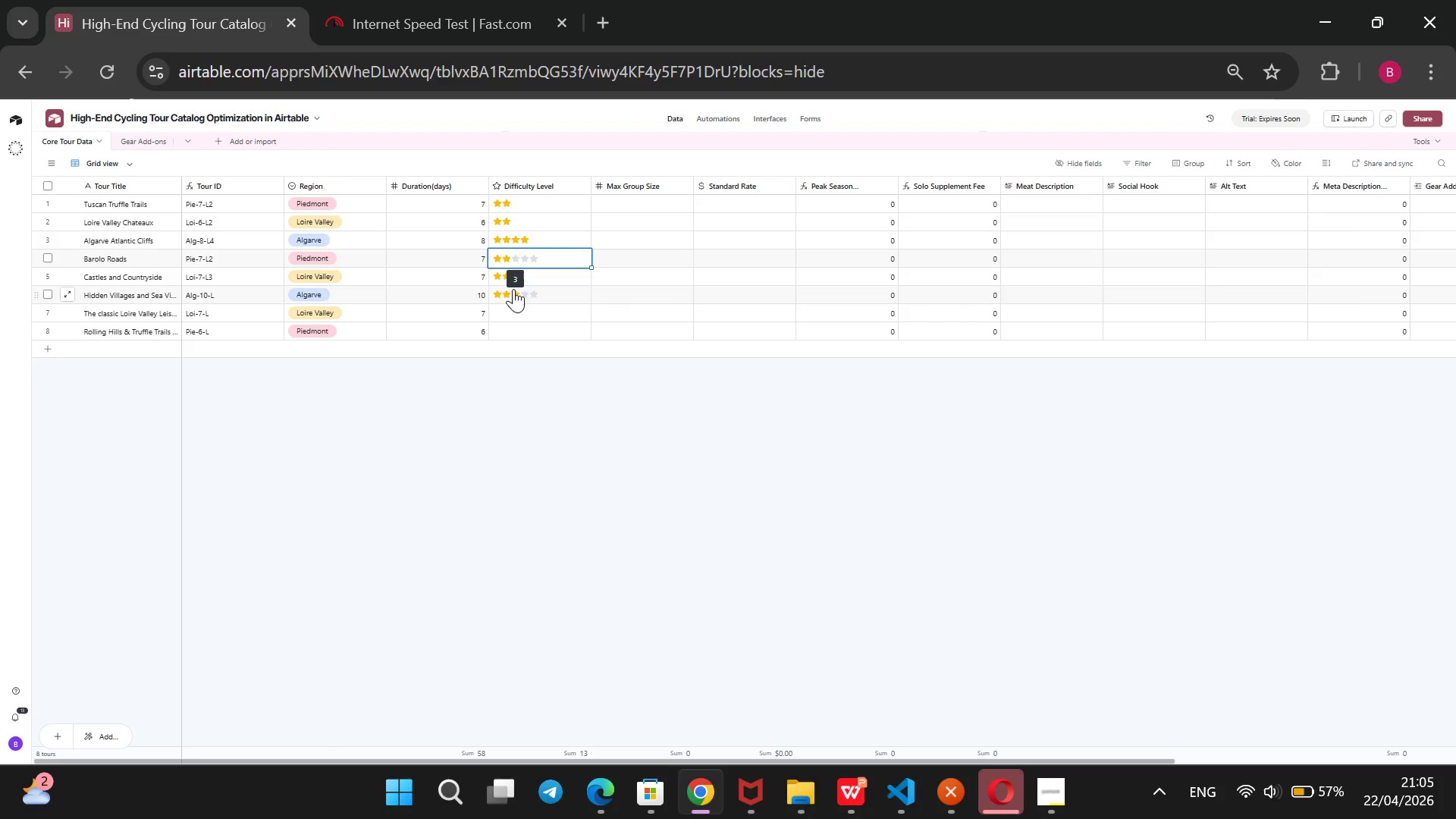 
wait(12.59)
 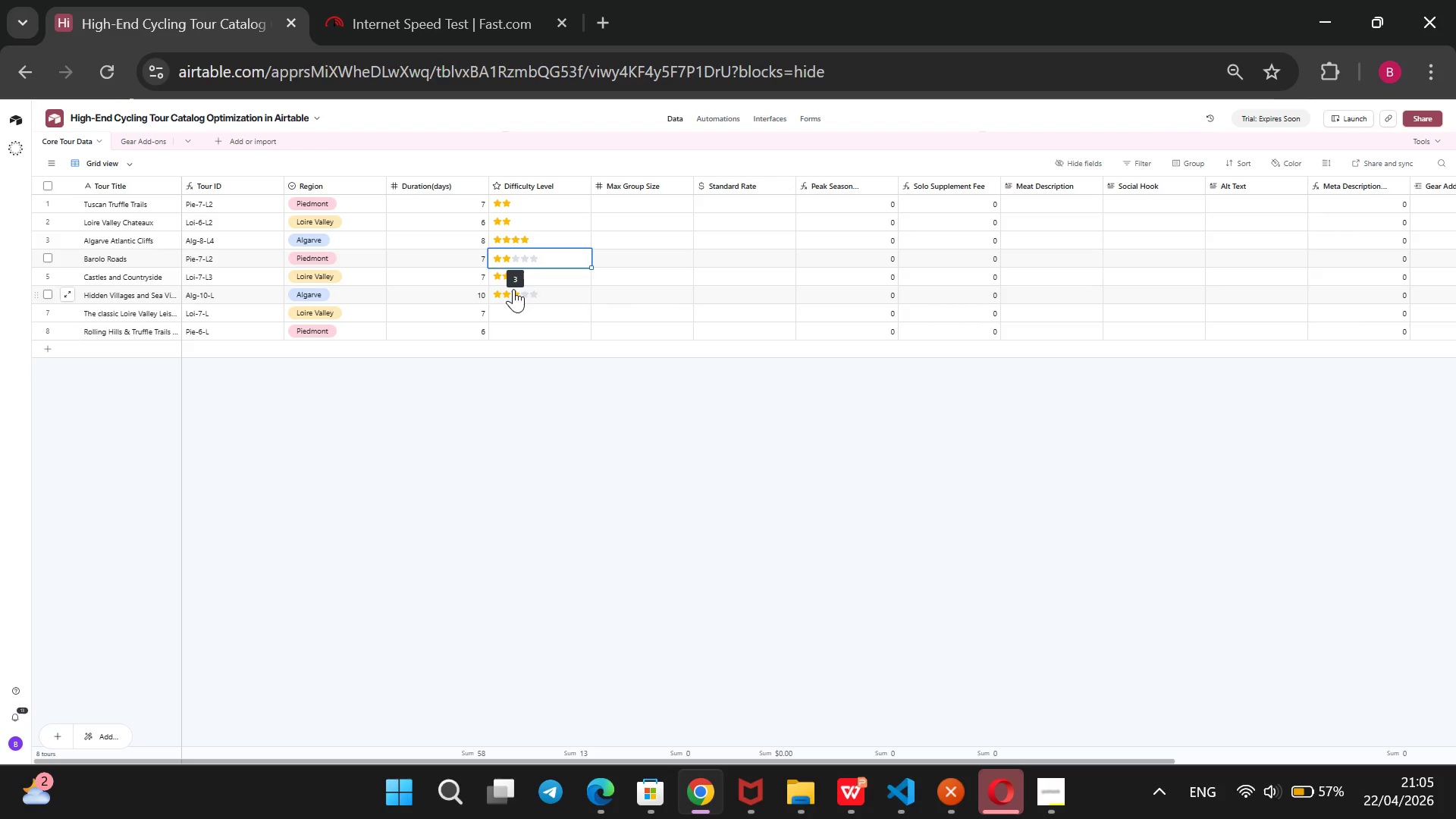 
left_click([513, 289])
 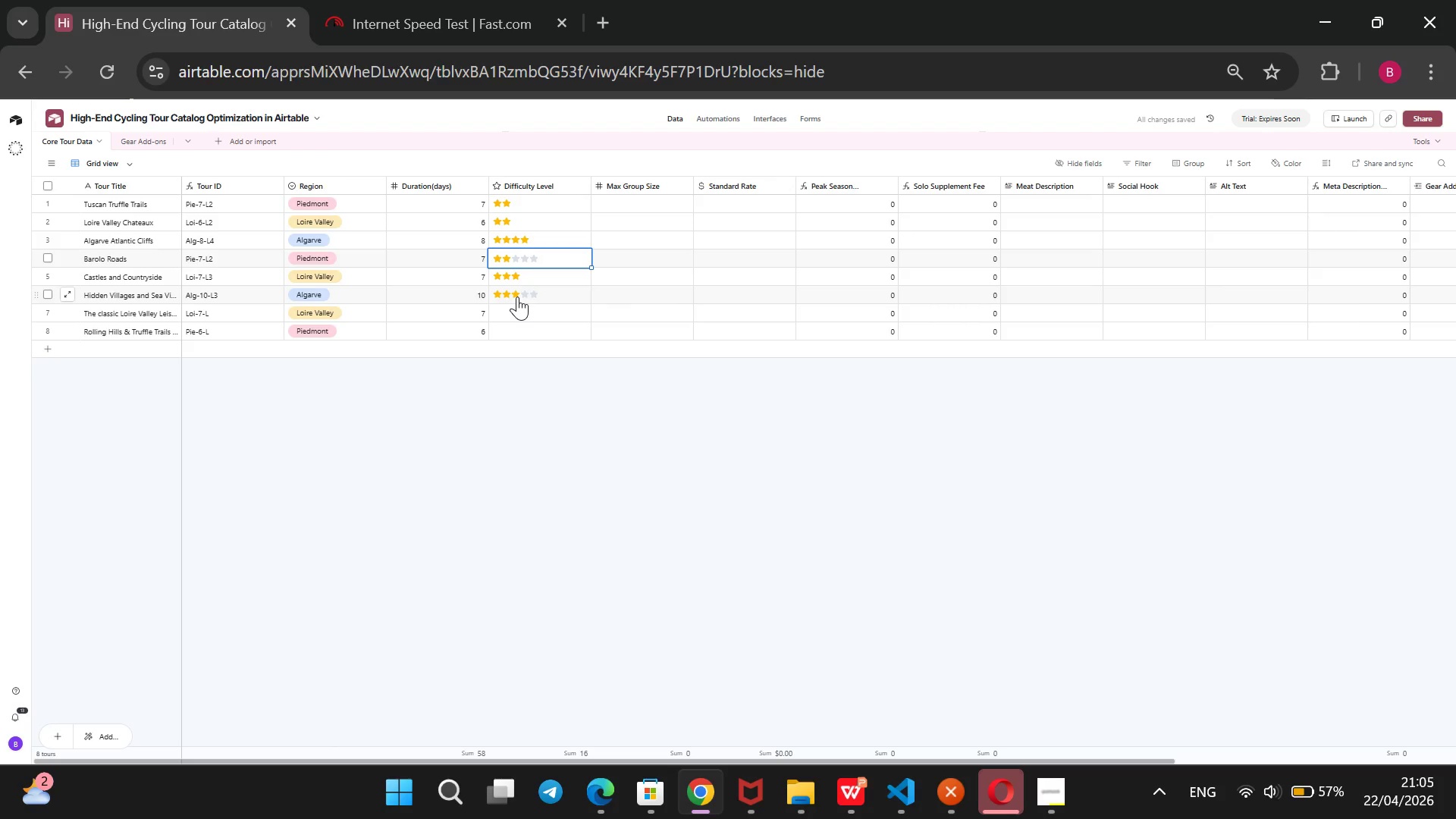 
left_click([517, 297])
 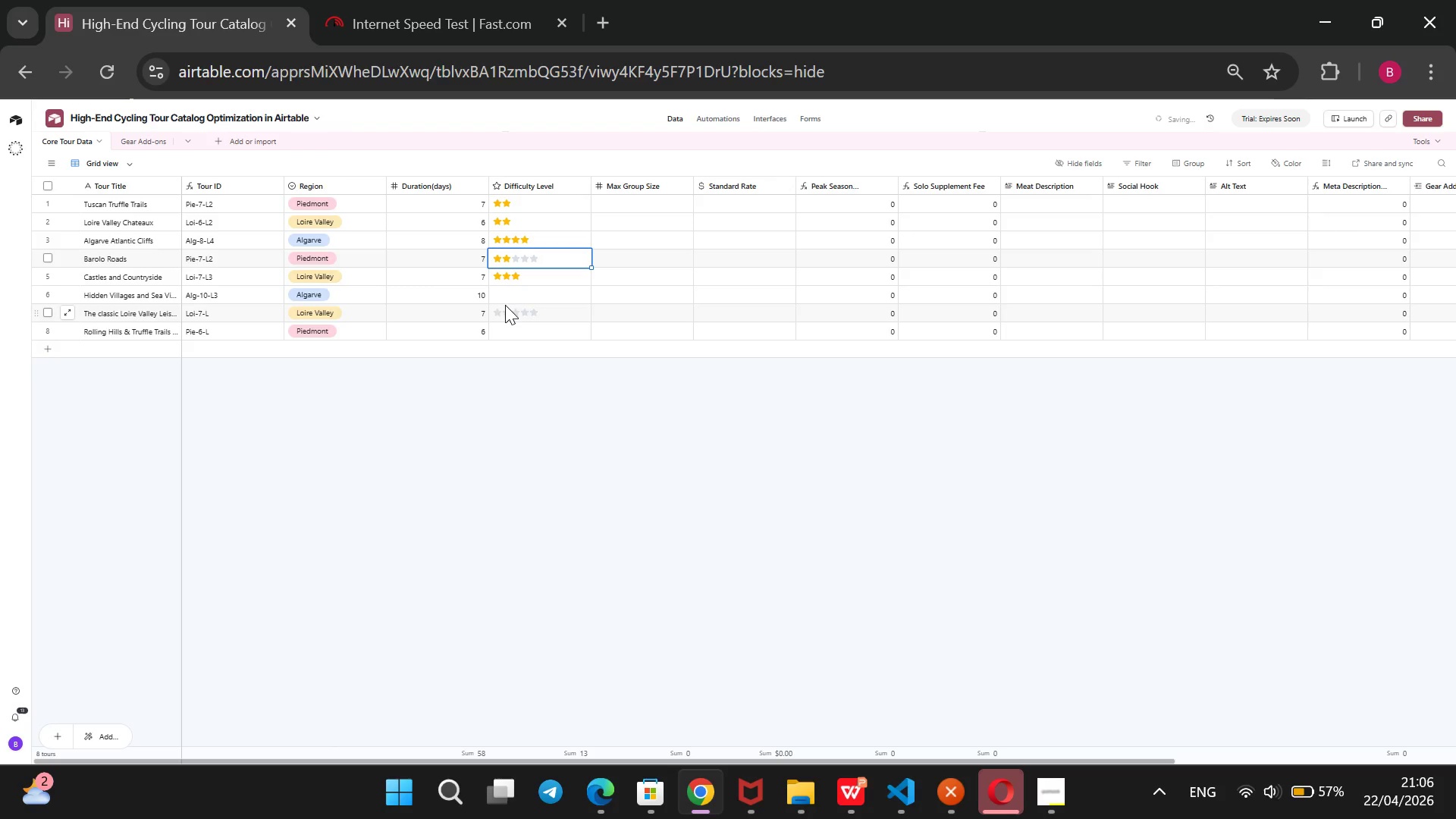 
left_click([507, 291])
 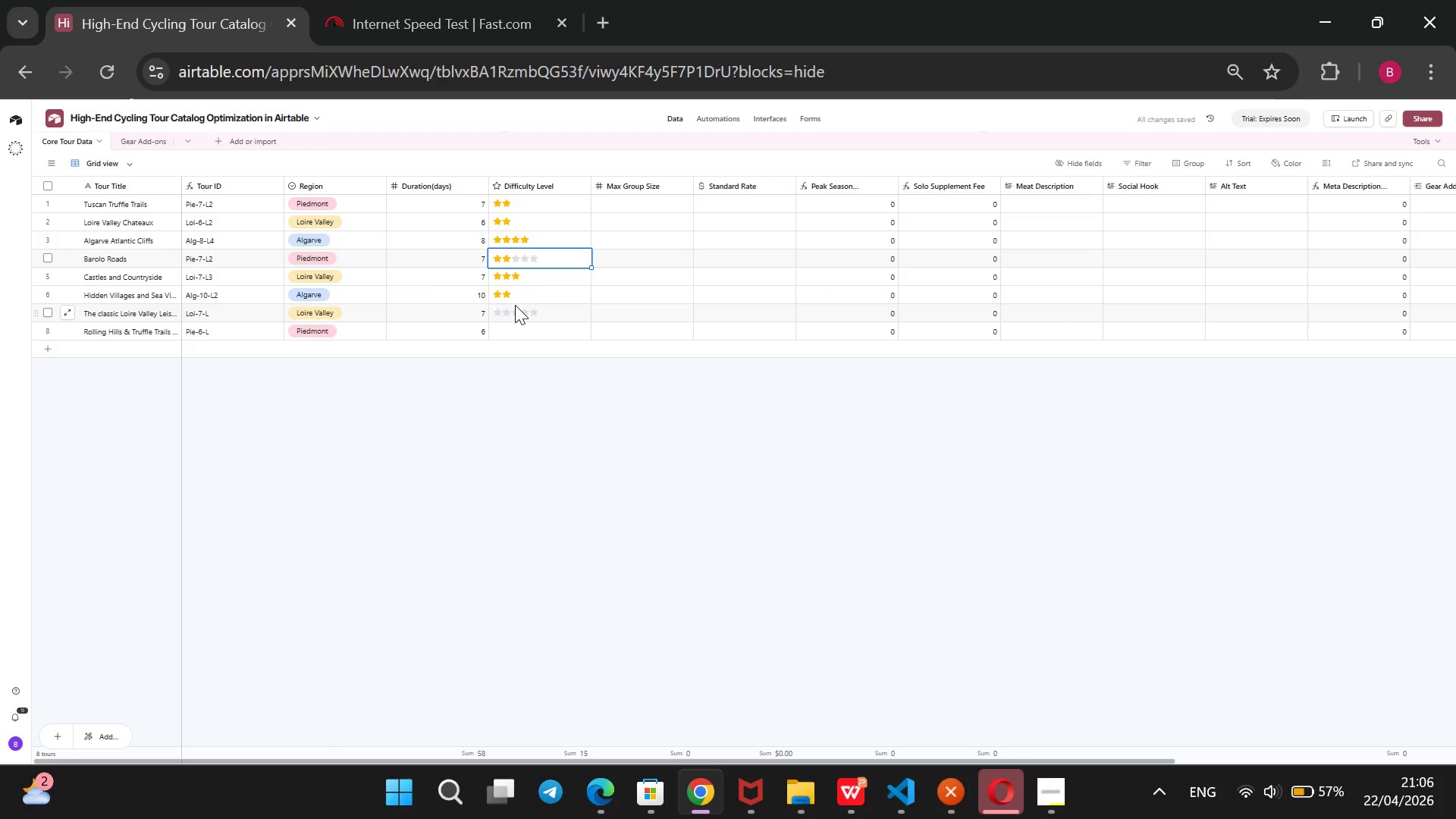 
left_click([504, 307])
 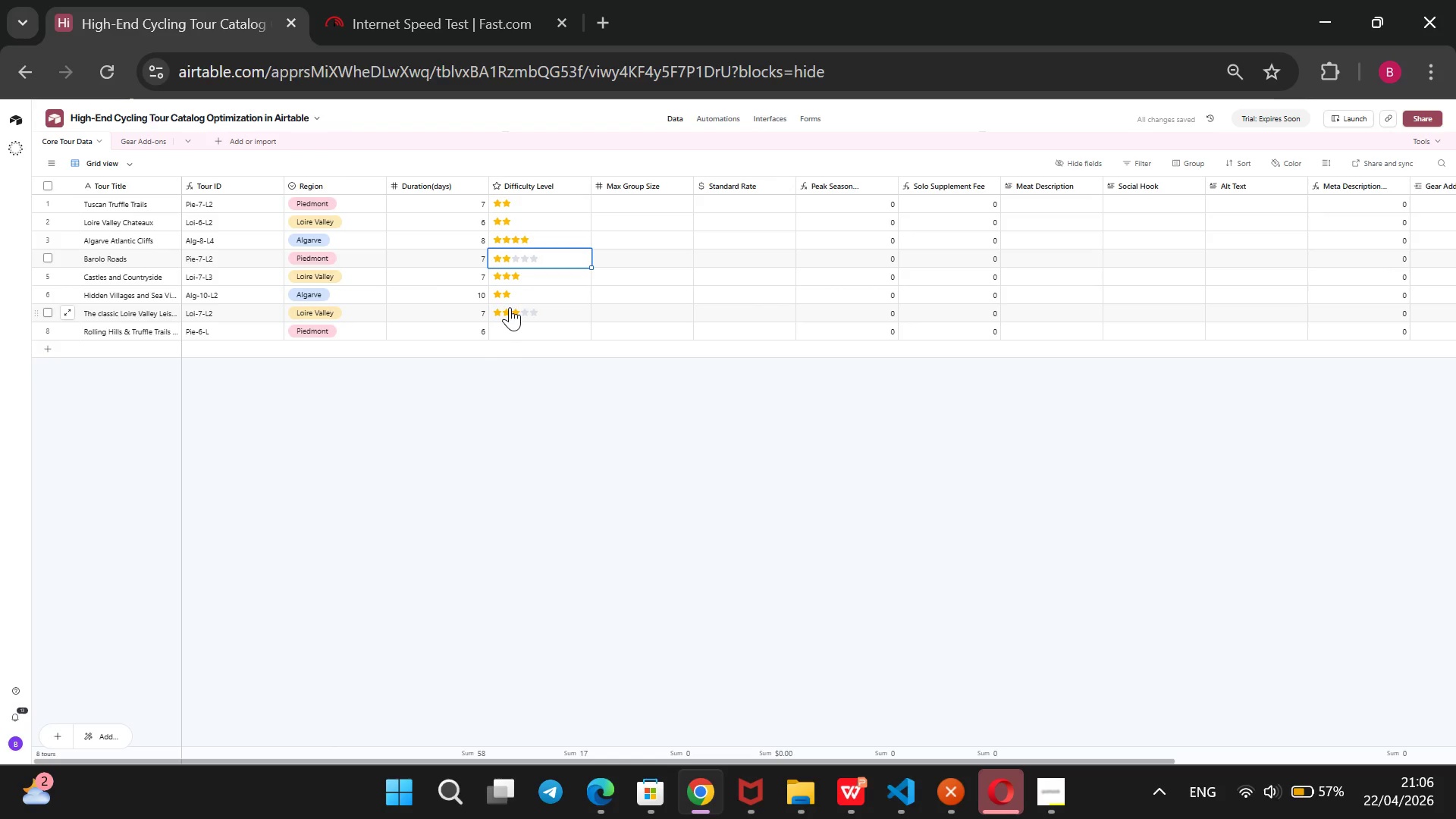 
left_click([516, 309])
 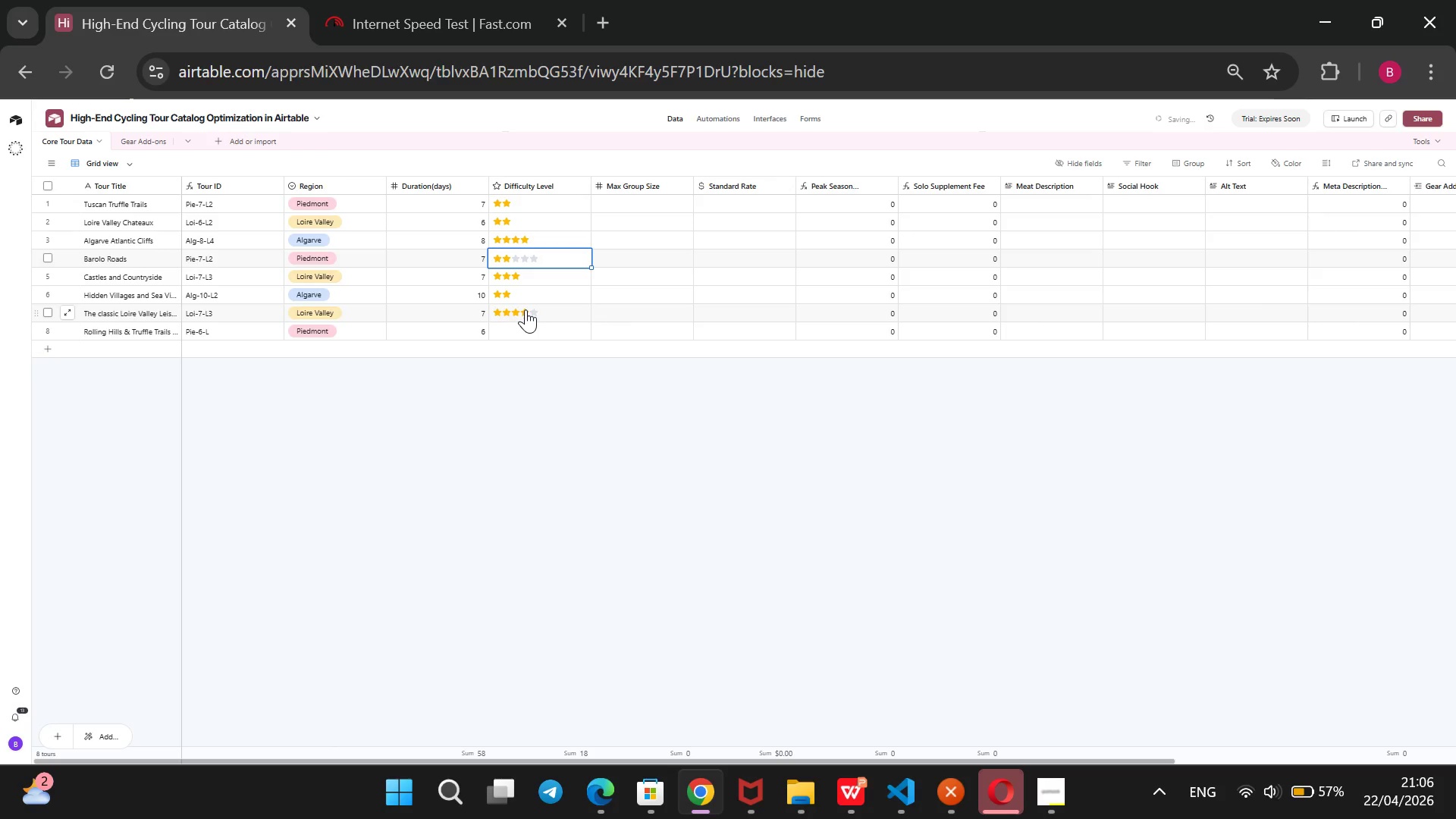 
left_click([526, 309])
 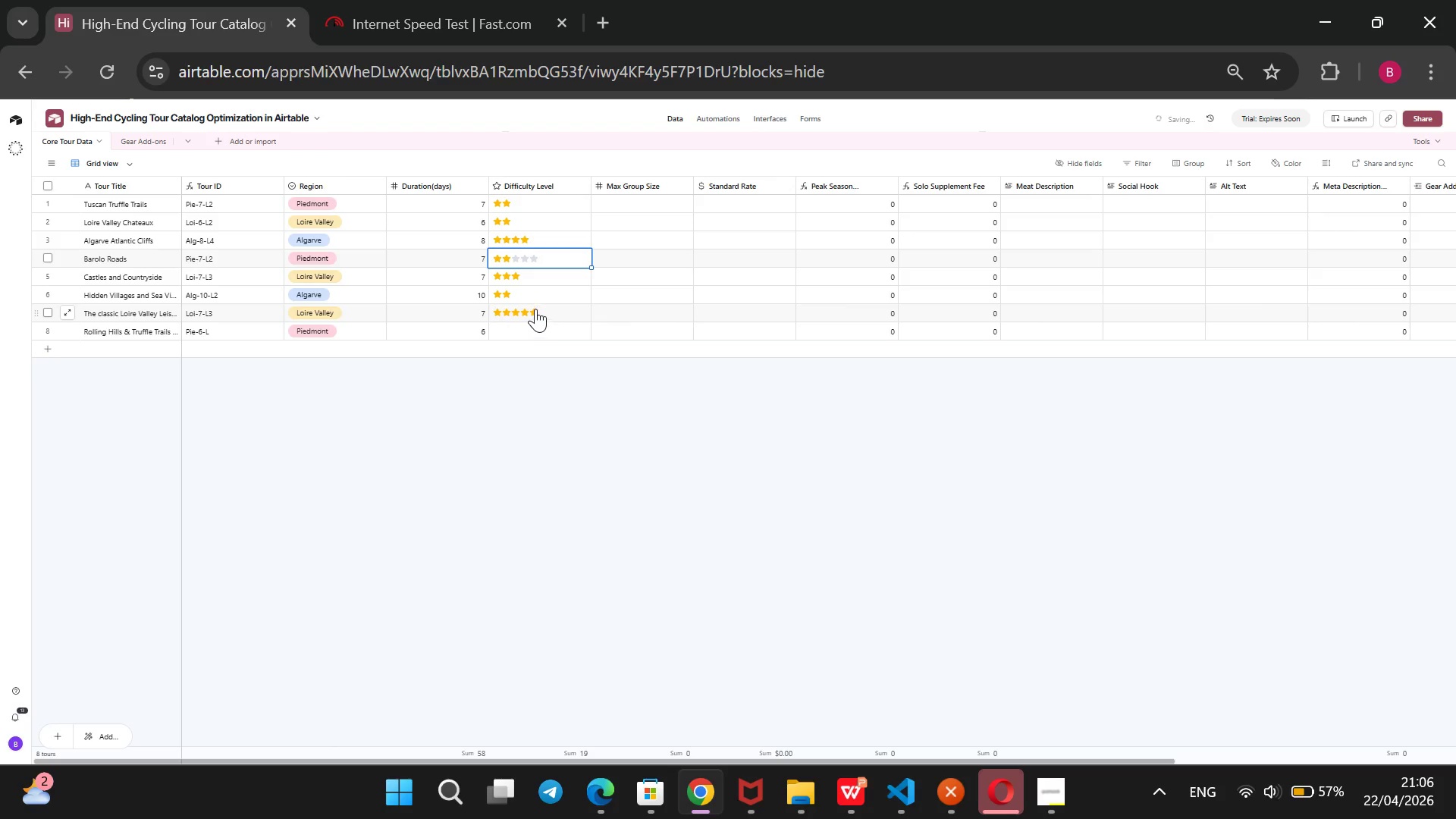 
left_click([535, 309])
 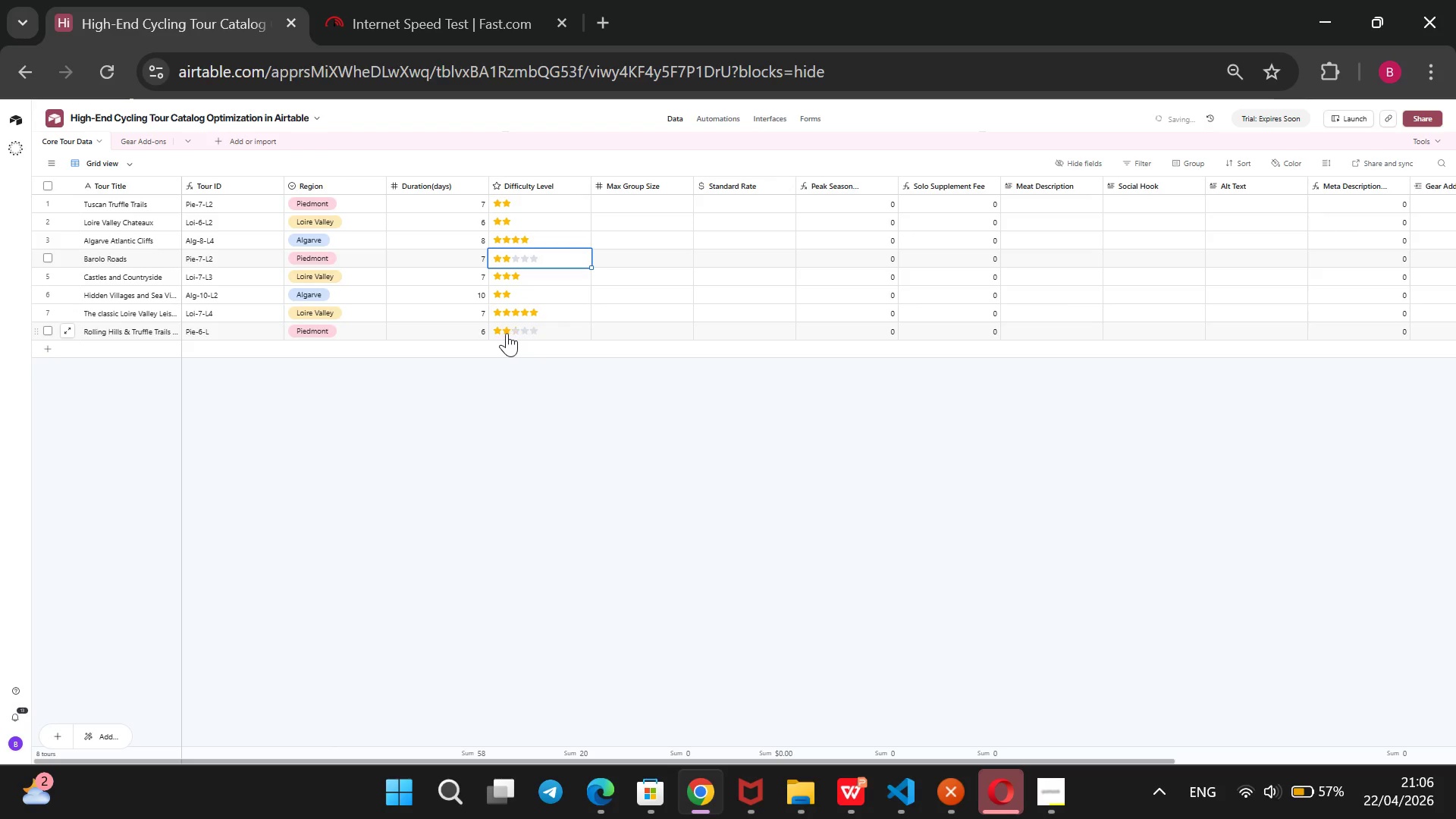 
left_click([507, 333])
 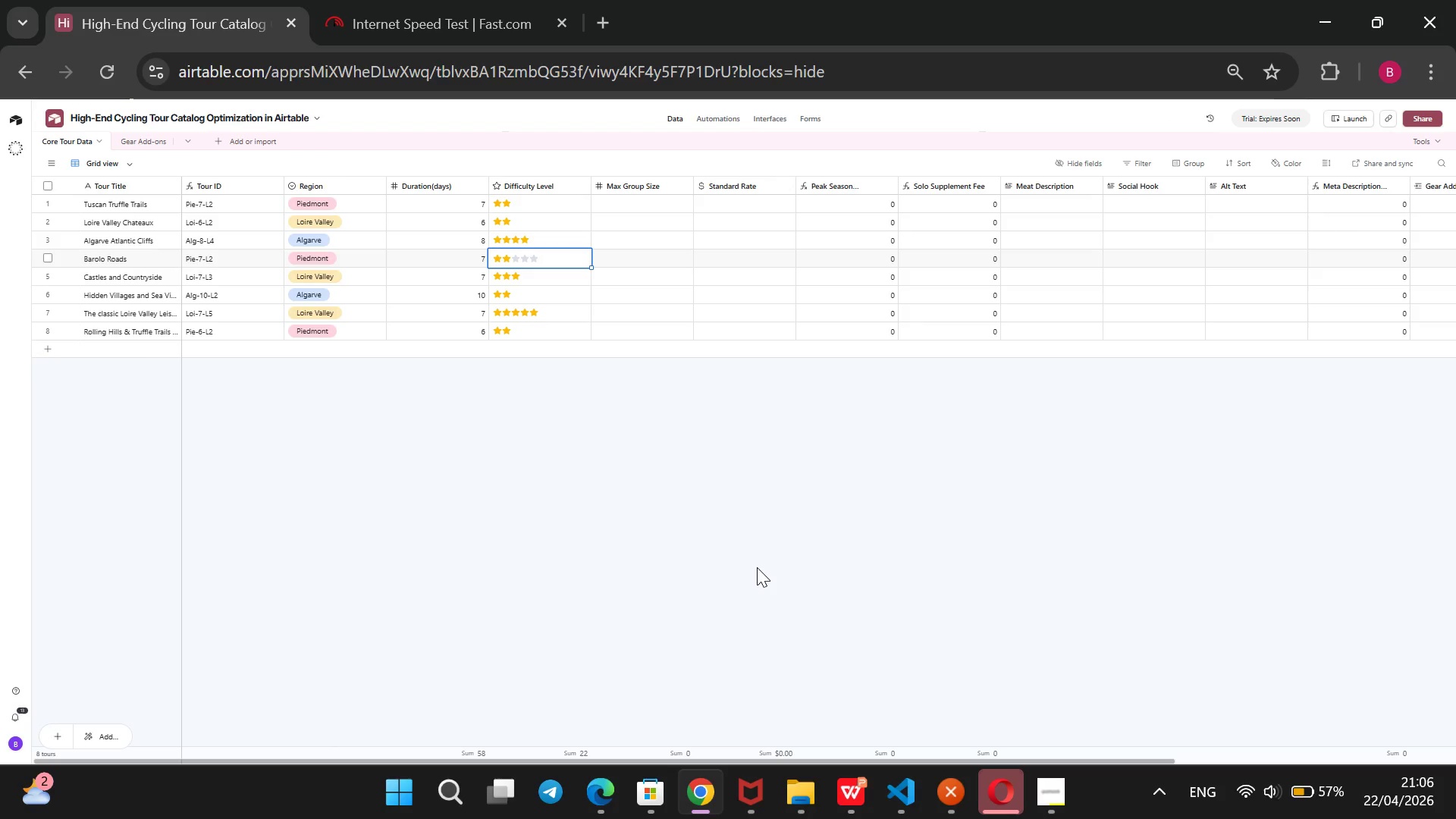 
wait(13.97)
 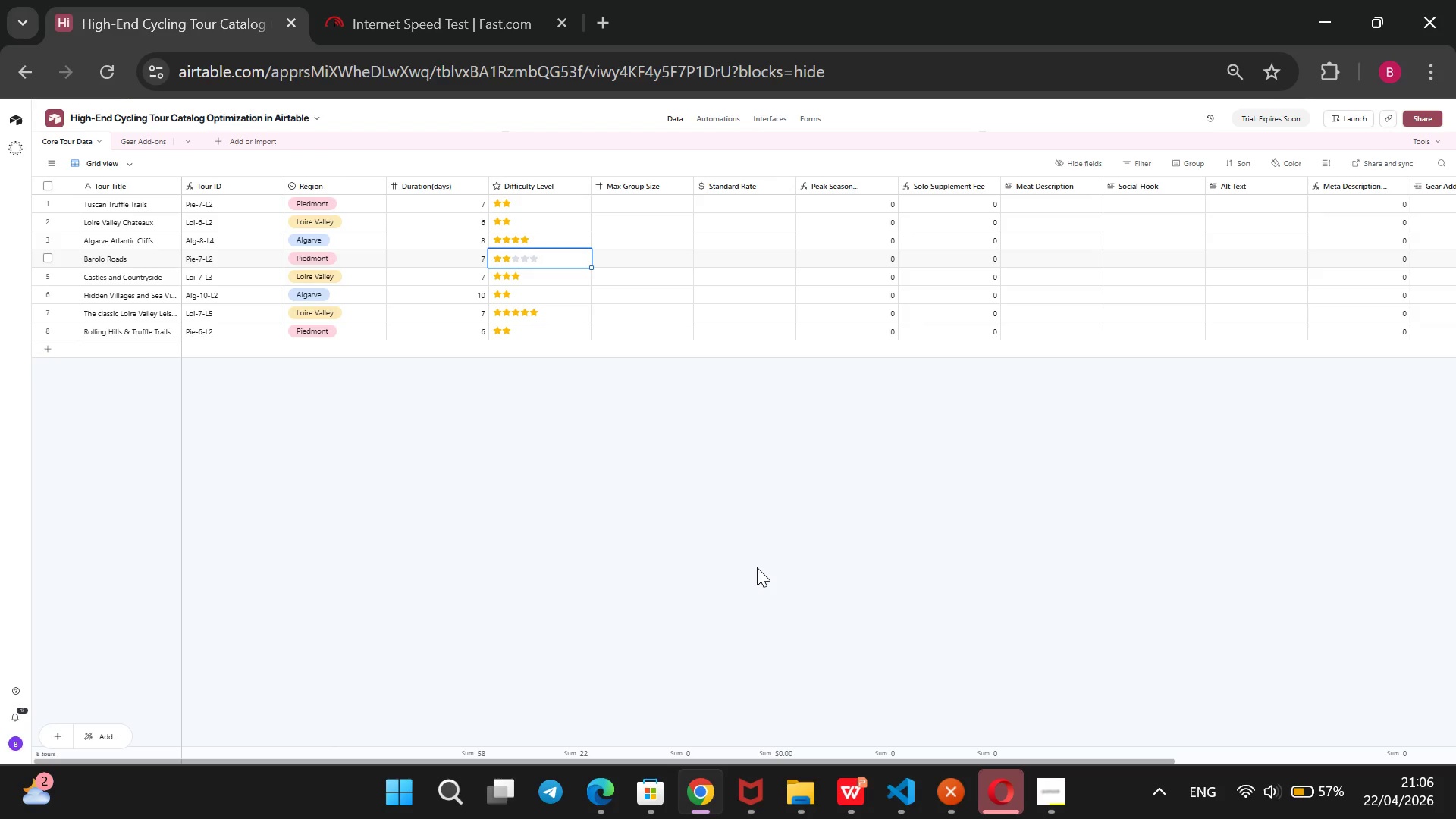 
left_click([753, 207])
 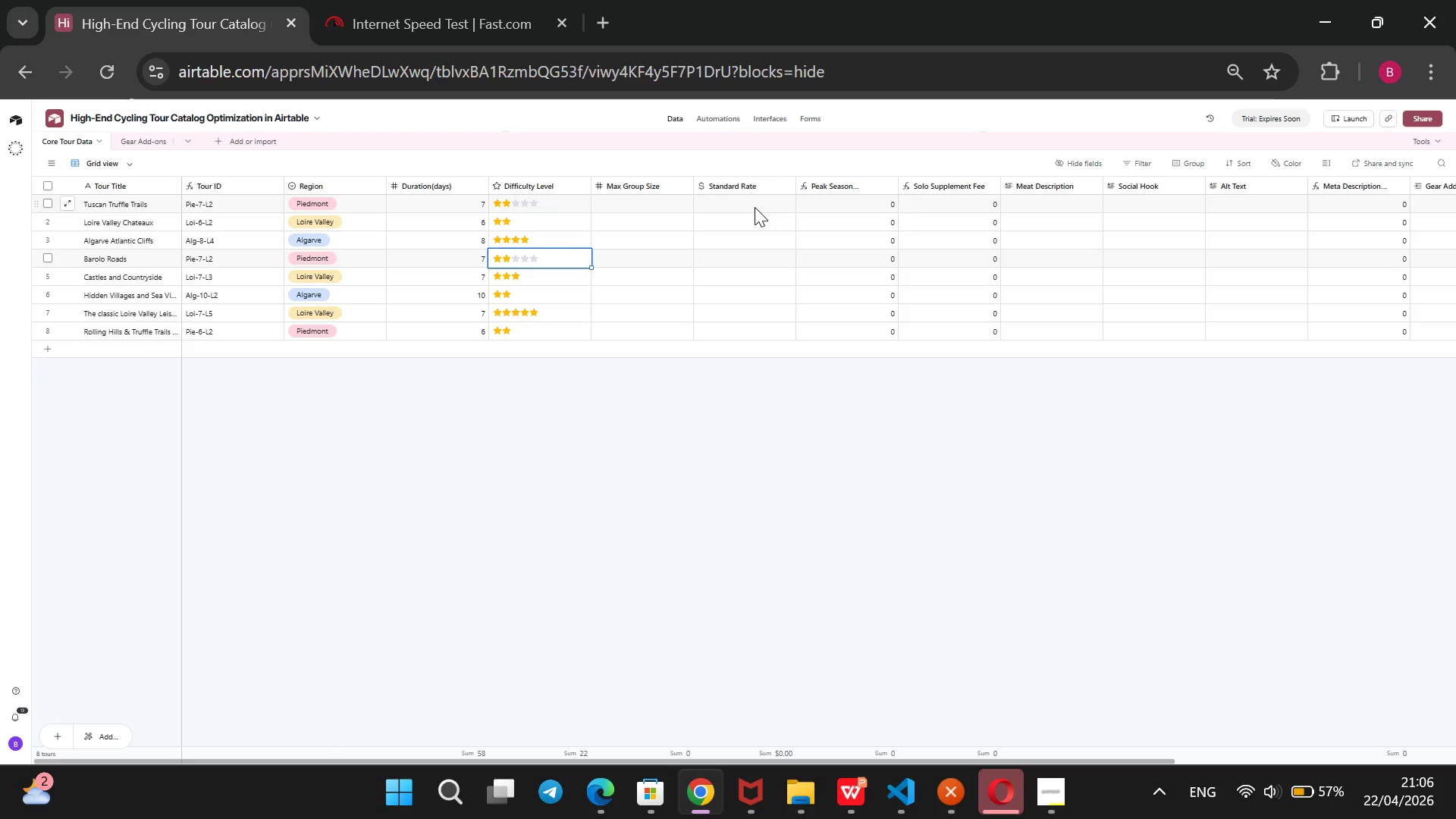 
type(4200)
 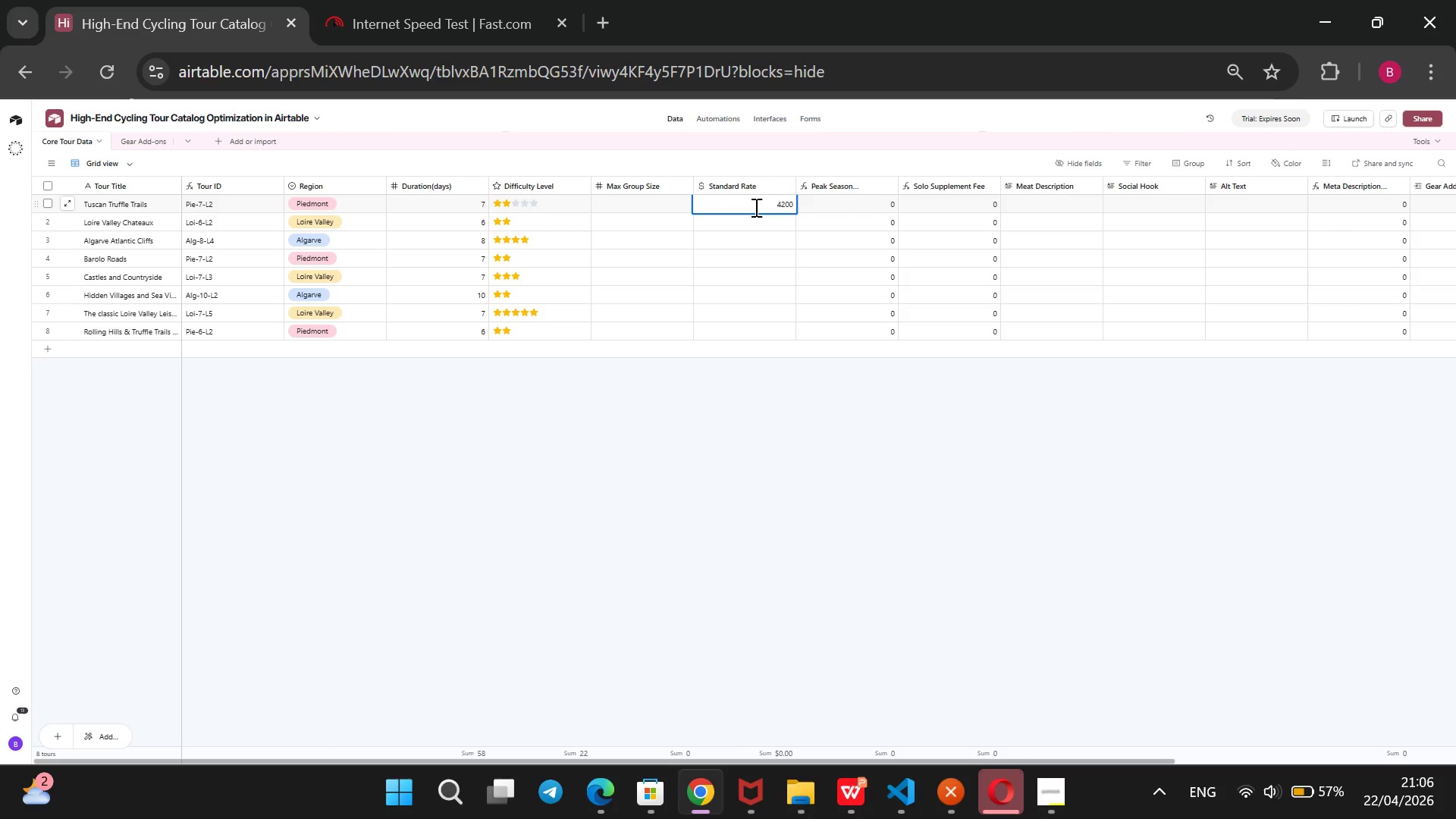 
key(ArrowDown)
 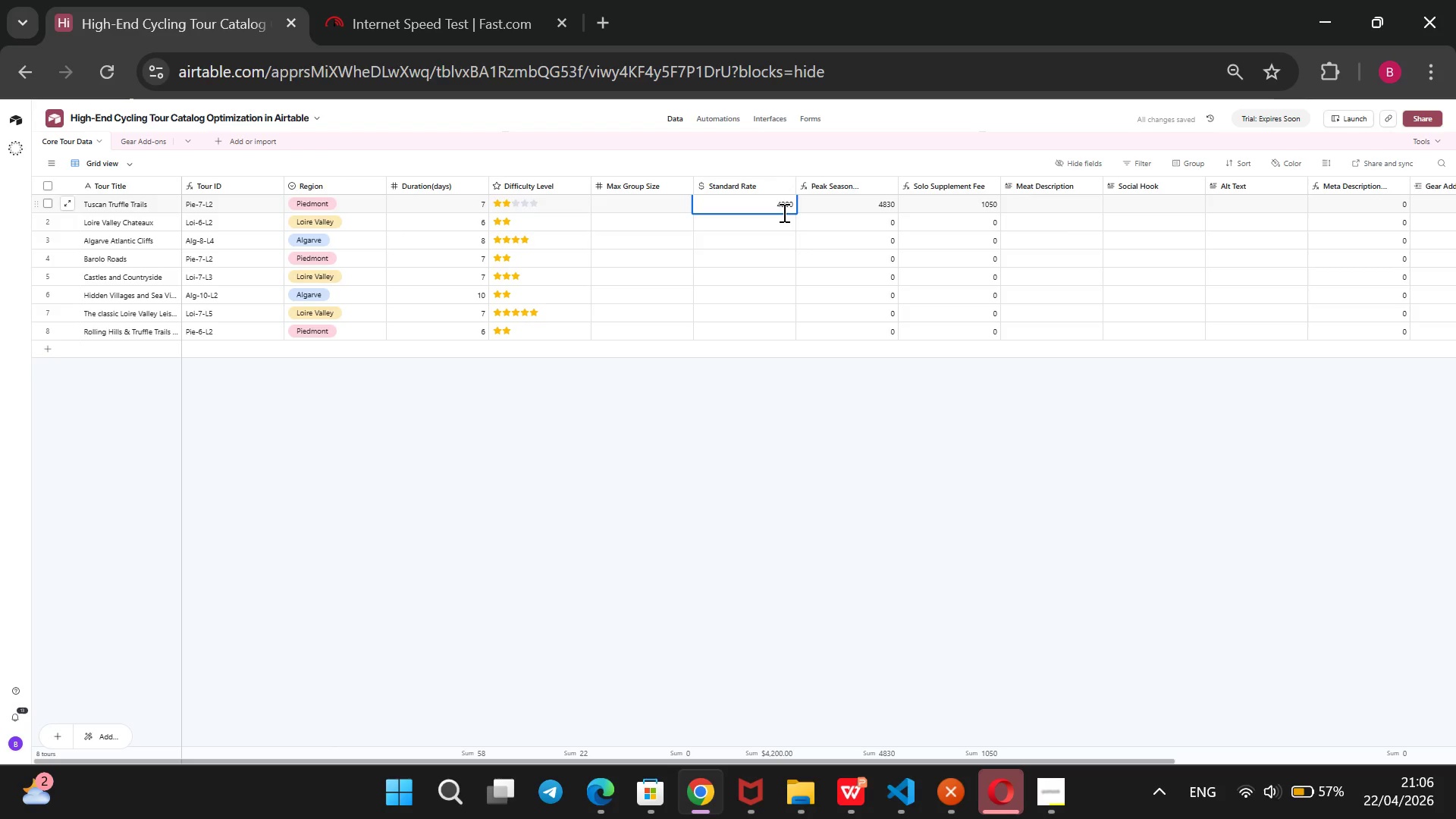 
left_click([783, 227])
 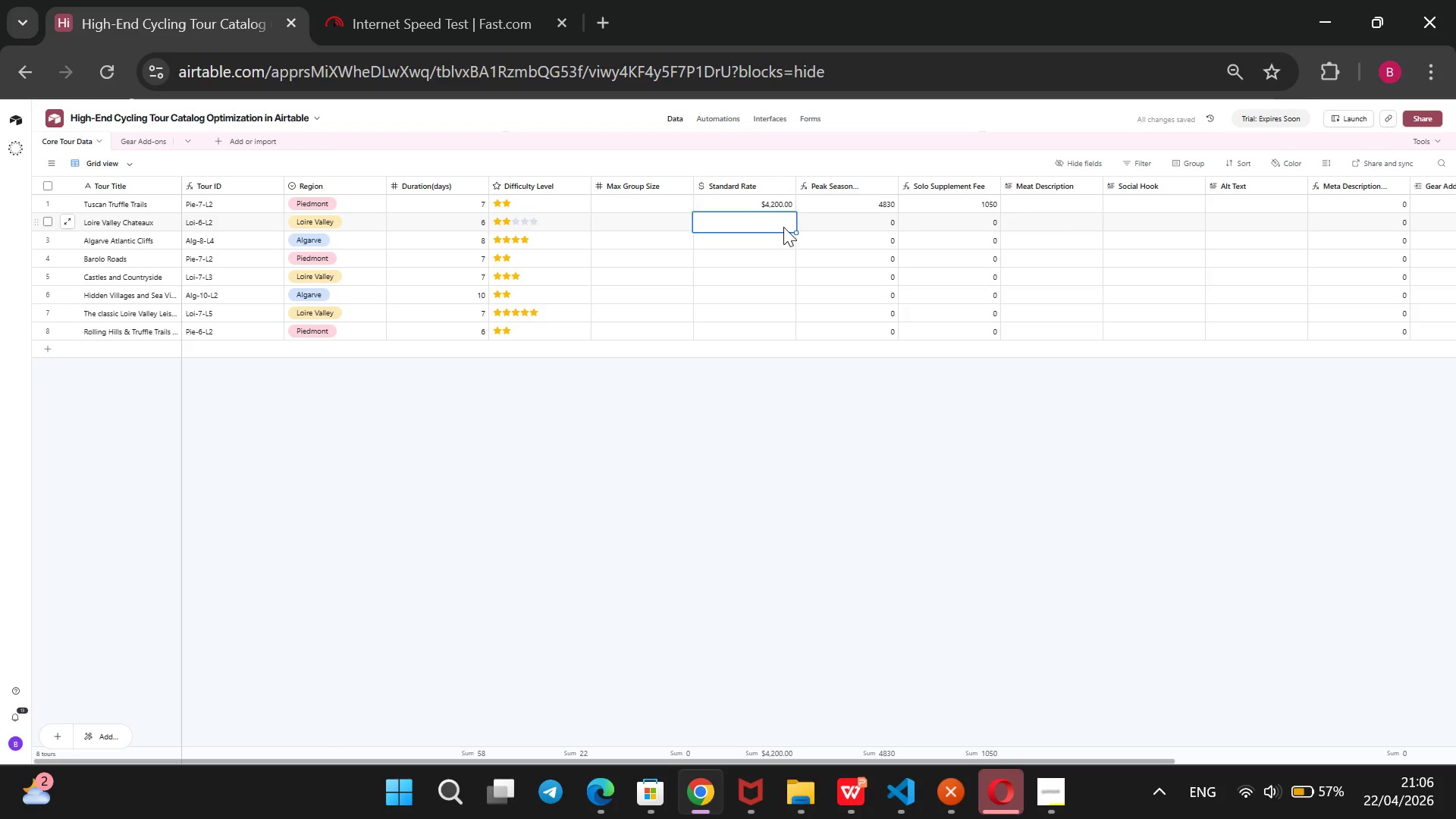 
type(3850)
 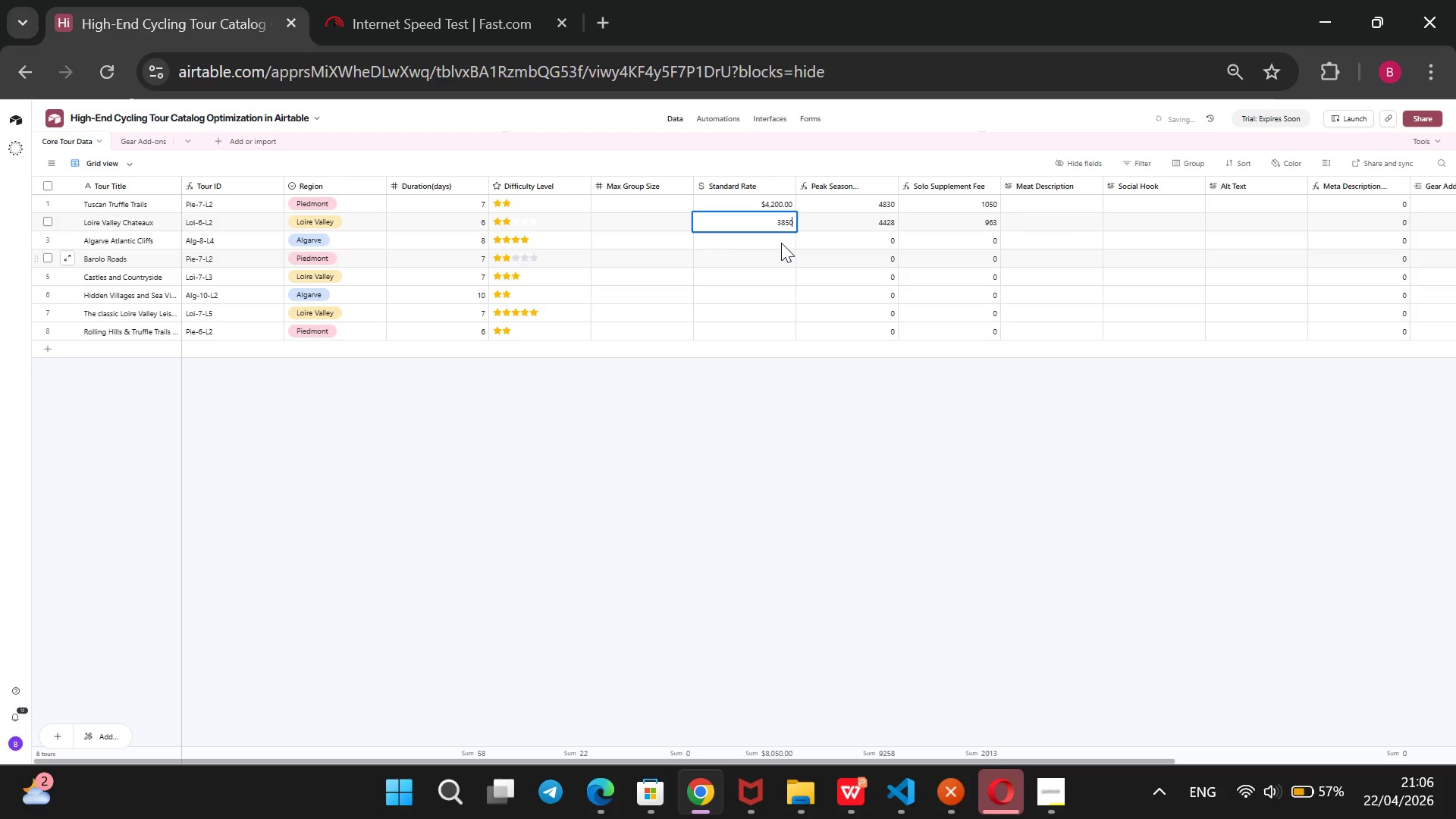 
left_click([781, 242])
 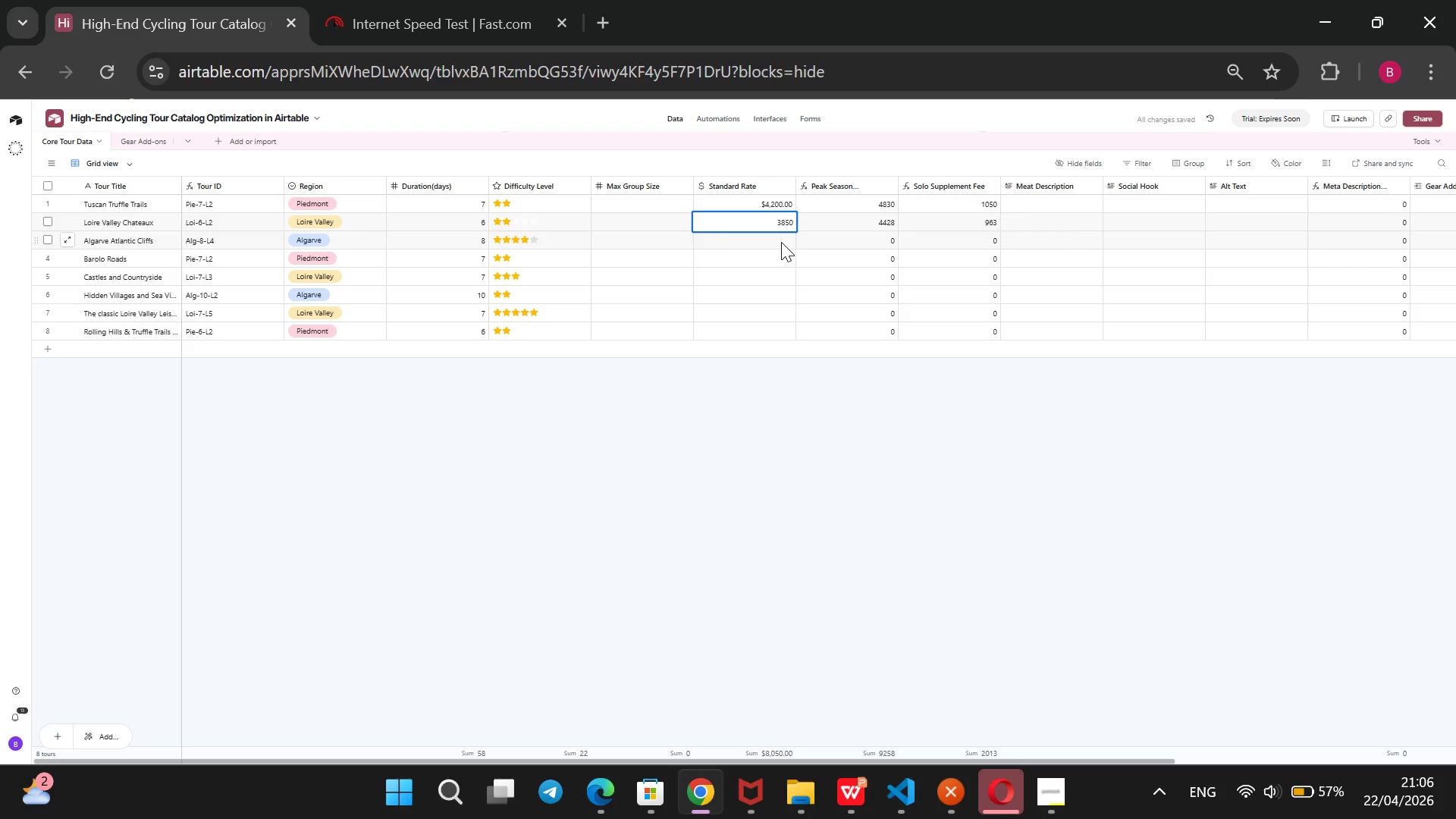 
type(4500)
 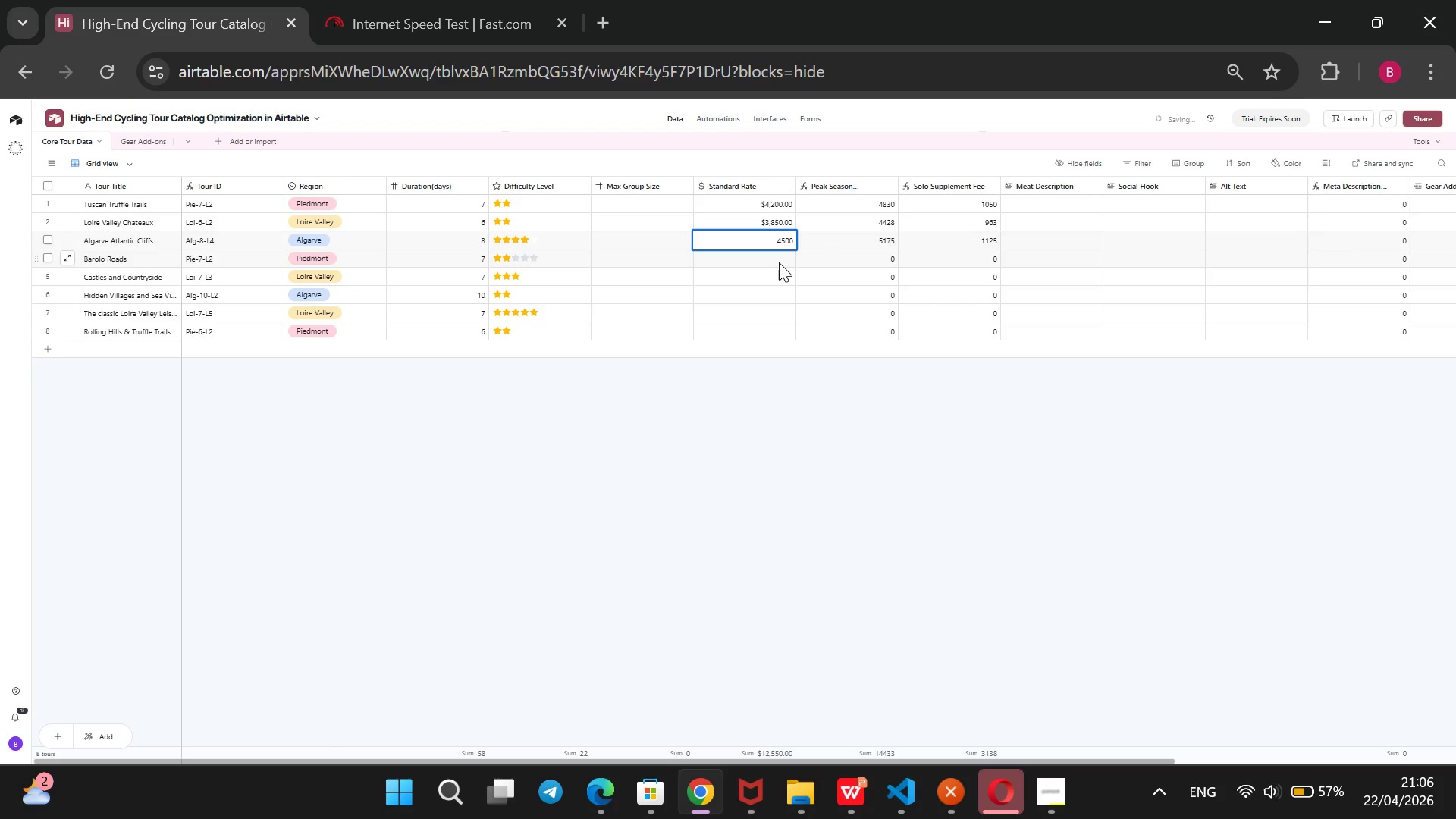 
left_click([779, 261])
 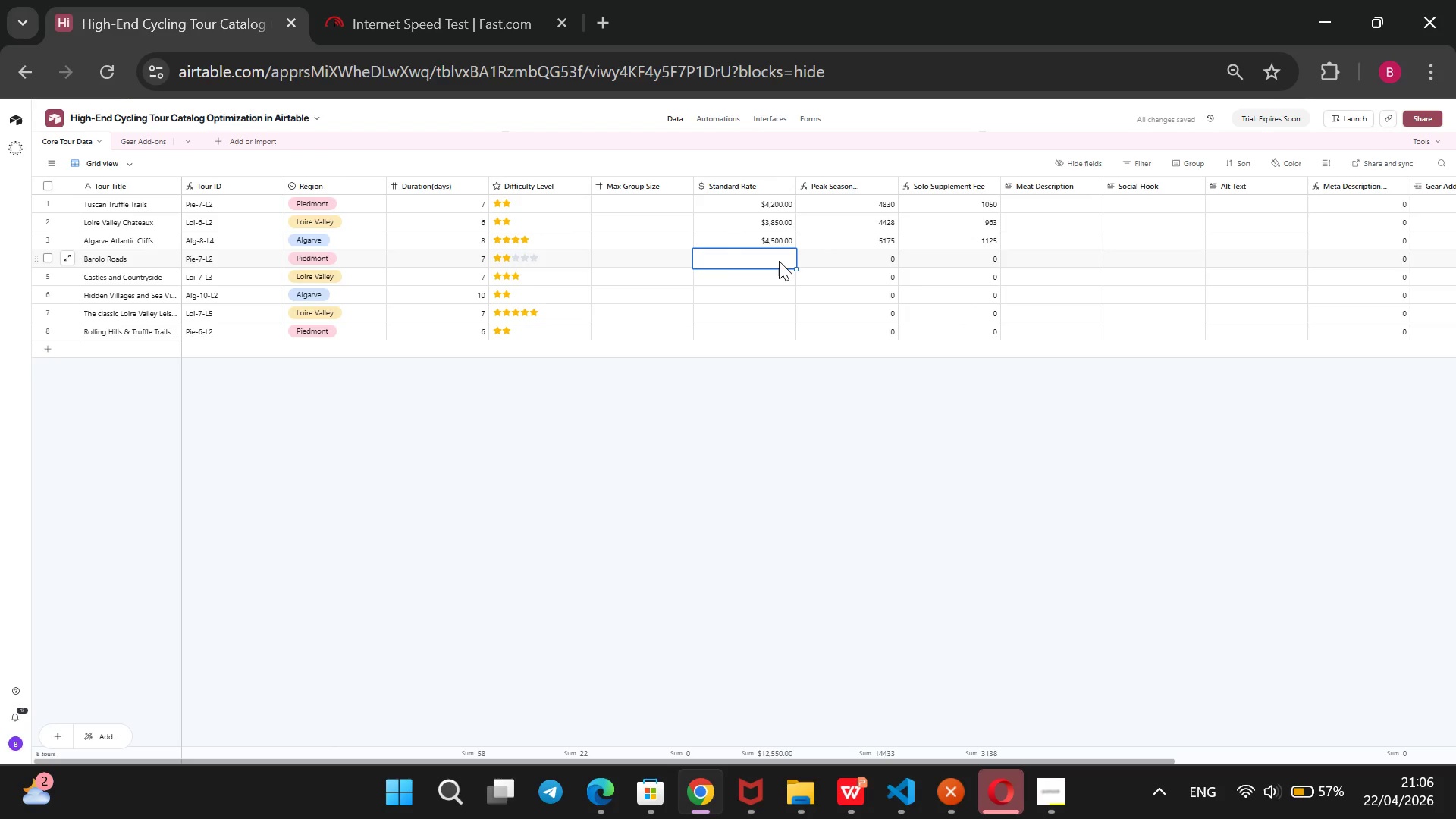 
type(4100)
 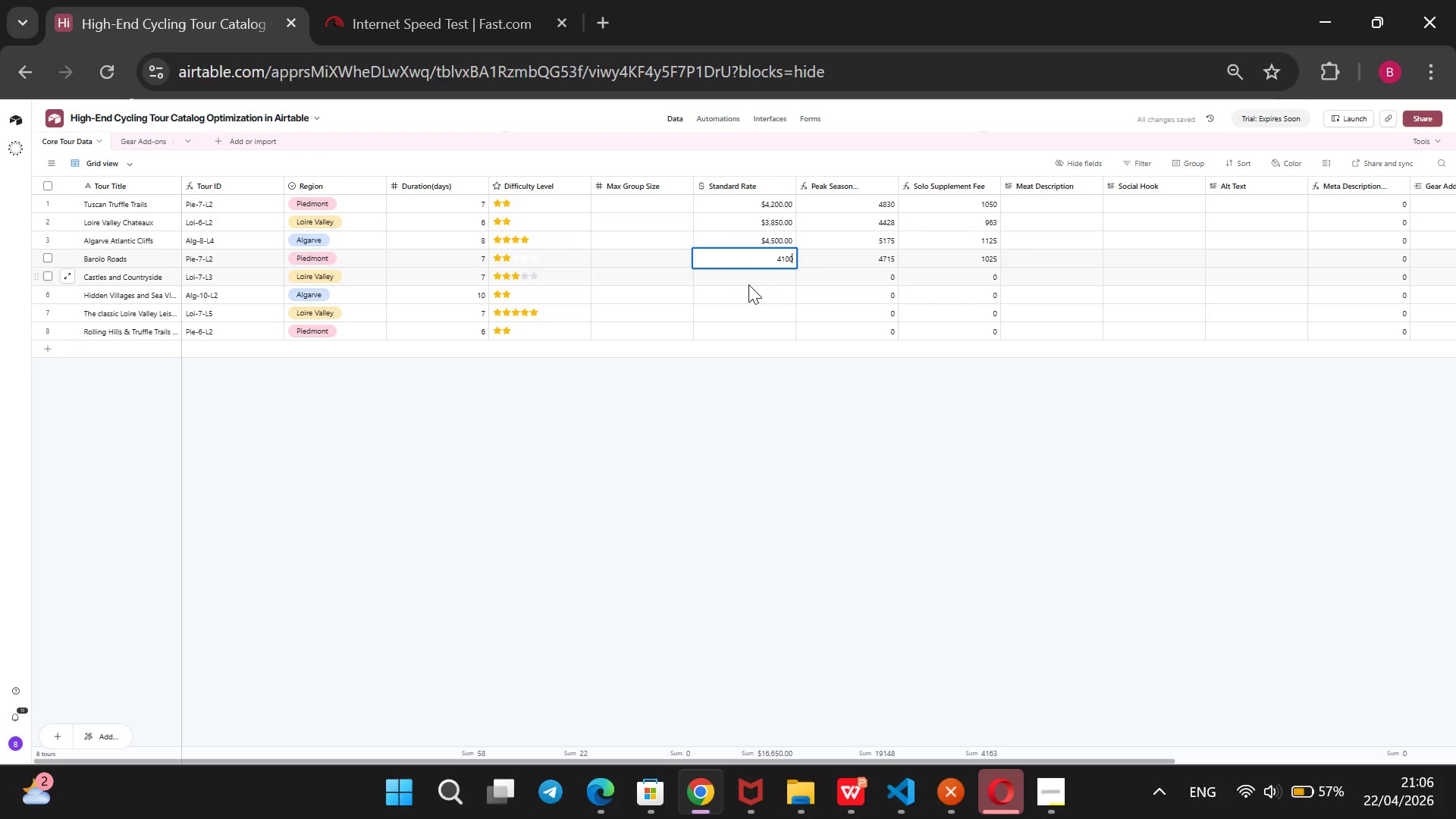 
left_click([775, 278])
 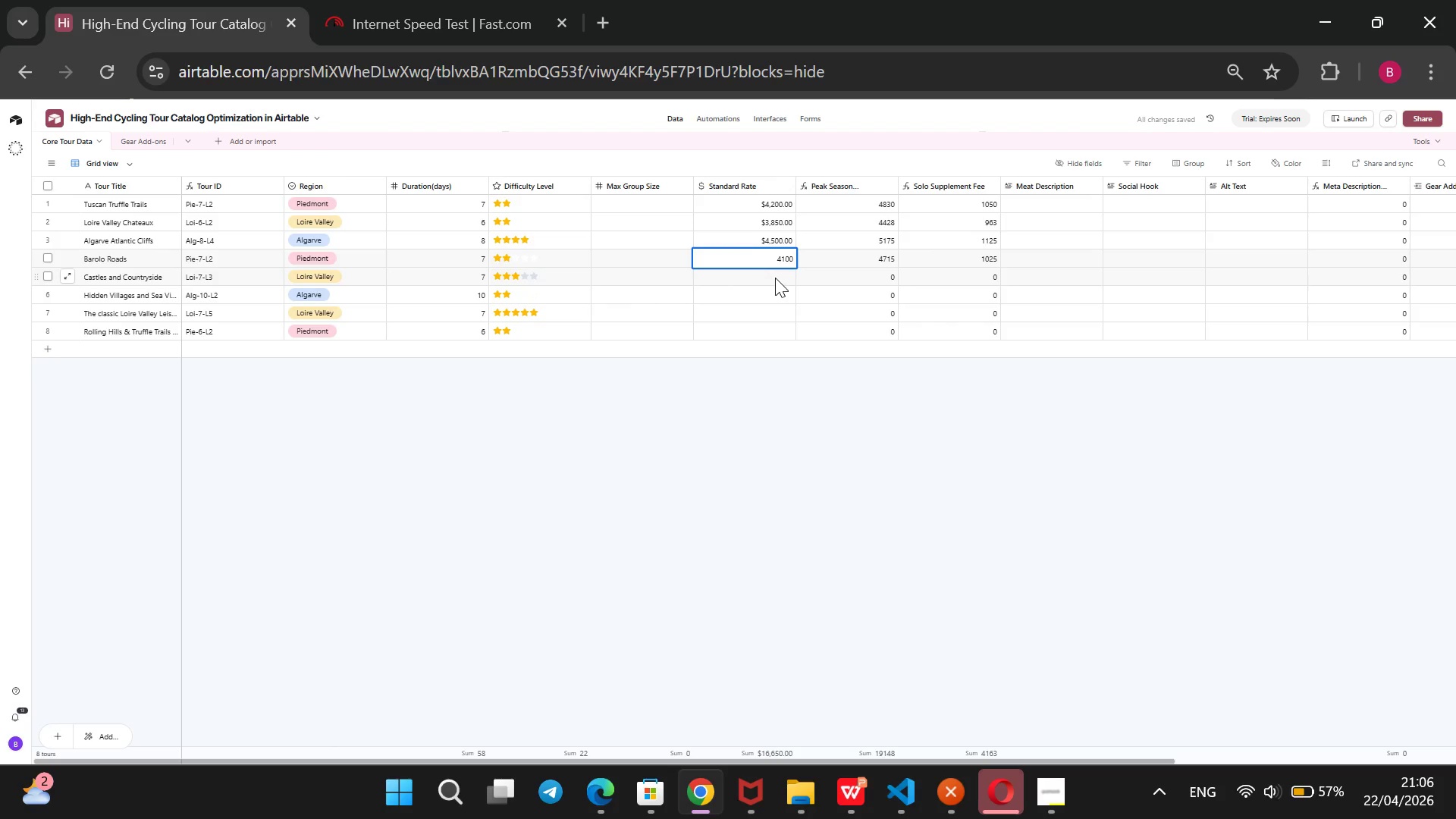 
type(4900)
 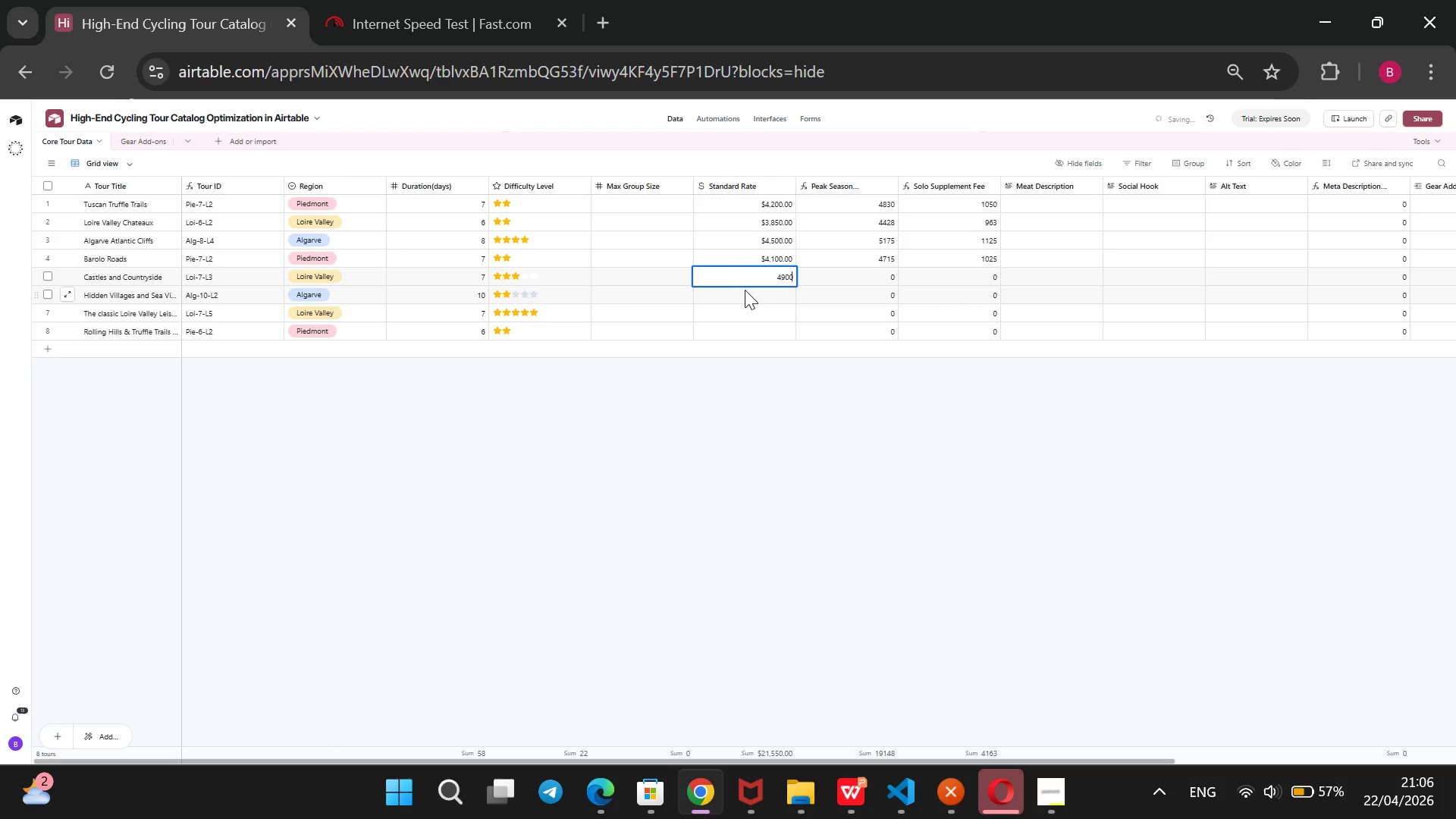 
left_click([749, 290])
 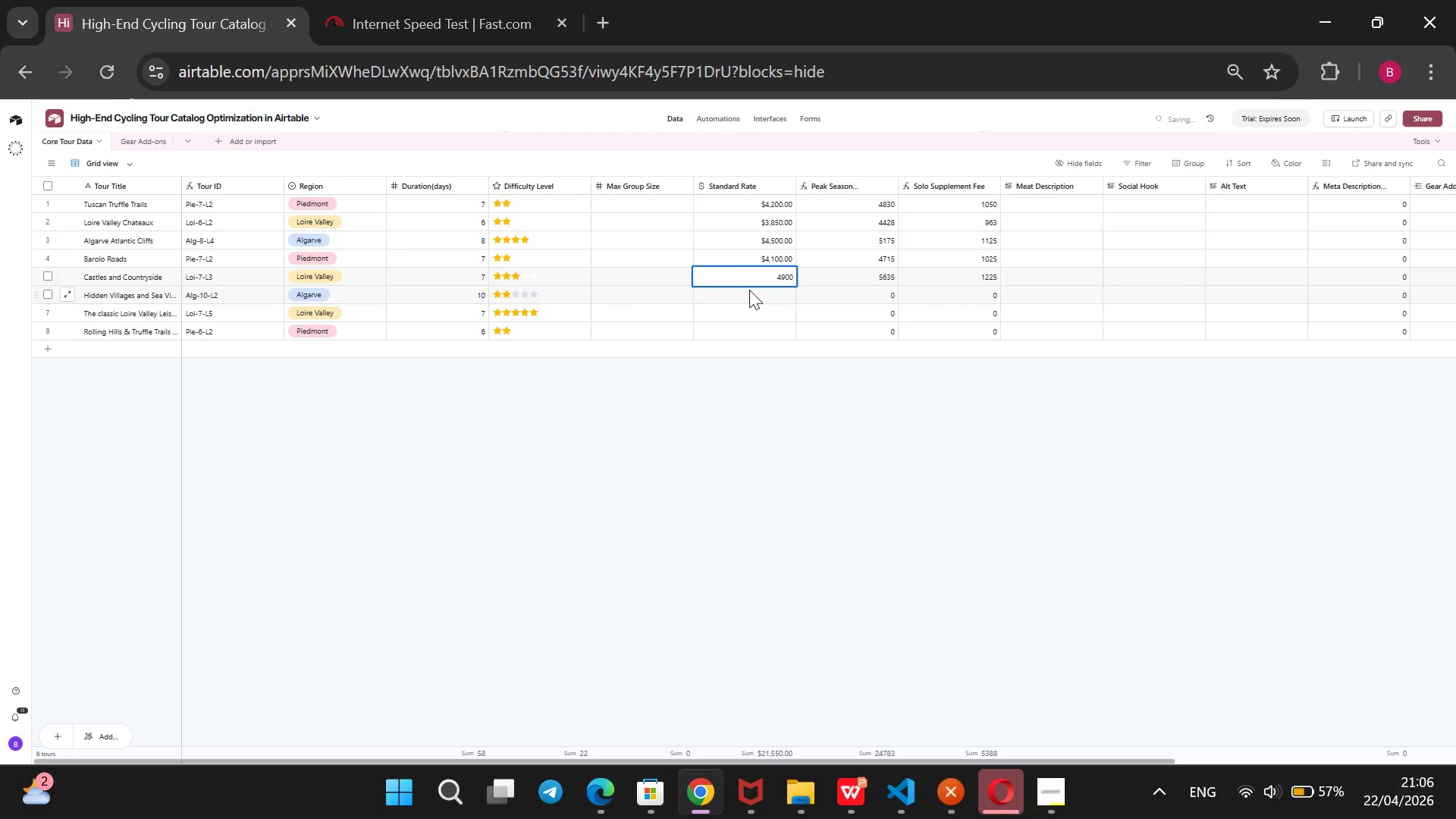 
type(5200)
 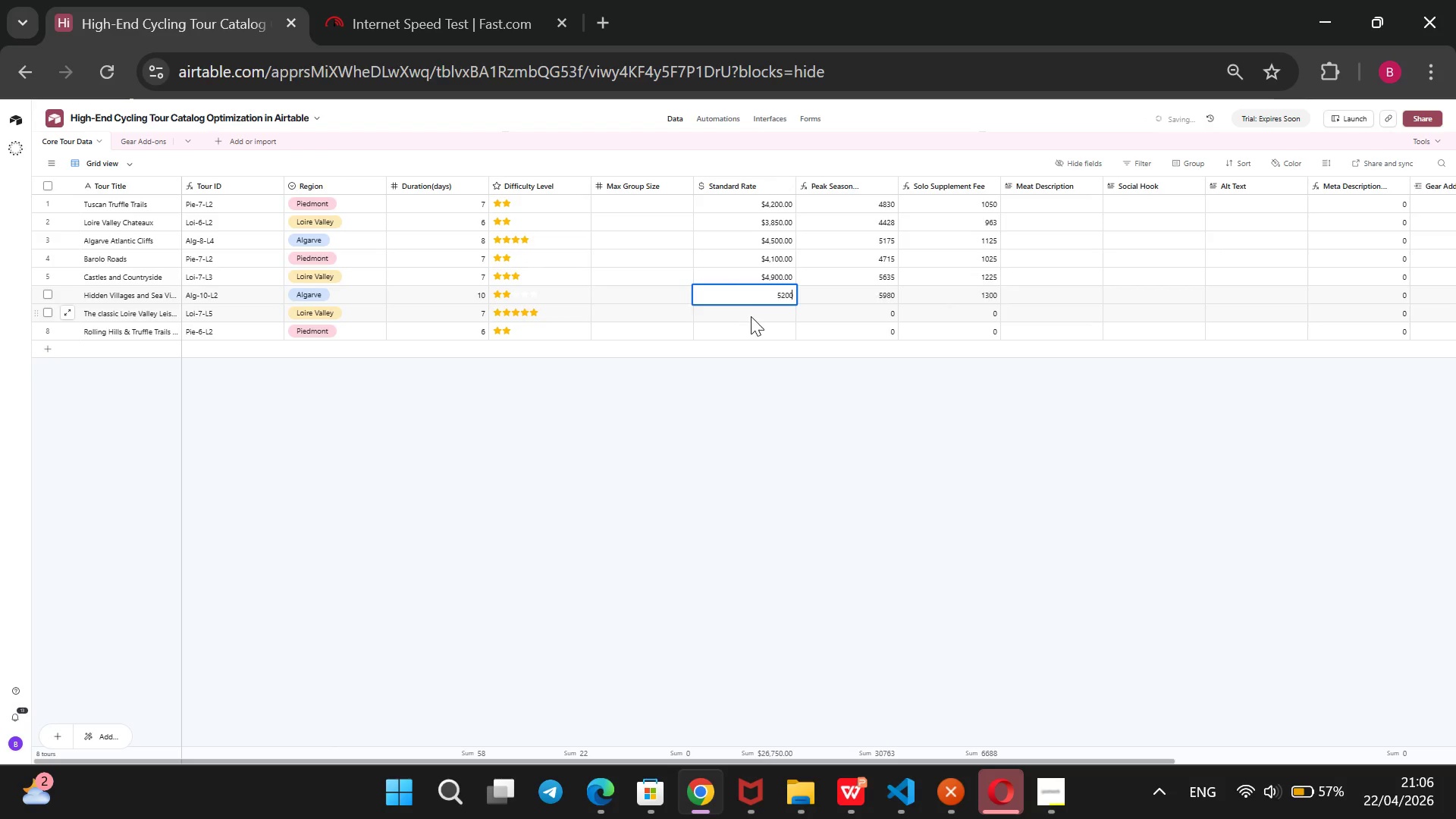 
left_click([752, 318])
 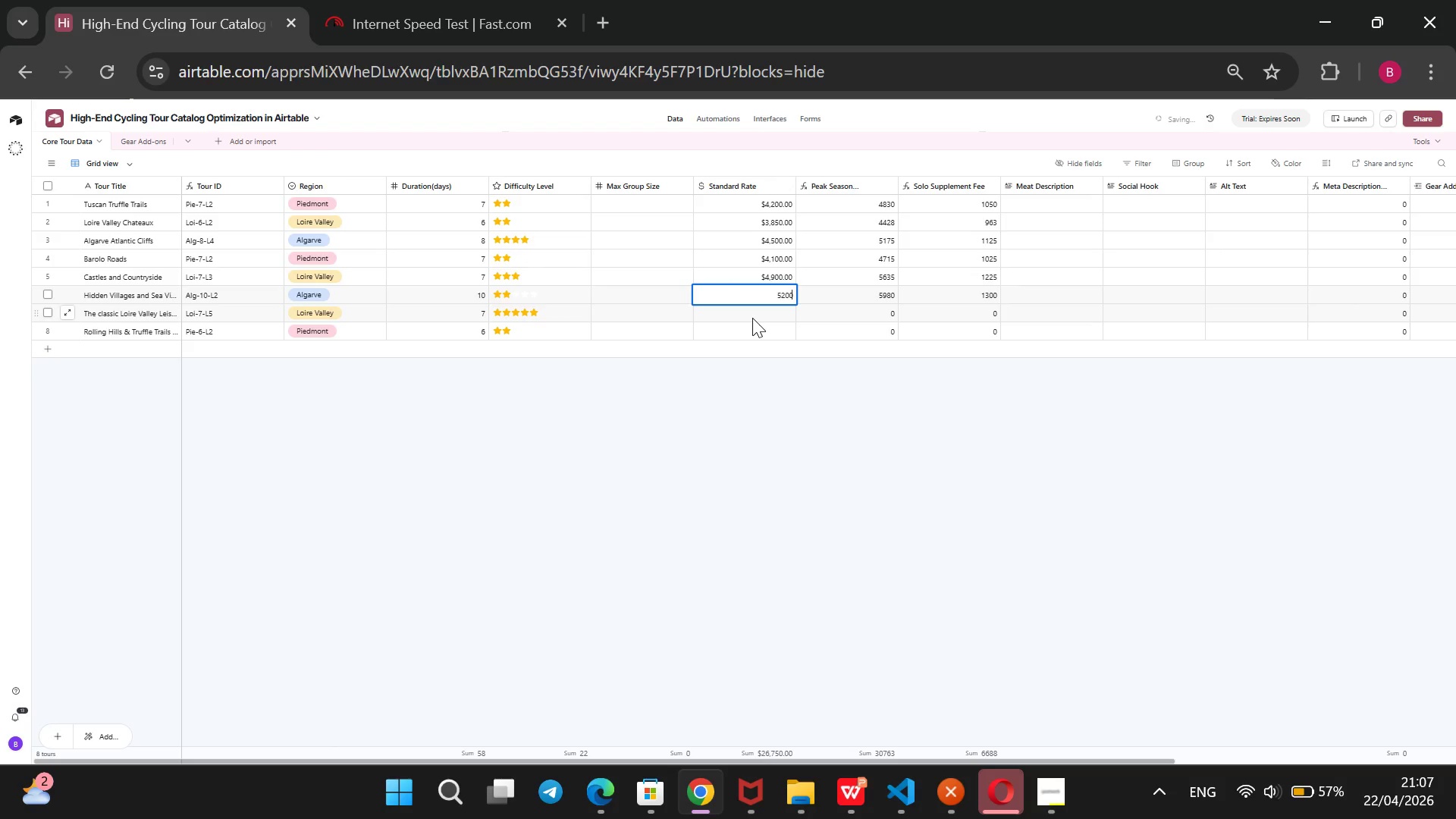 
type(4600)
 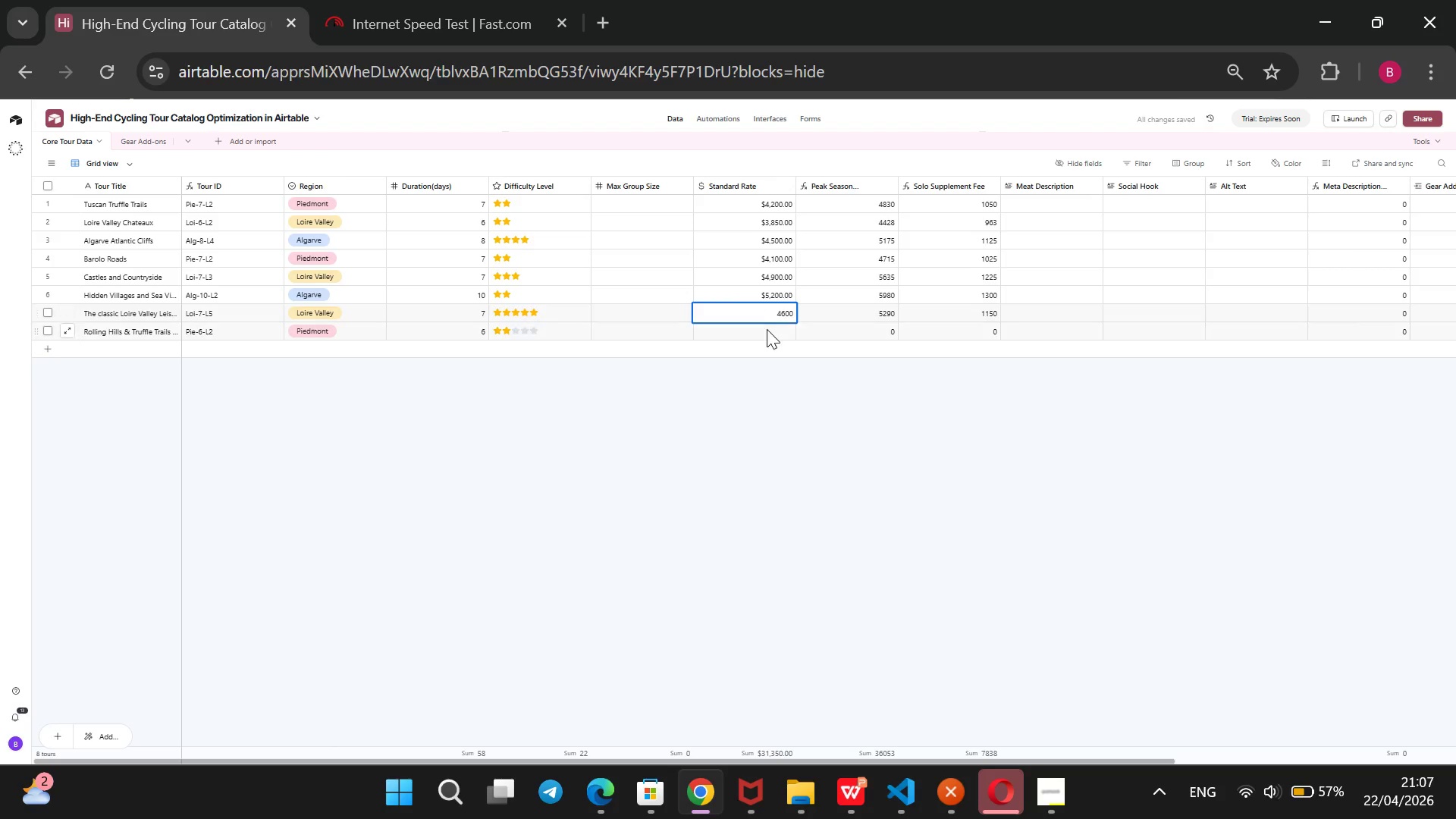 
left_click([773, 336])
 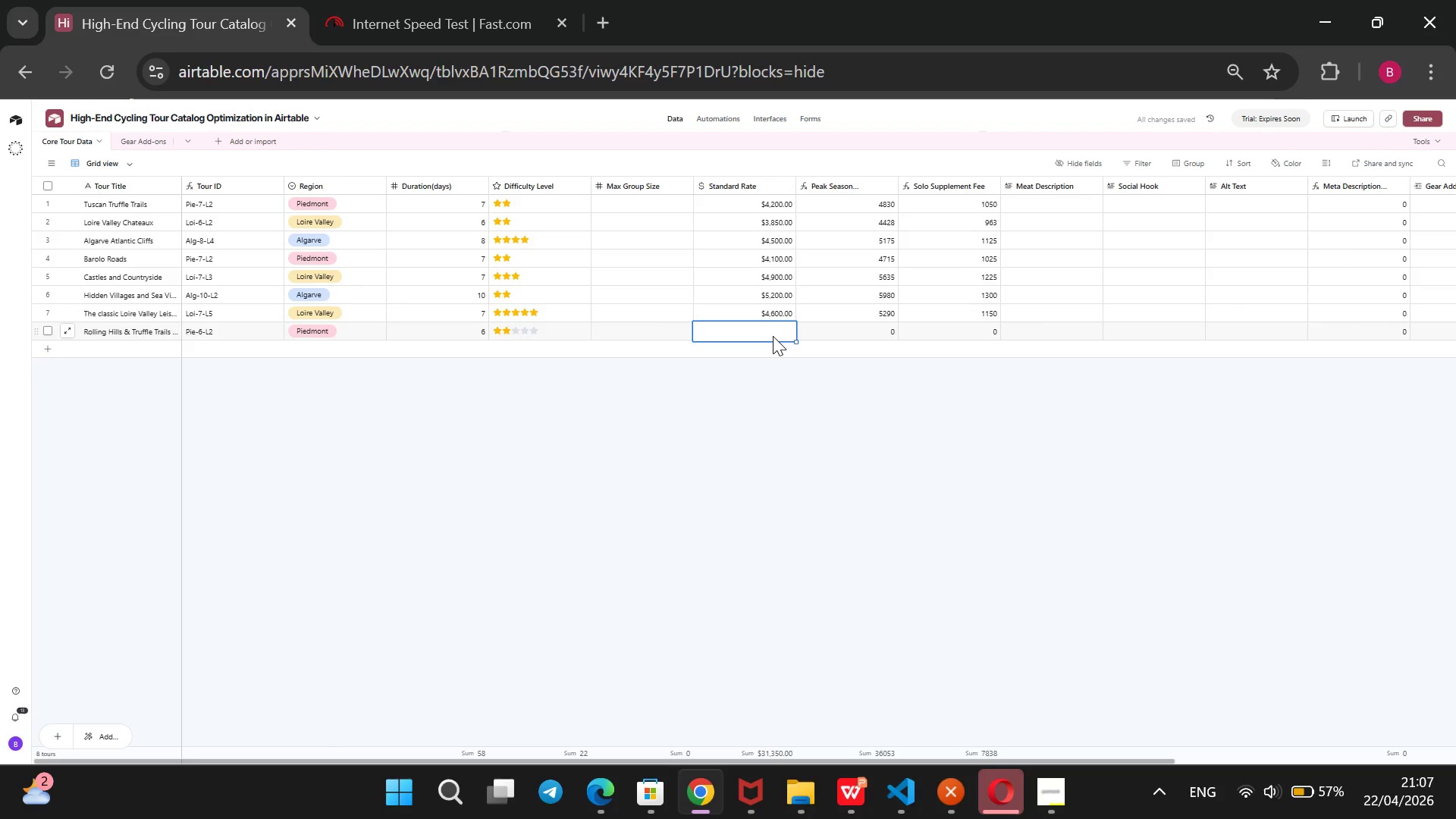 
type(3700)
 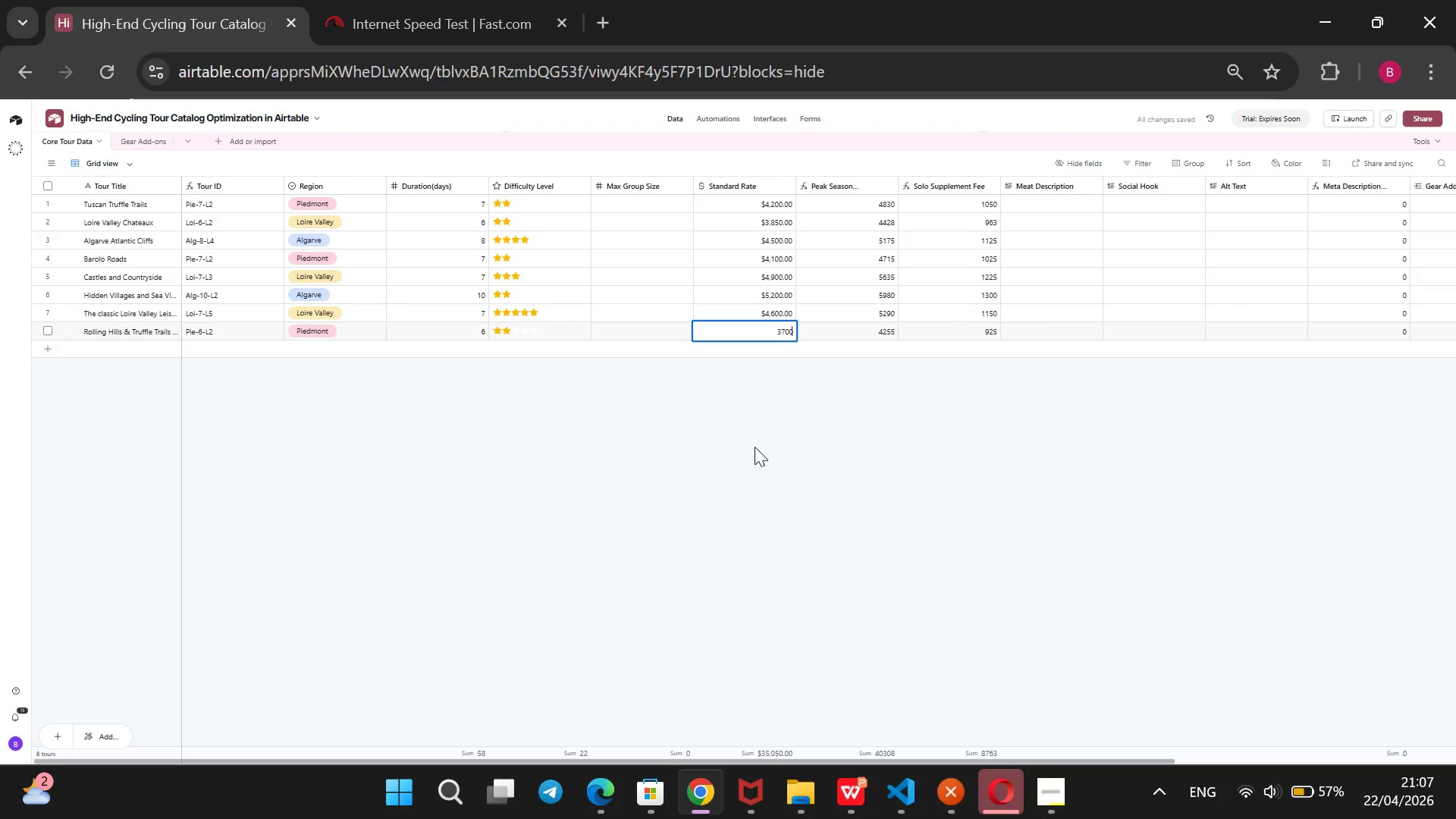 
left_click([755, 454])
 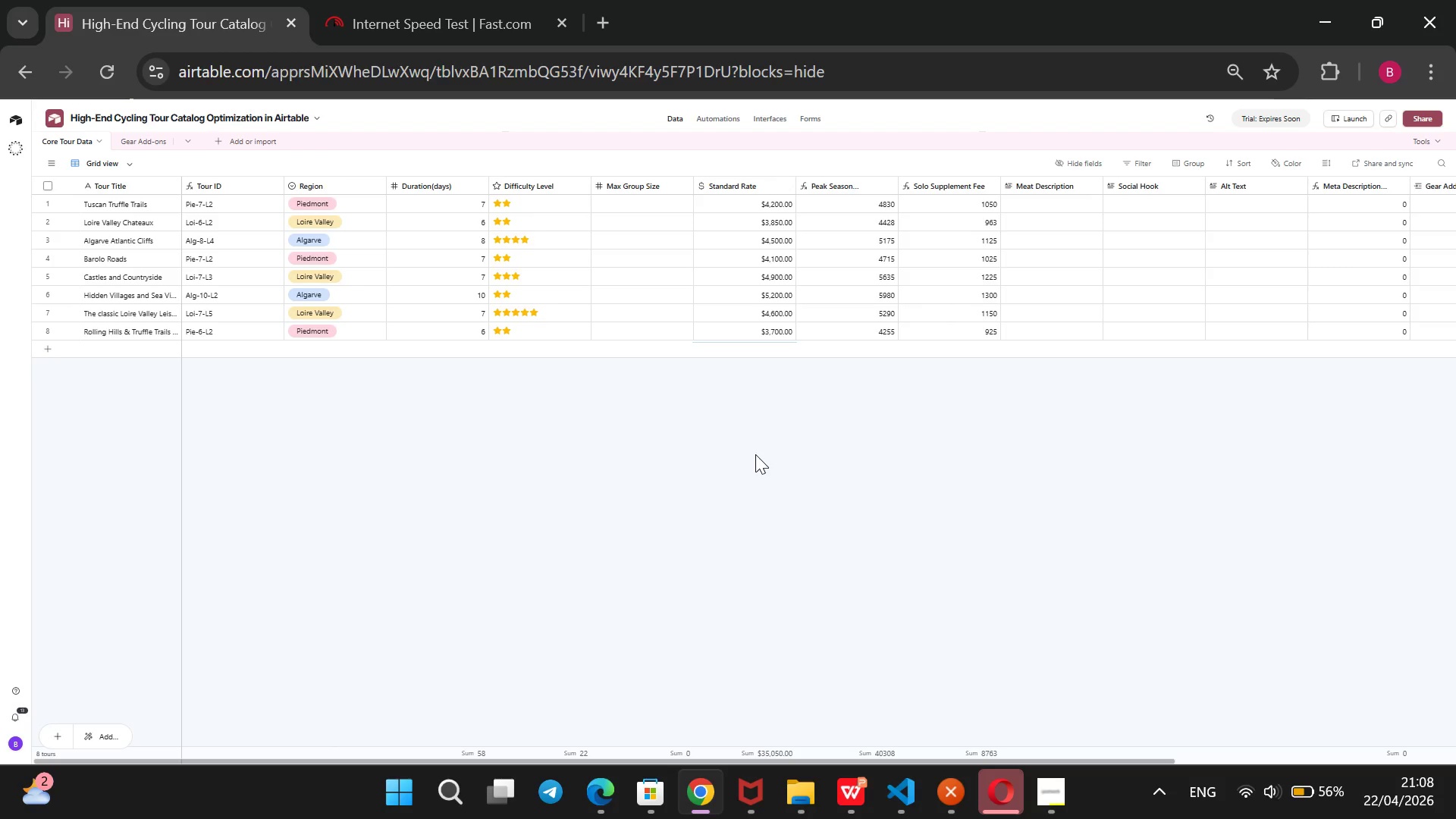 
wait(73.31)
 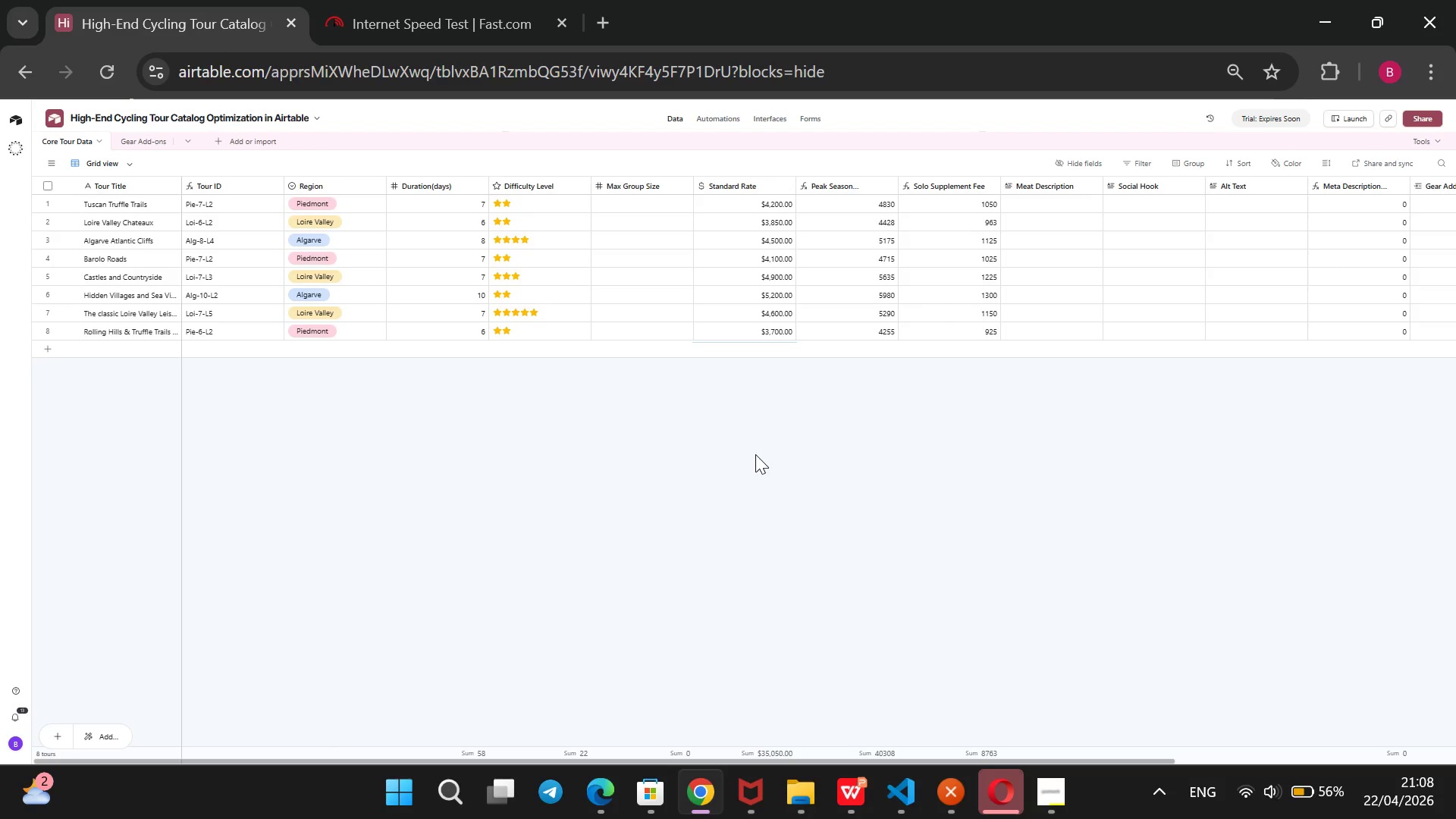 
left_click([1130, 200])
 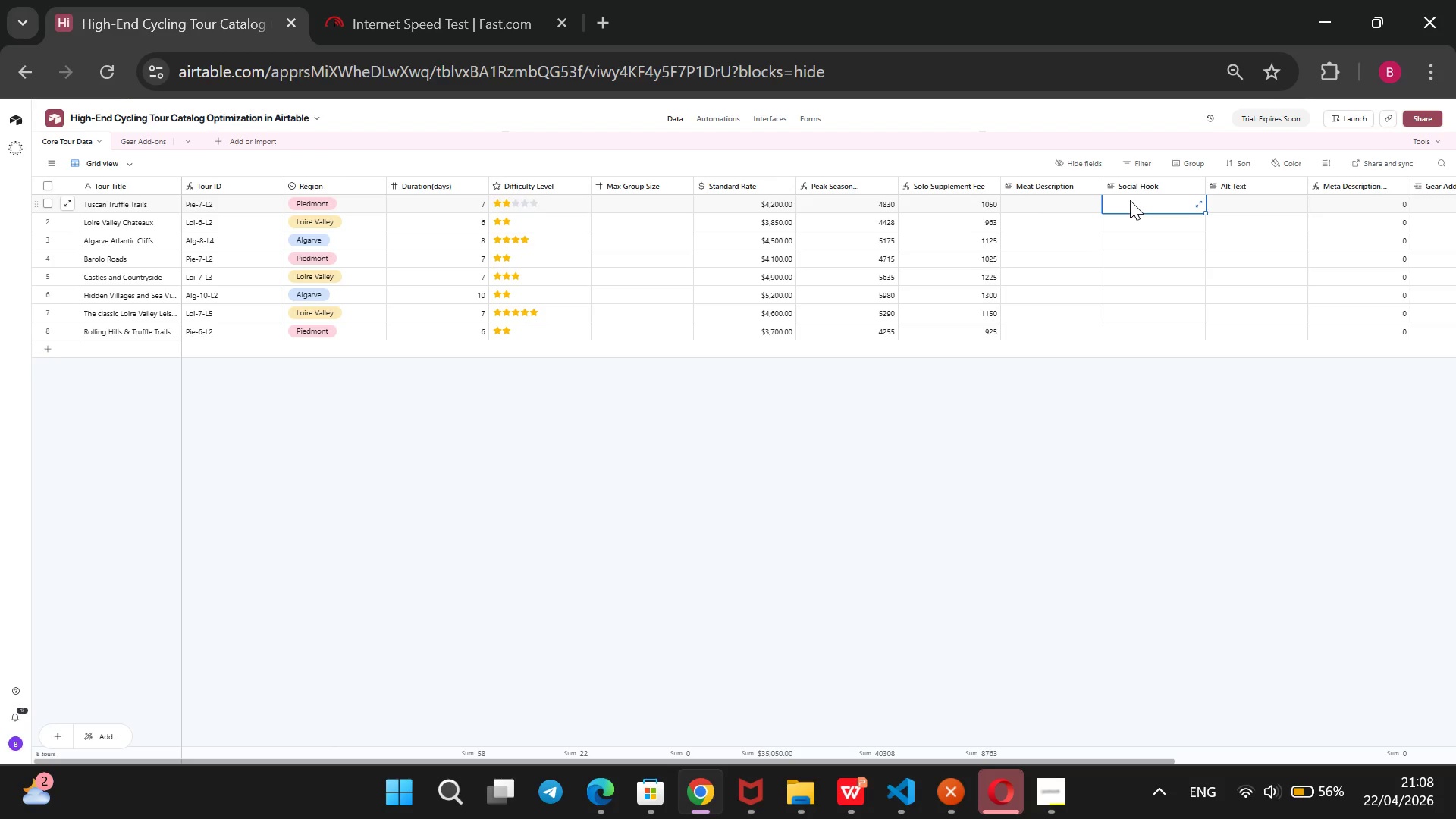 
type(Eine )
key(Backspace)
key(Backspace)
key(Backspace)
key(Backspace)
key(Backspace)
type(@@)
 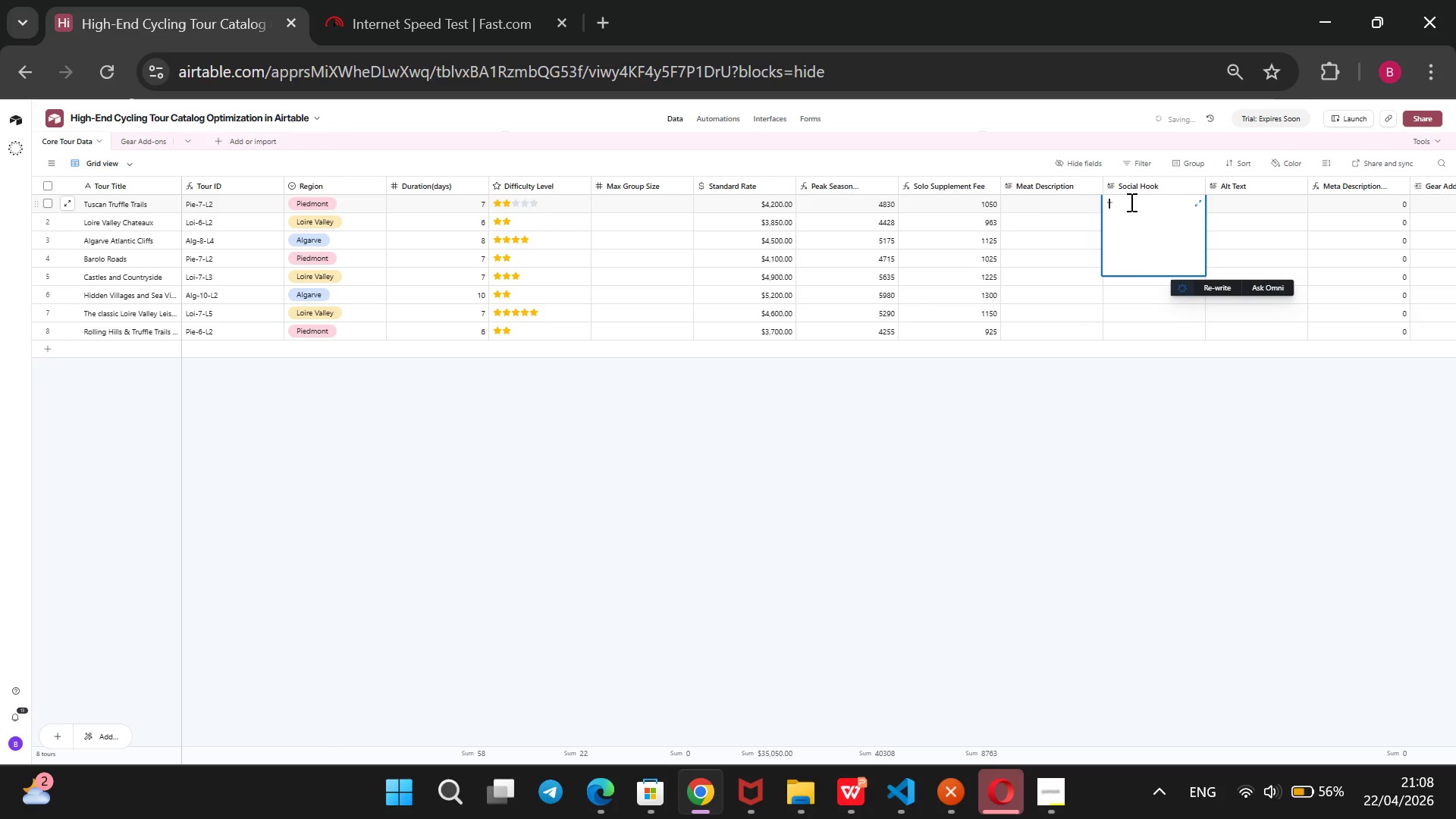 
 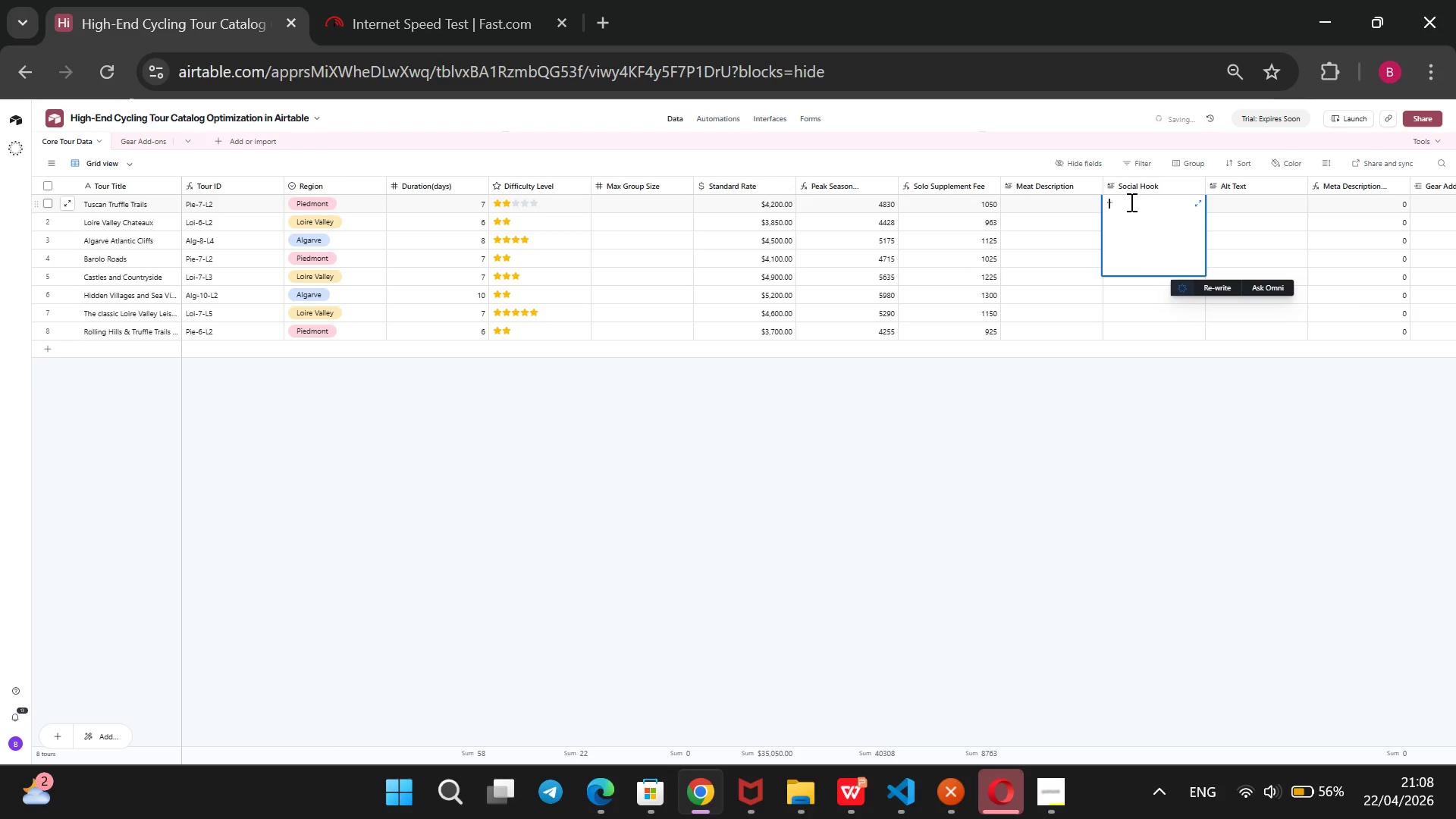 
key(ArrowLeft)
 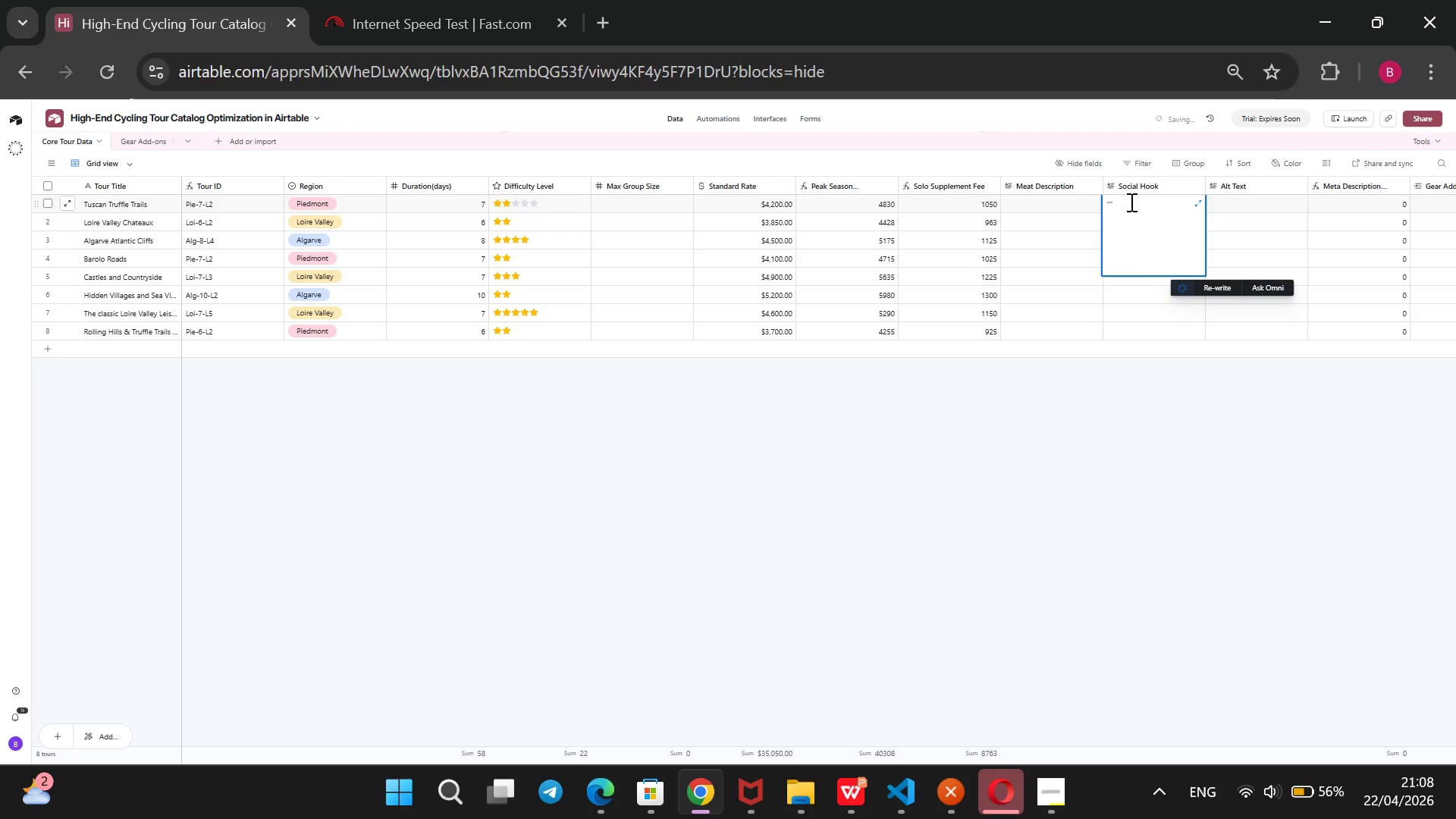 
type(wine,wheels and white truffles. discover the hidden trails o )
key(Backspace)
type(f )
 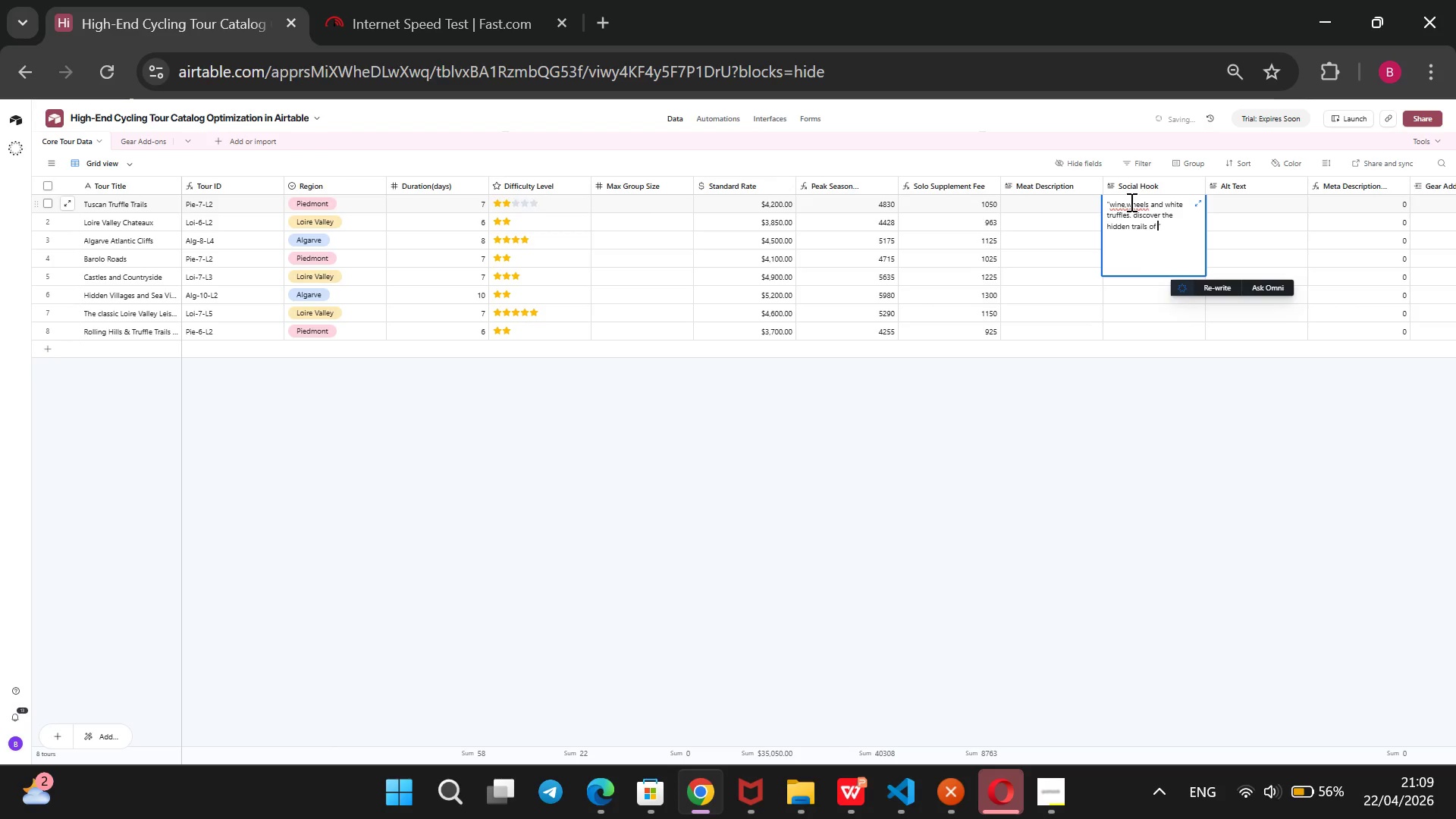 
left_click([1130, 202])
 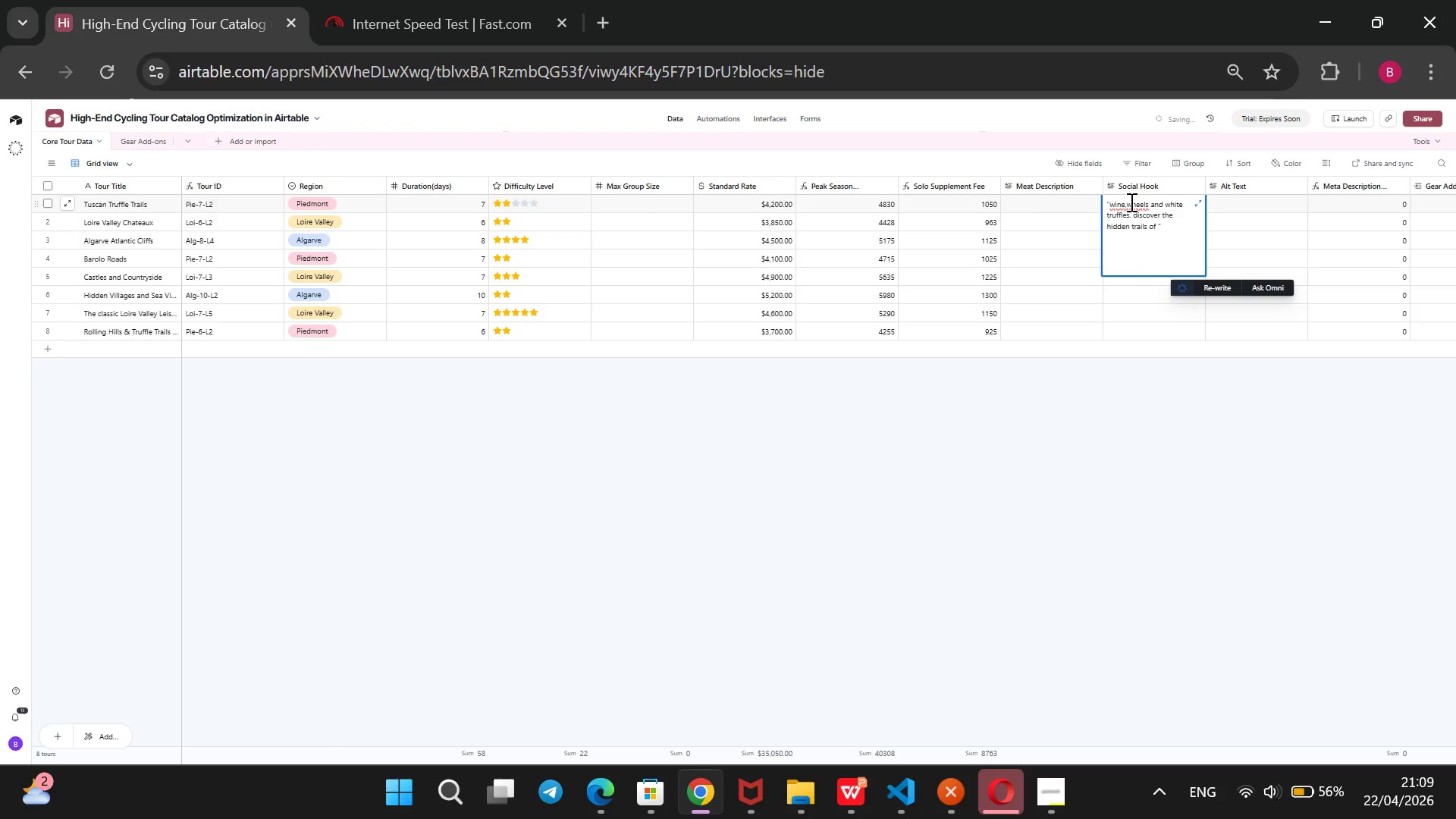 
key(ArrowLeft)
 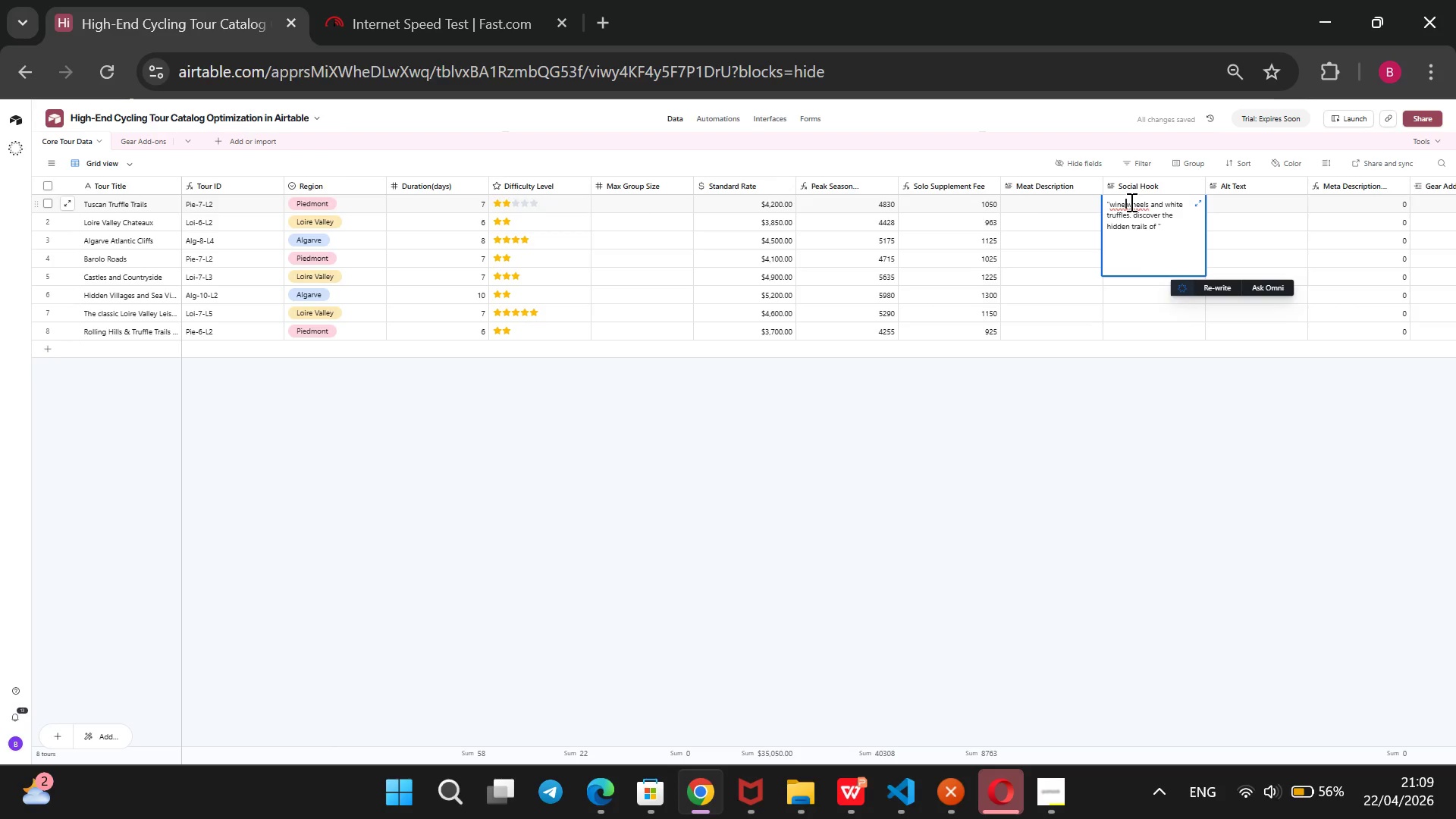 
key(ArrowRight)
 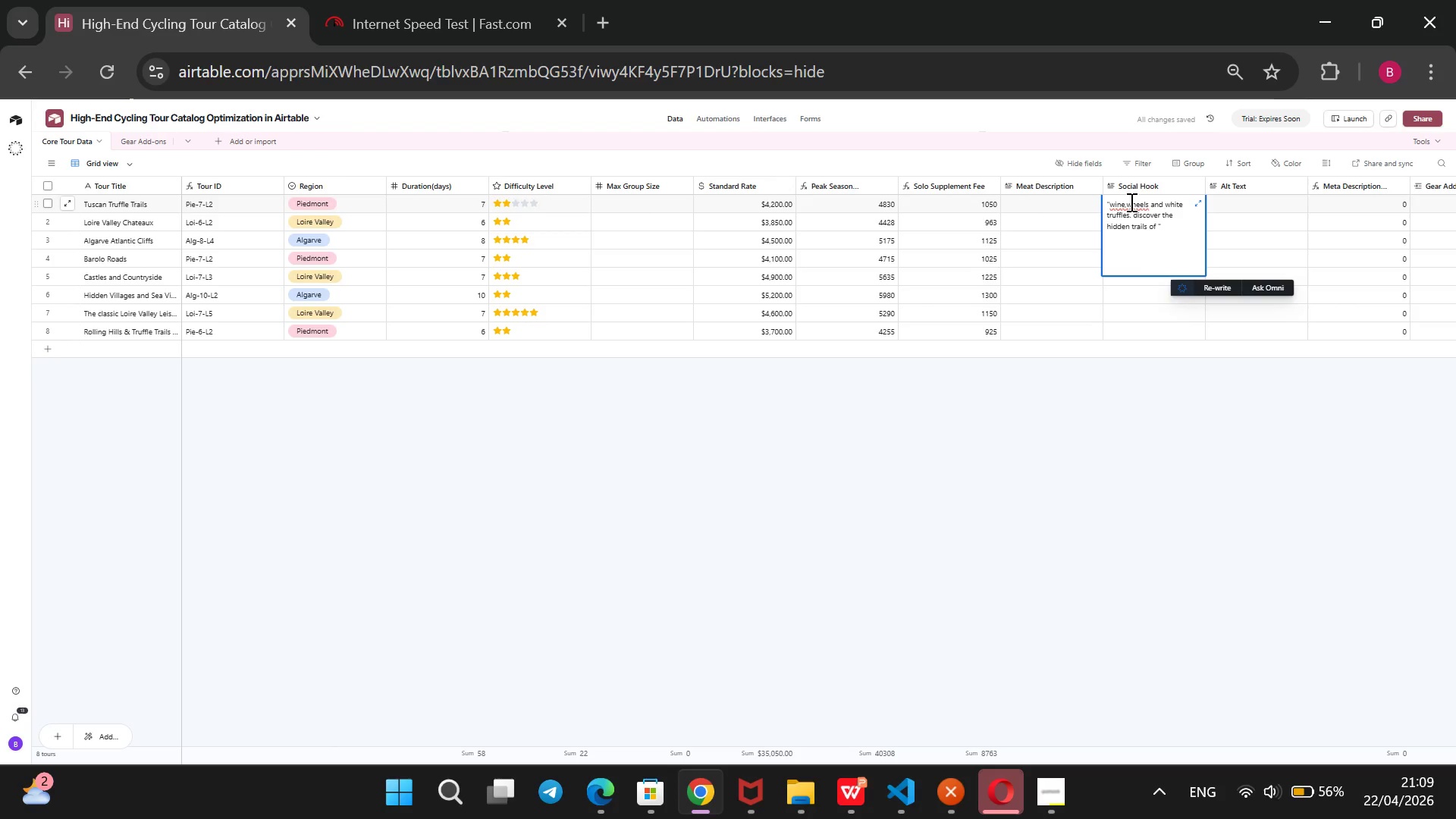 
key(ArrowLeft)
 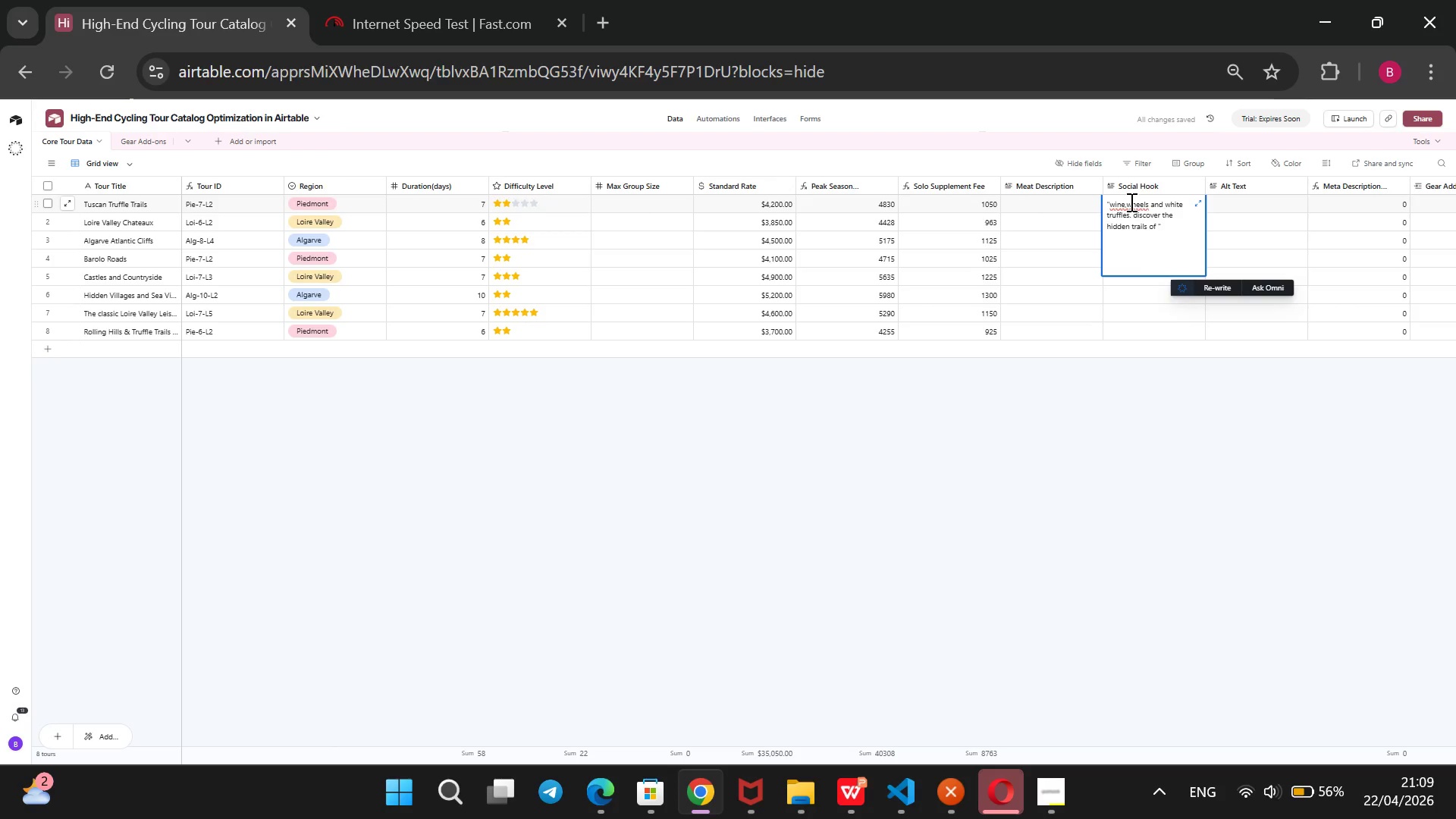 
key(Space)
 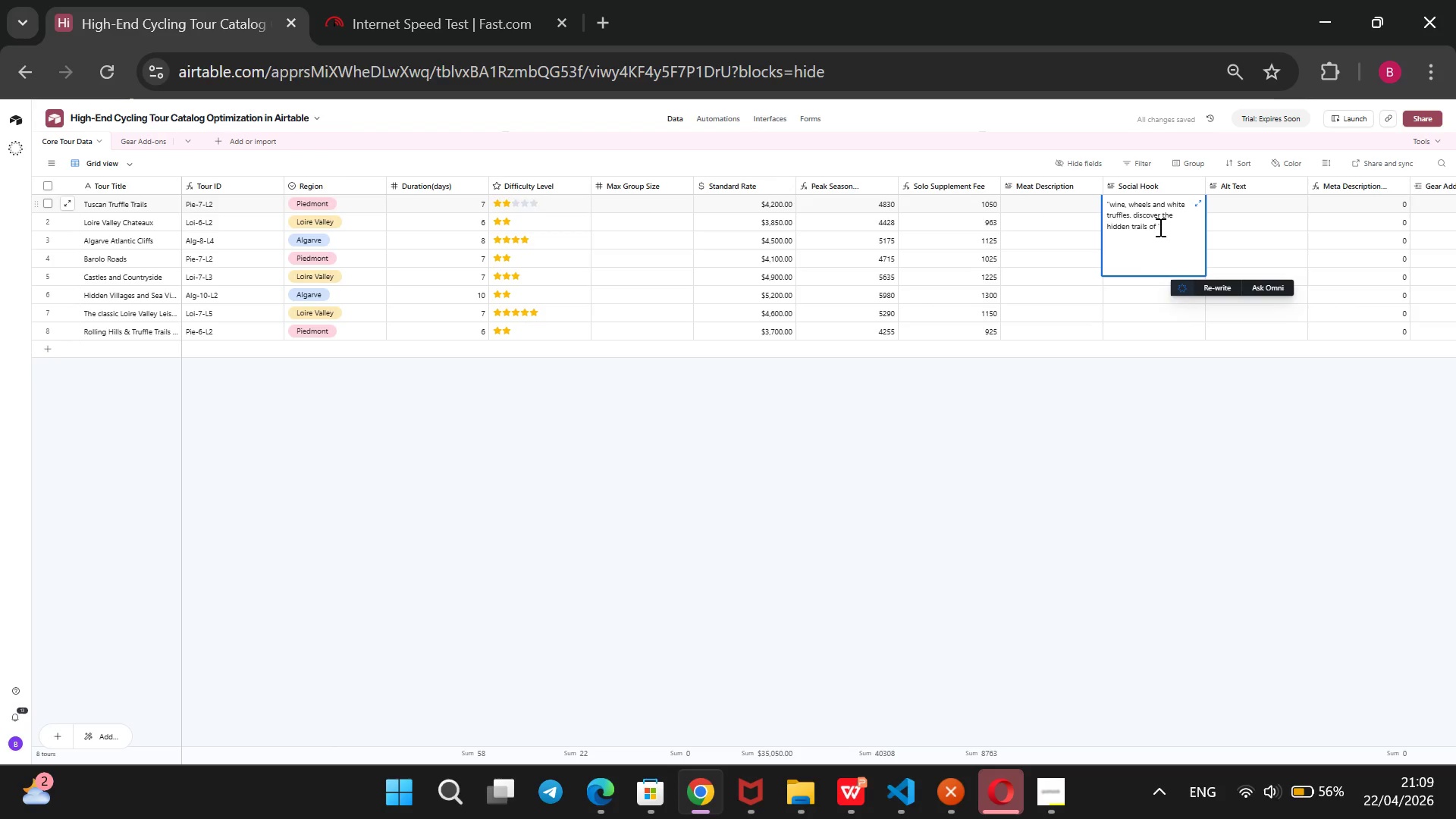 
left_click([1156, 227])
 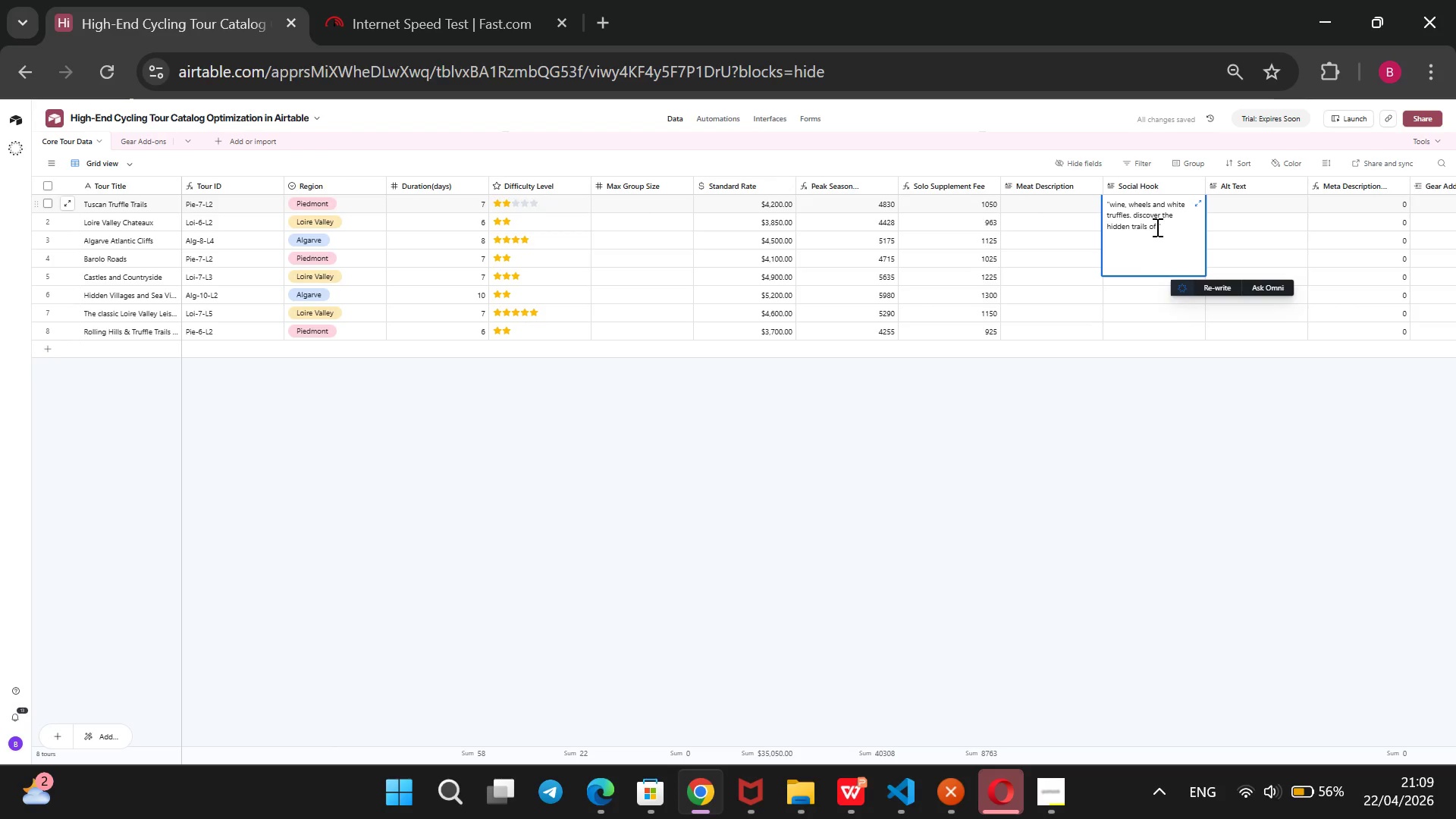 
type( piedmont where luxury meets the ope re)
key(Backspace)
type(oad.')
key(Backspace)
 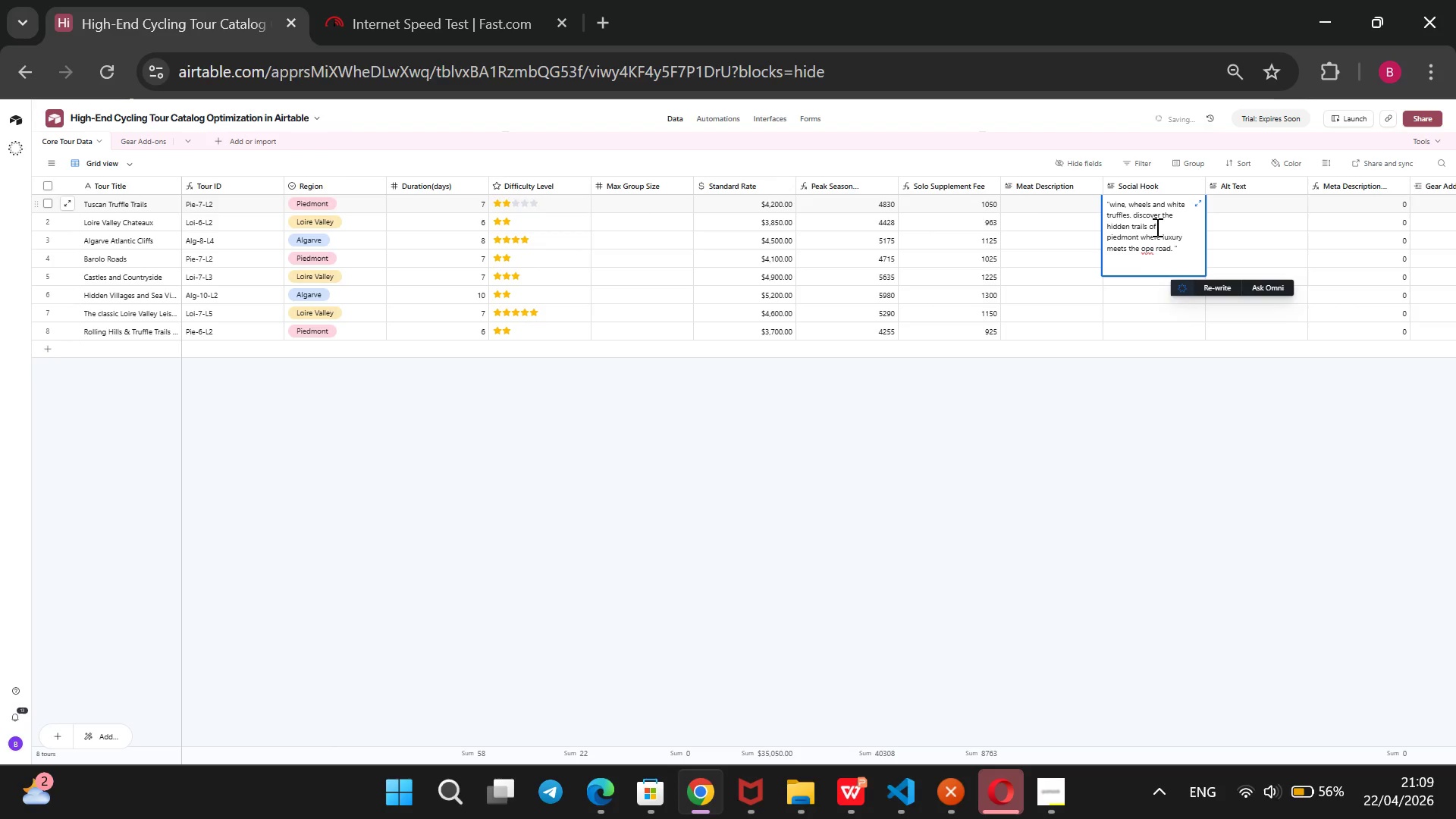 
key(ArrowLeft)
 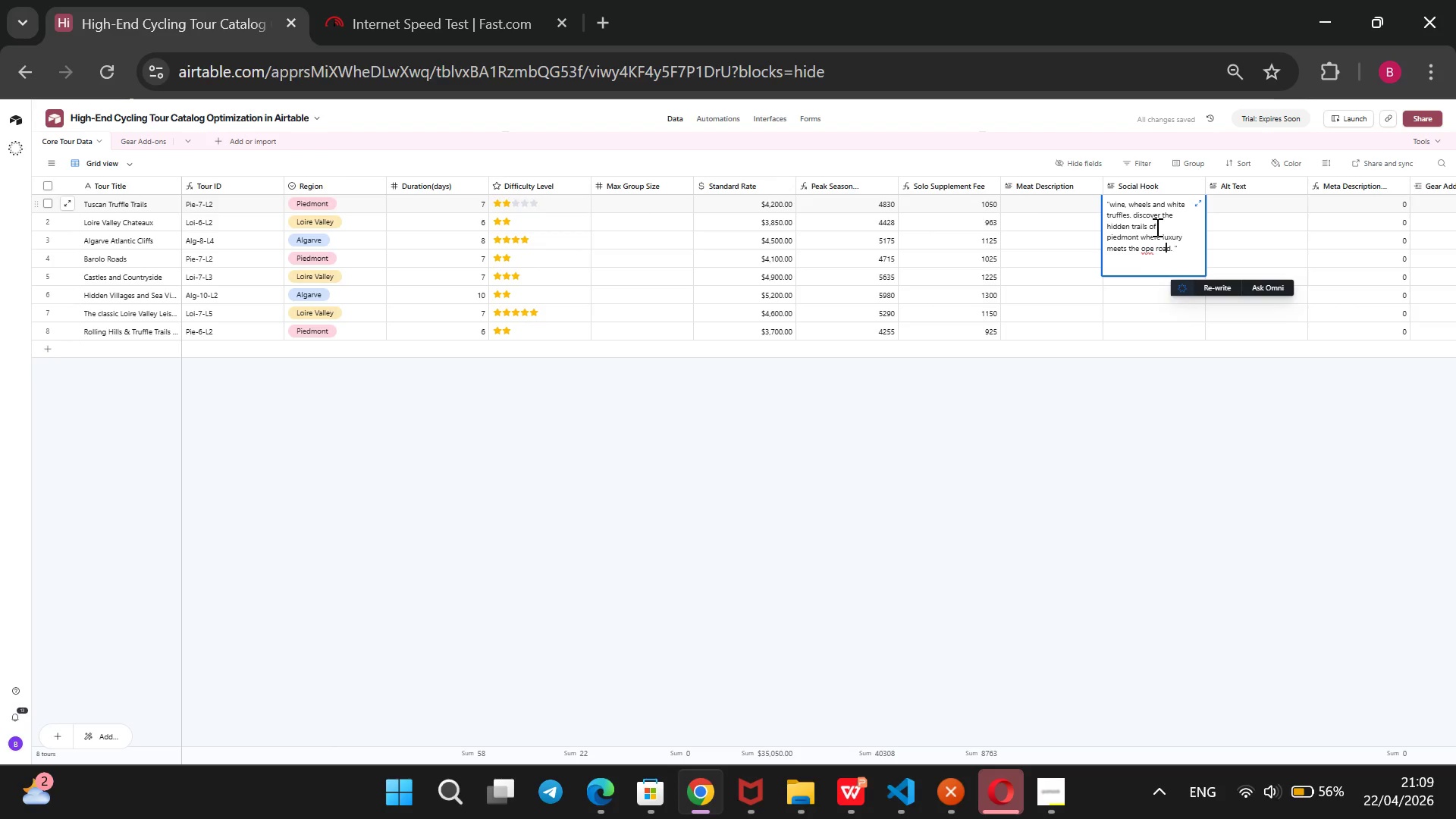 
key(ArrowLeft)
 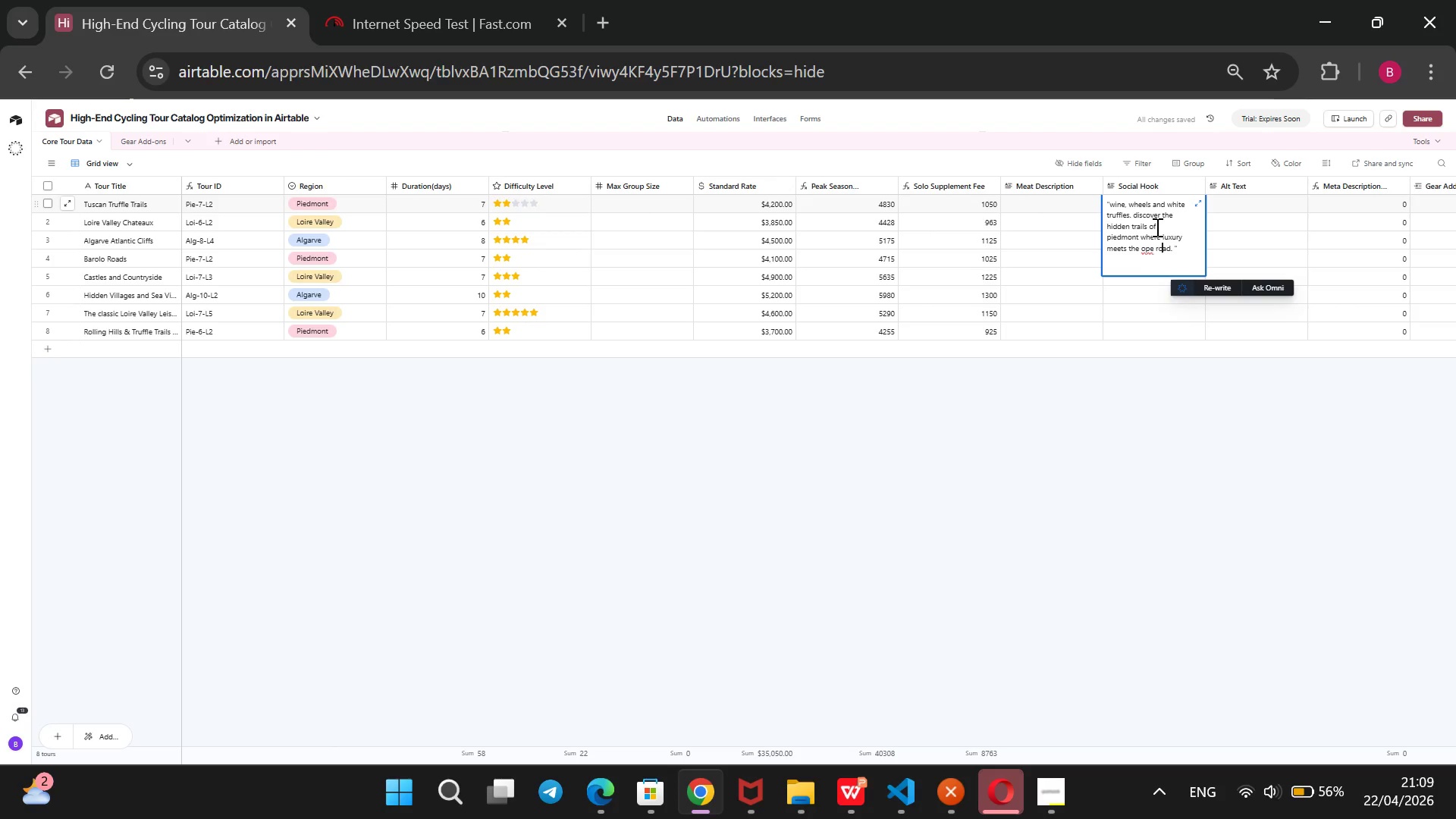 
key(ArrowLeft)
 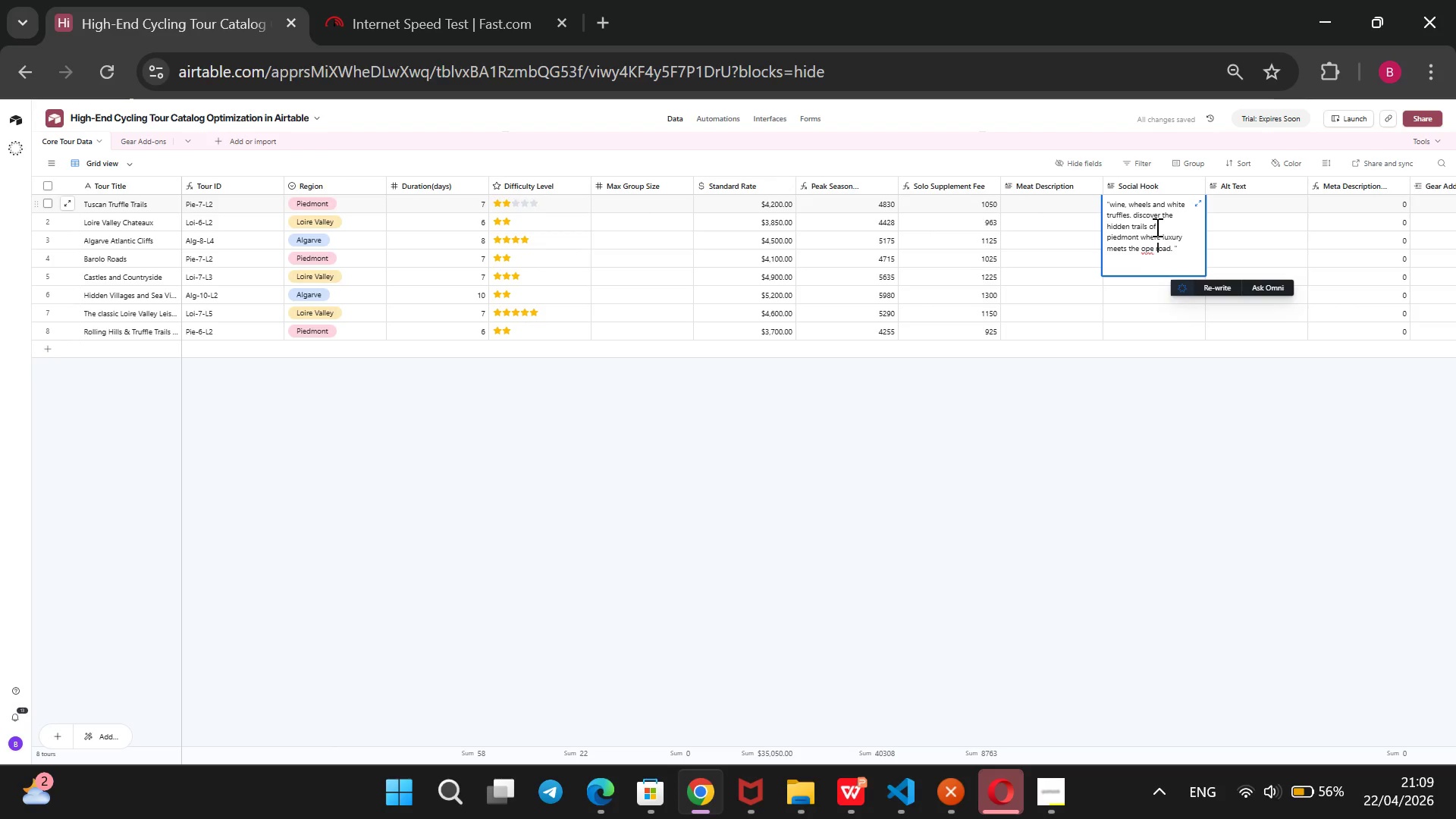 
key(ArrowLeft)
 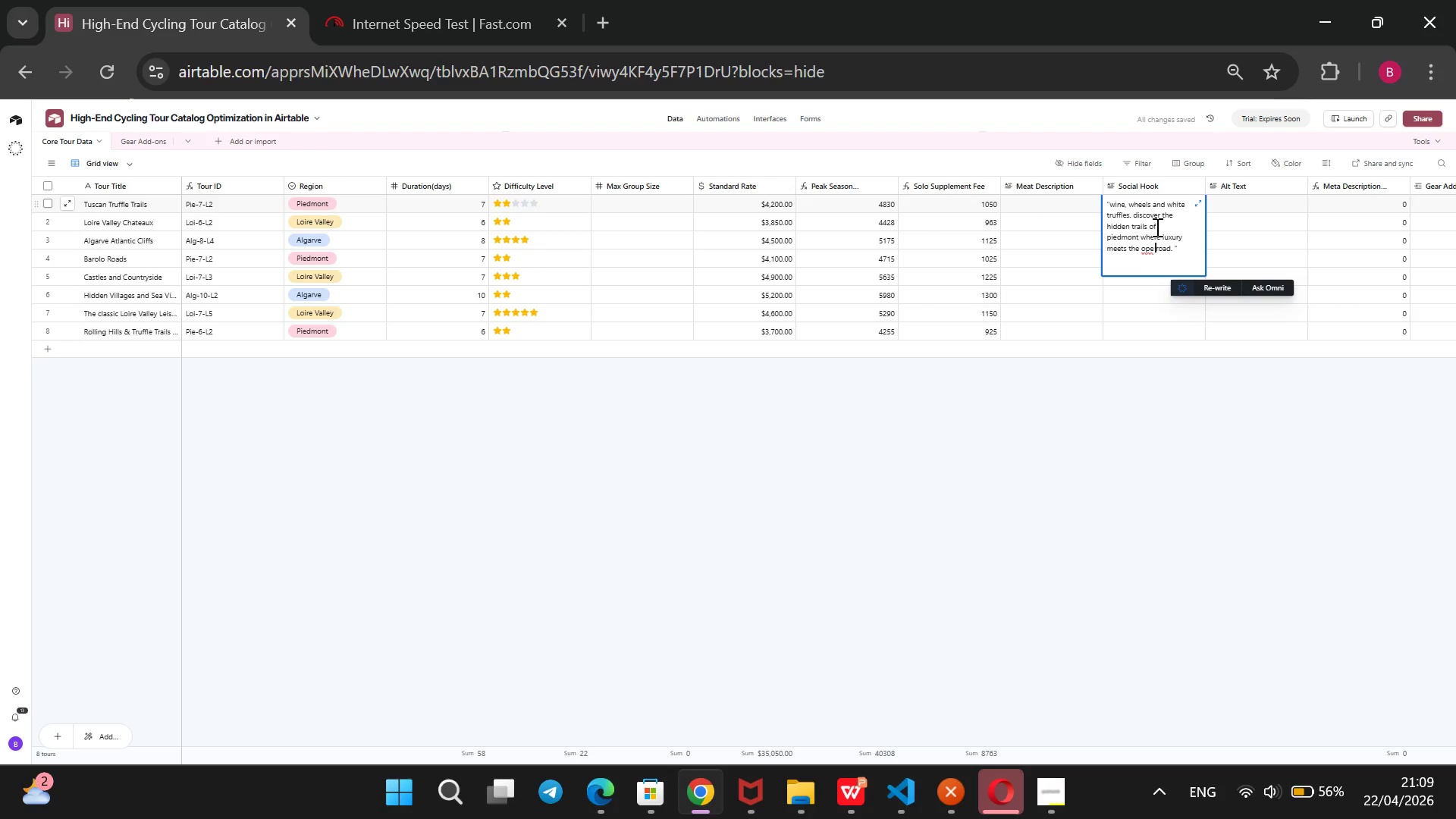 
key(ArrowLeft)
 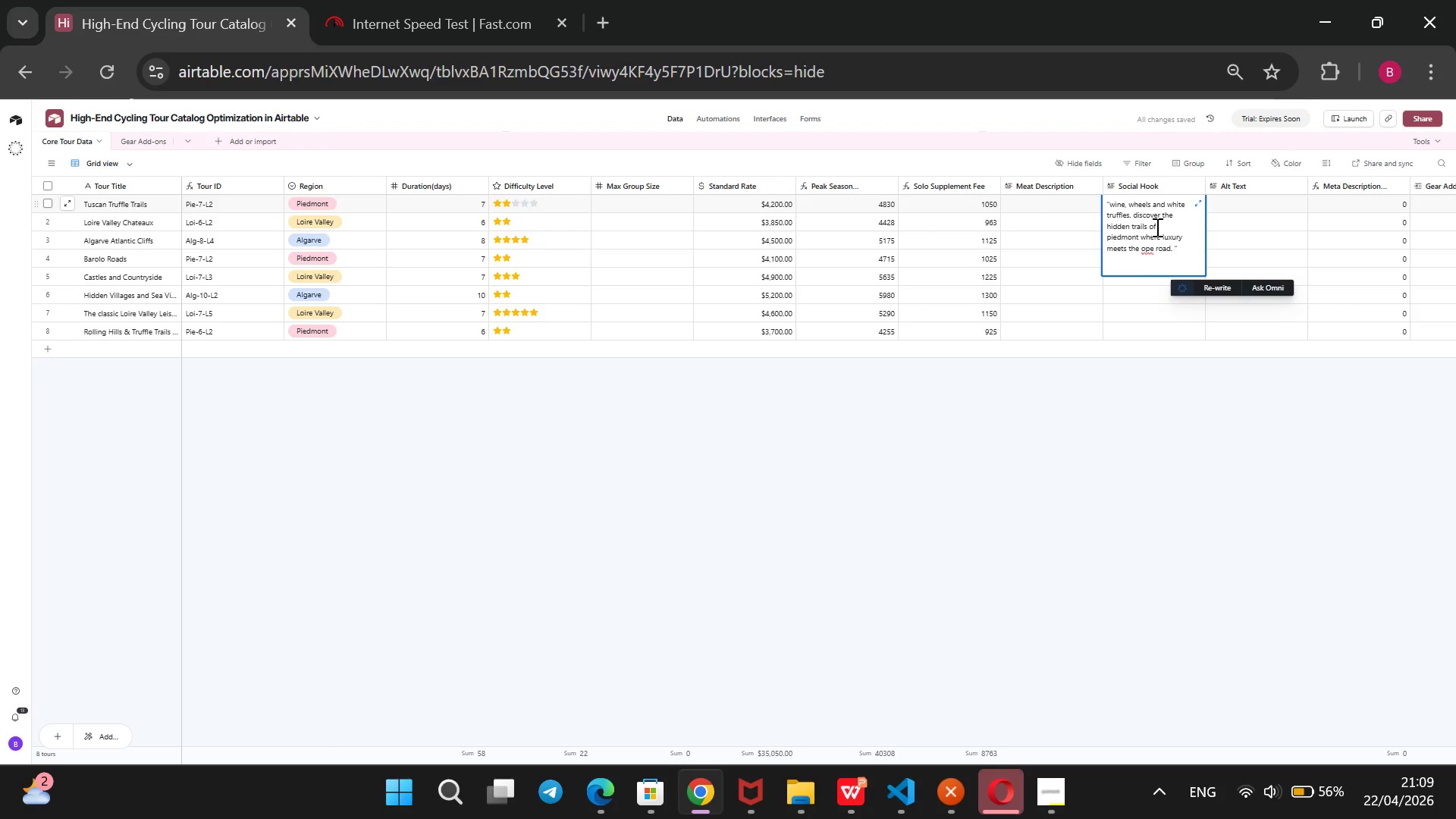 
key(N)
 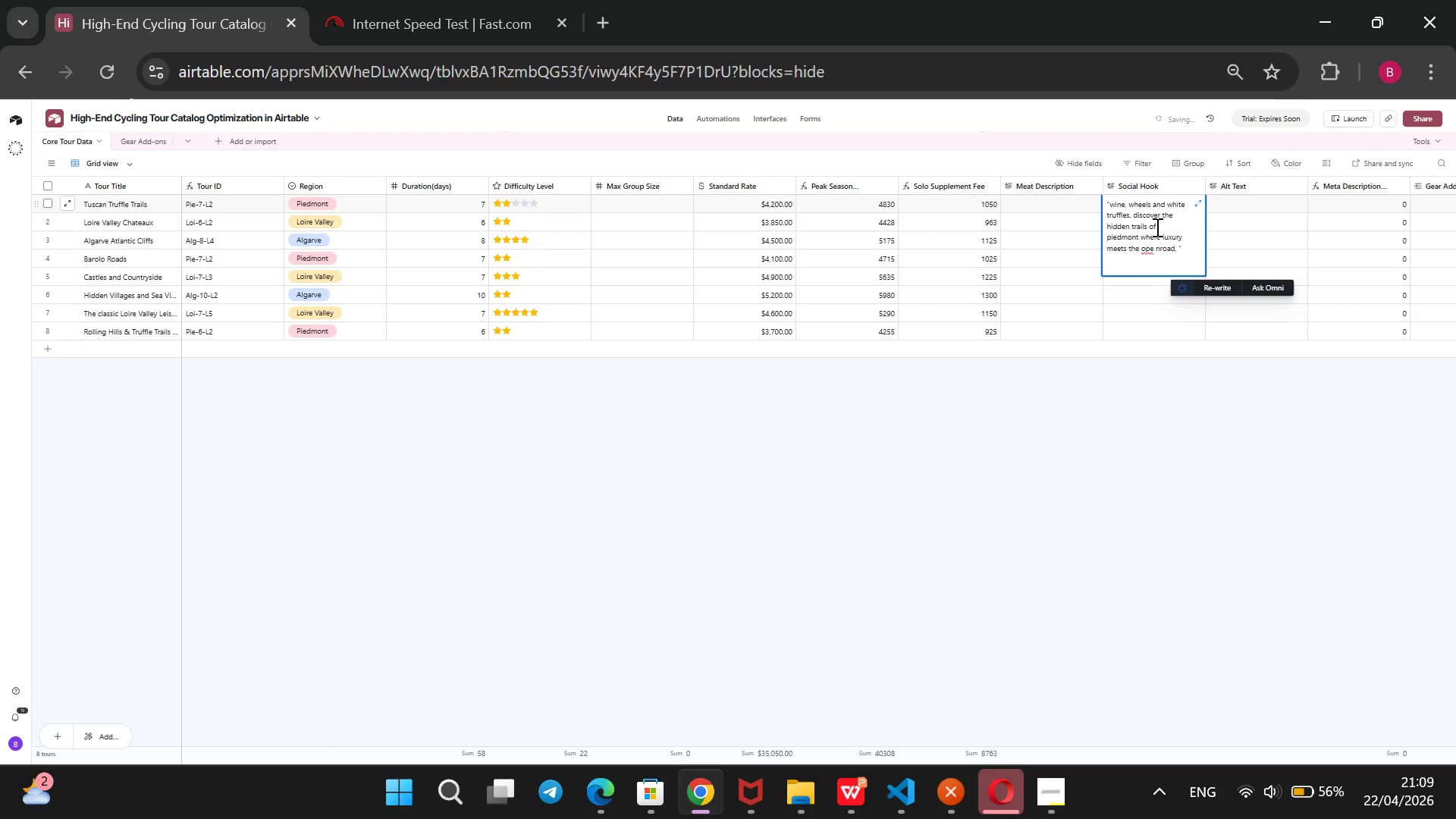 
key(Backspace)
 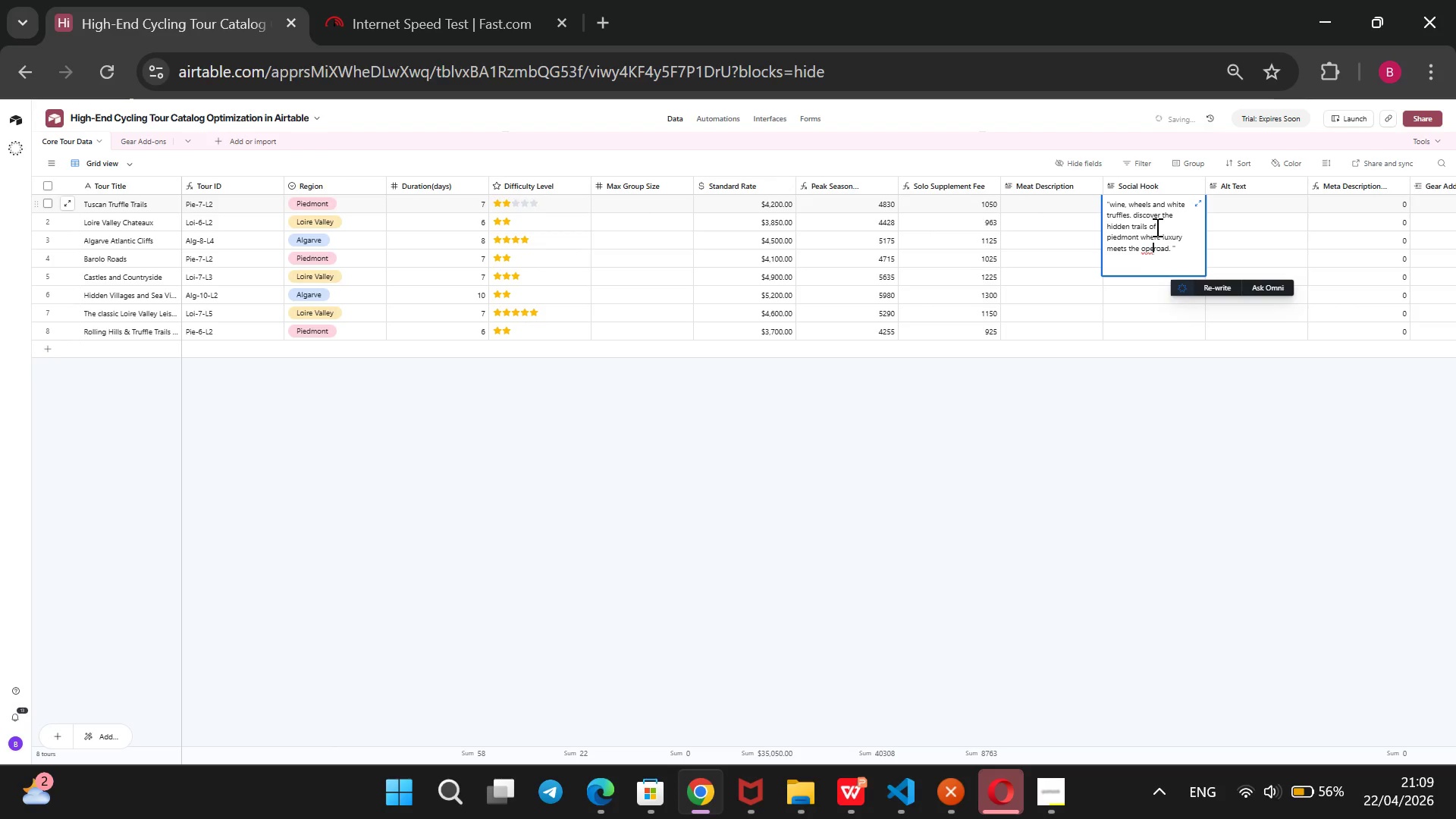 
key(Backspace)
 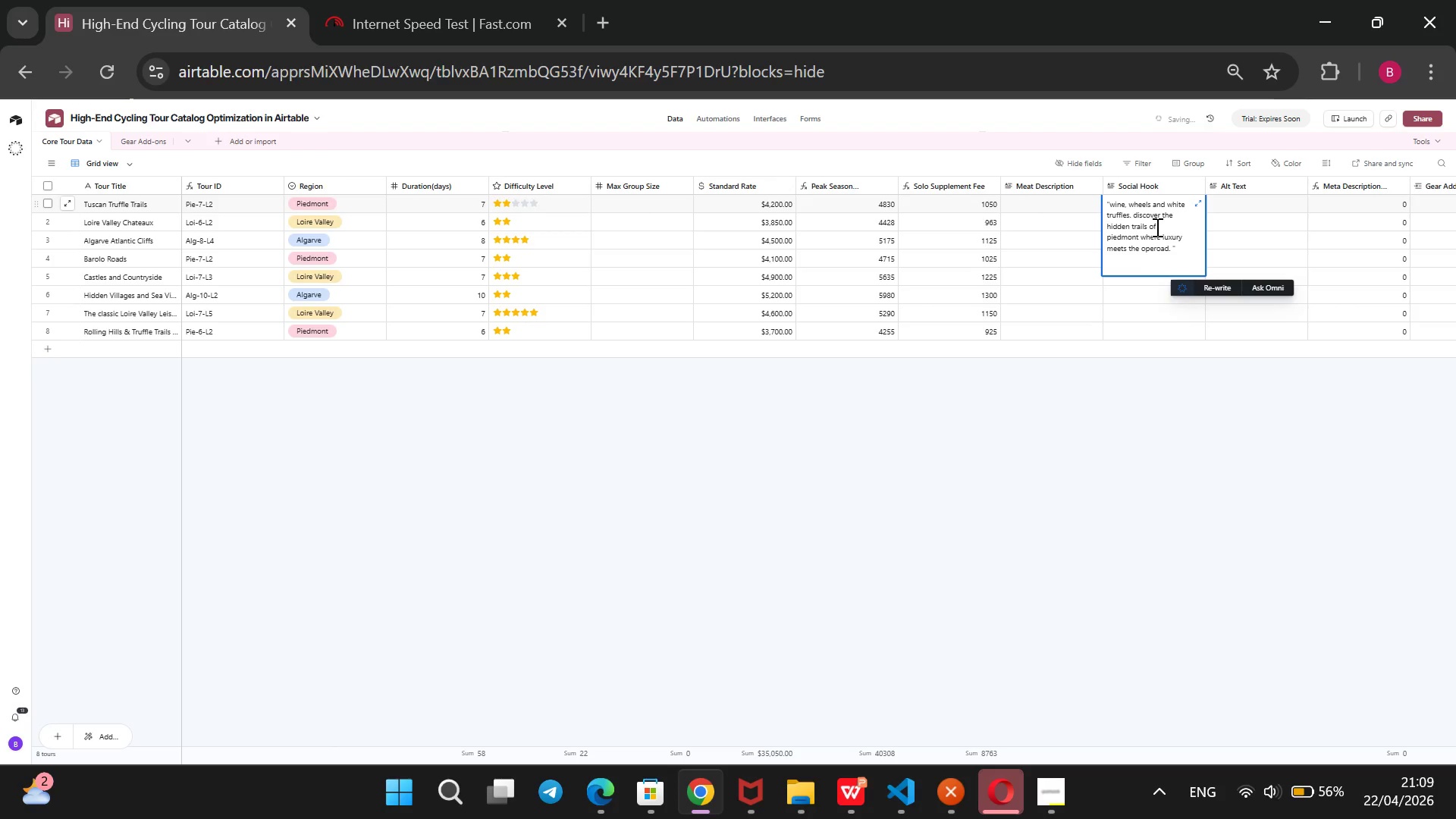 
key(N)
 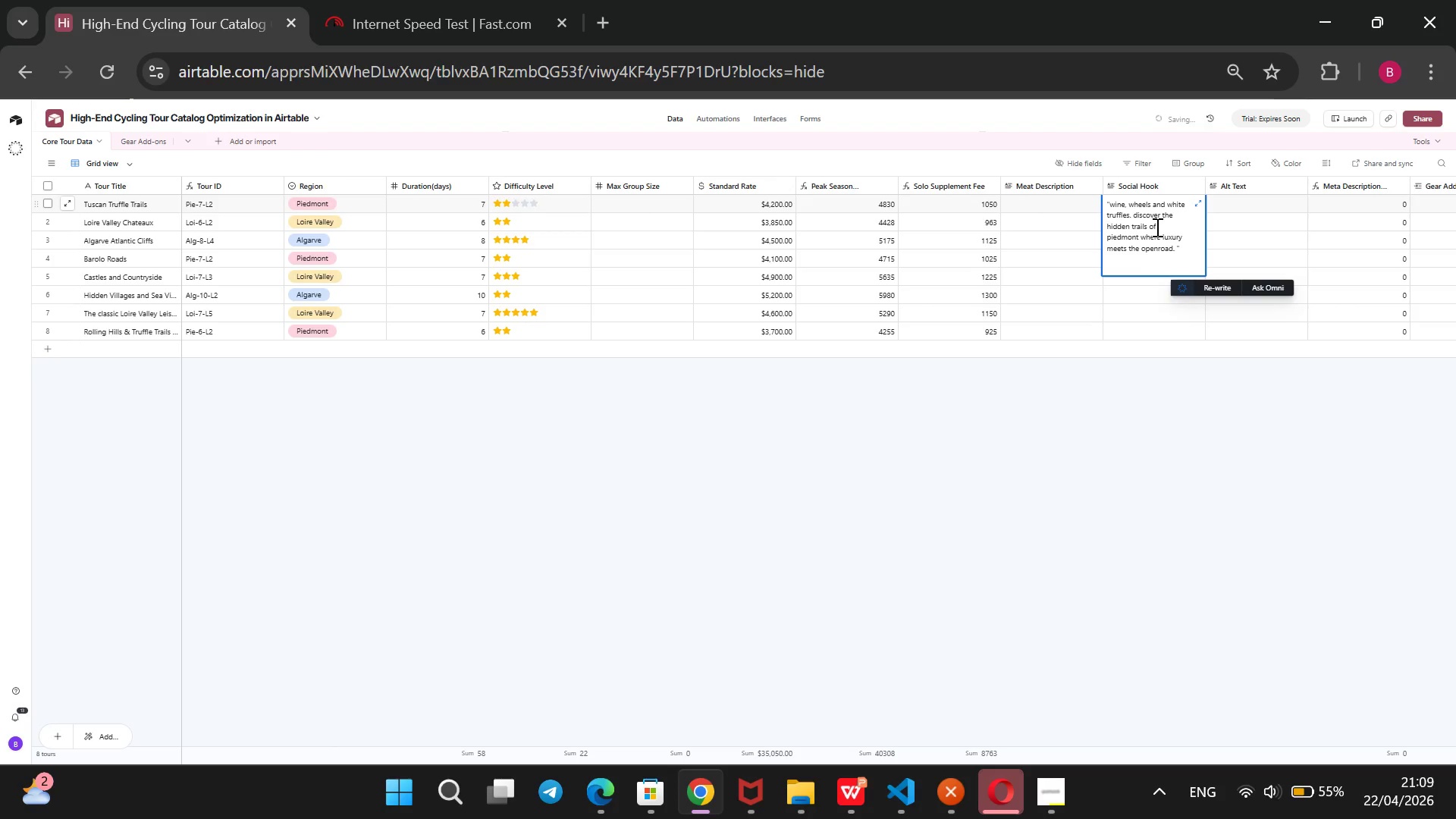 
key(Space)
 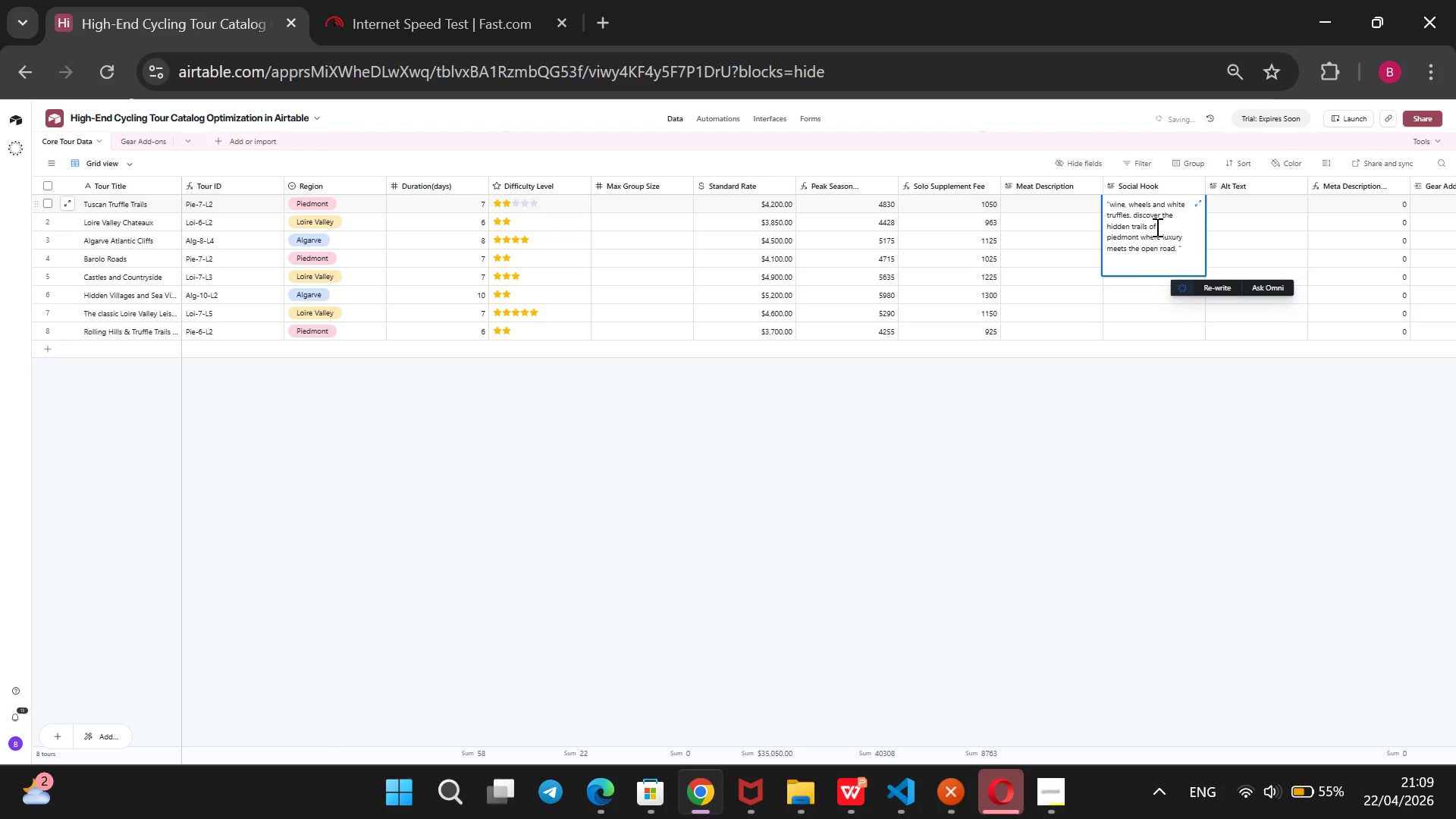 
key(ArrowRight)
 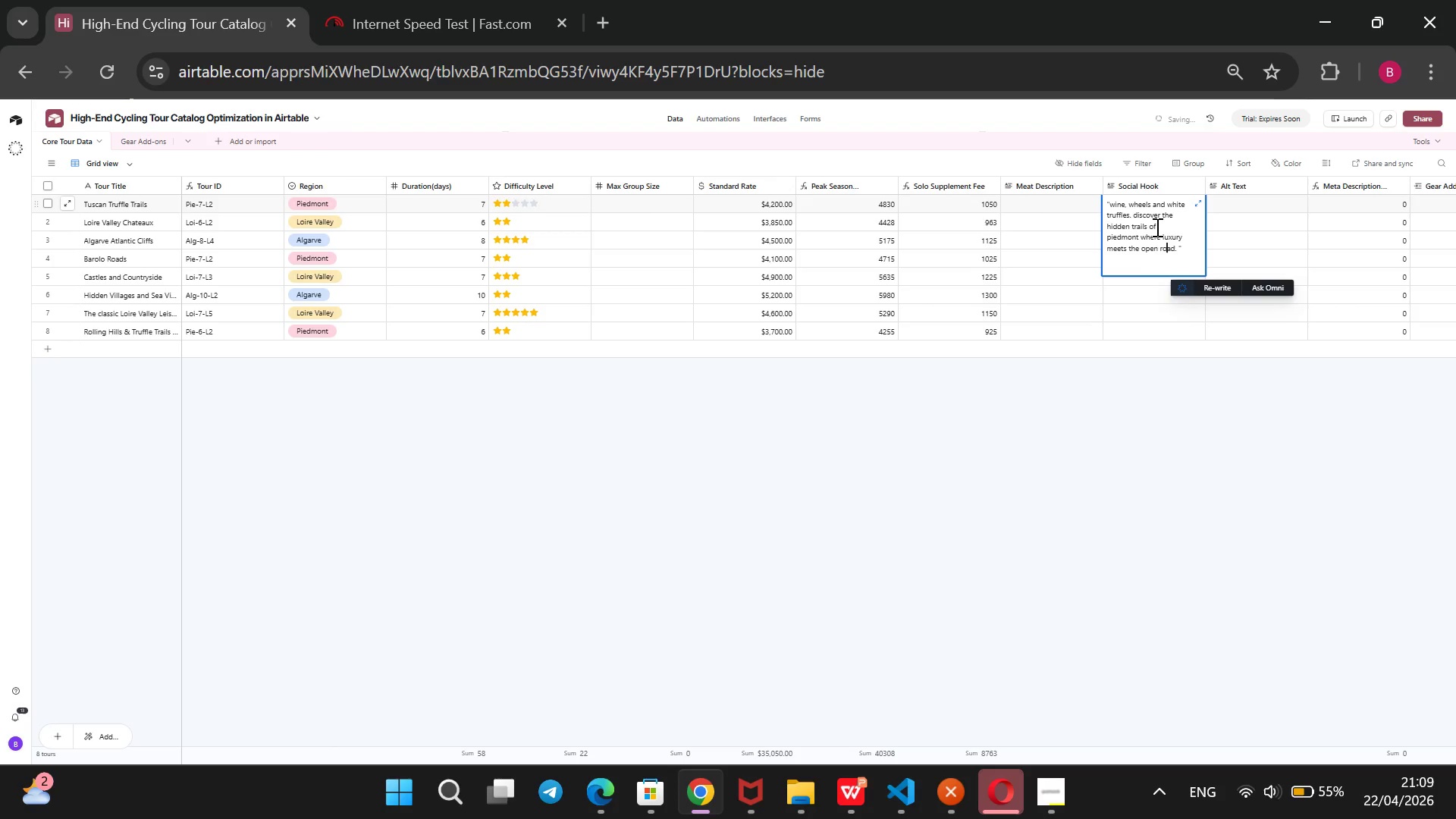 
key(ArrowRight)
 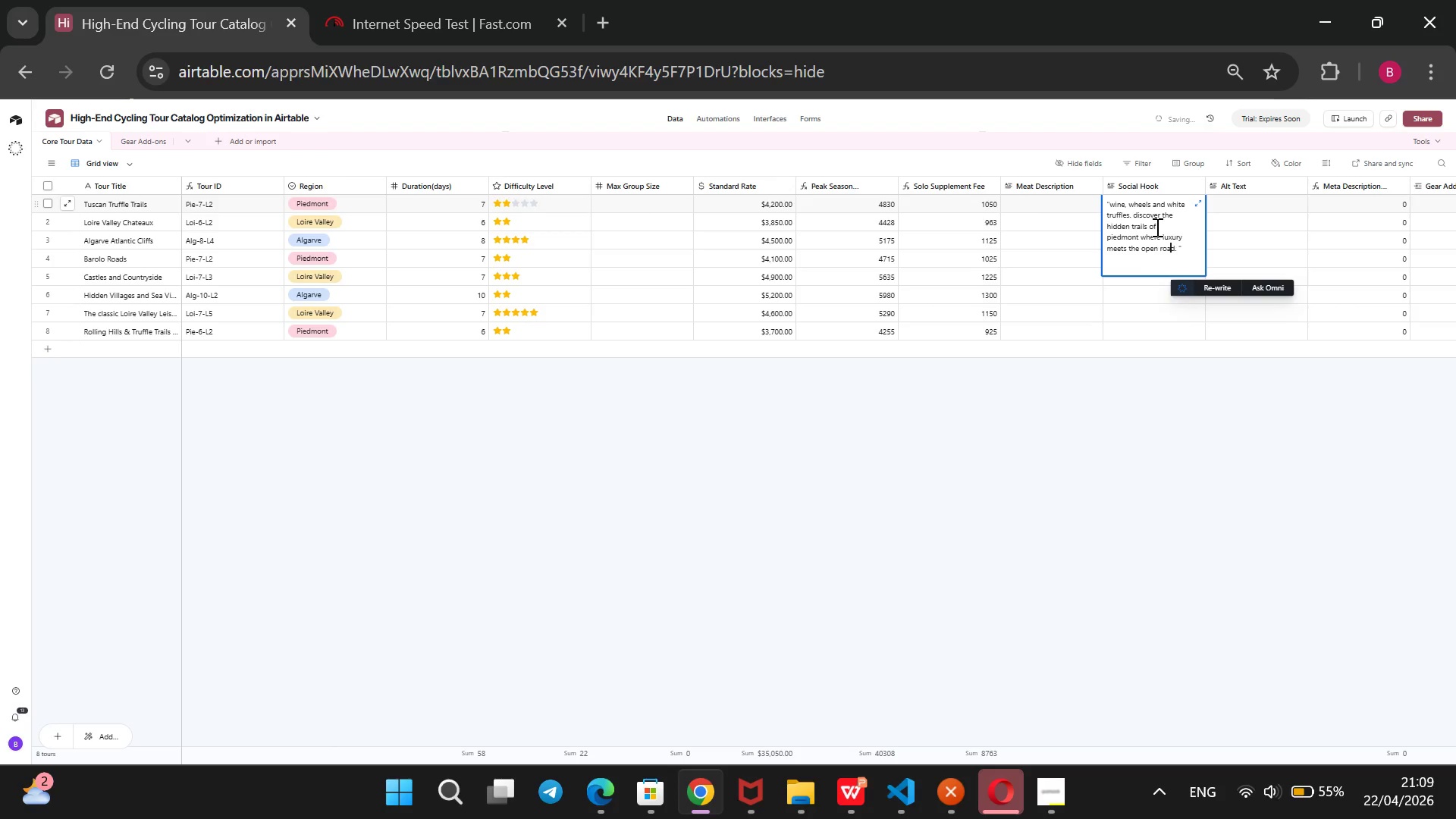 
key(ArrowRight)
 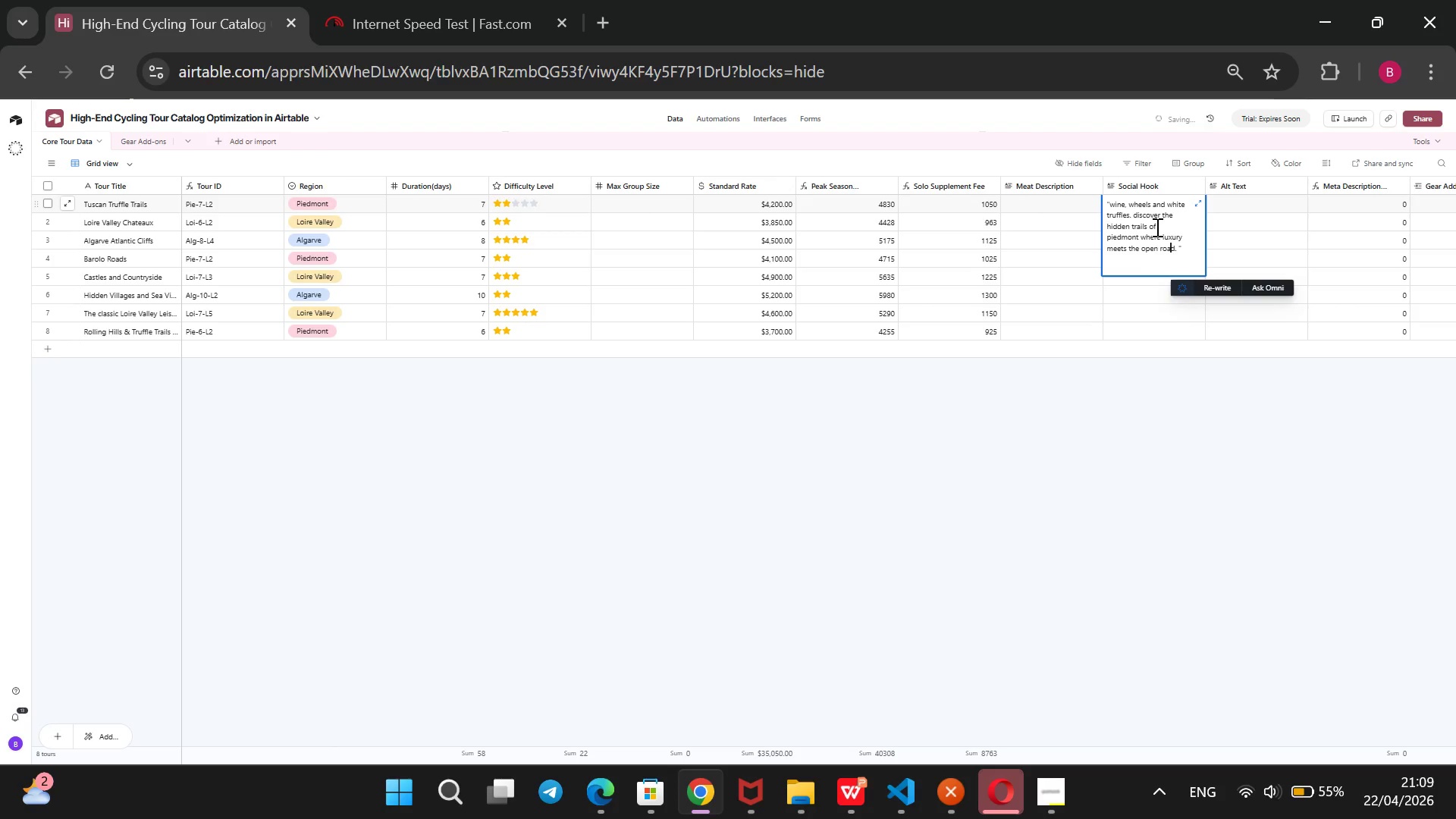 
key(ArrowRight)
 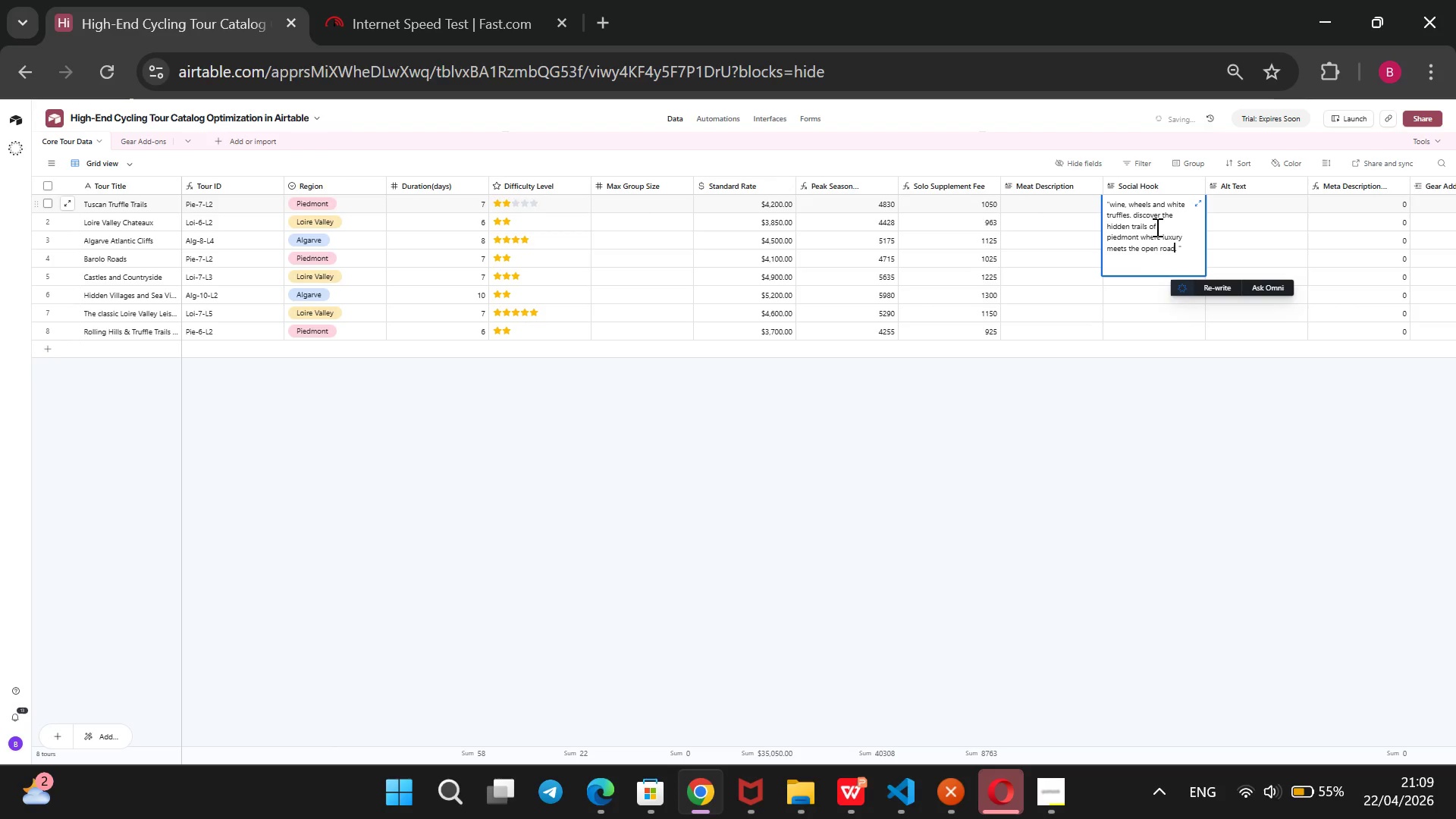 
key(ArrowRight)
 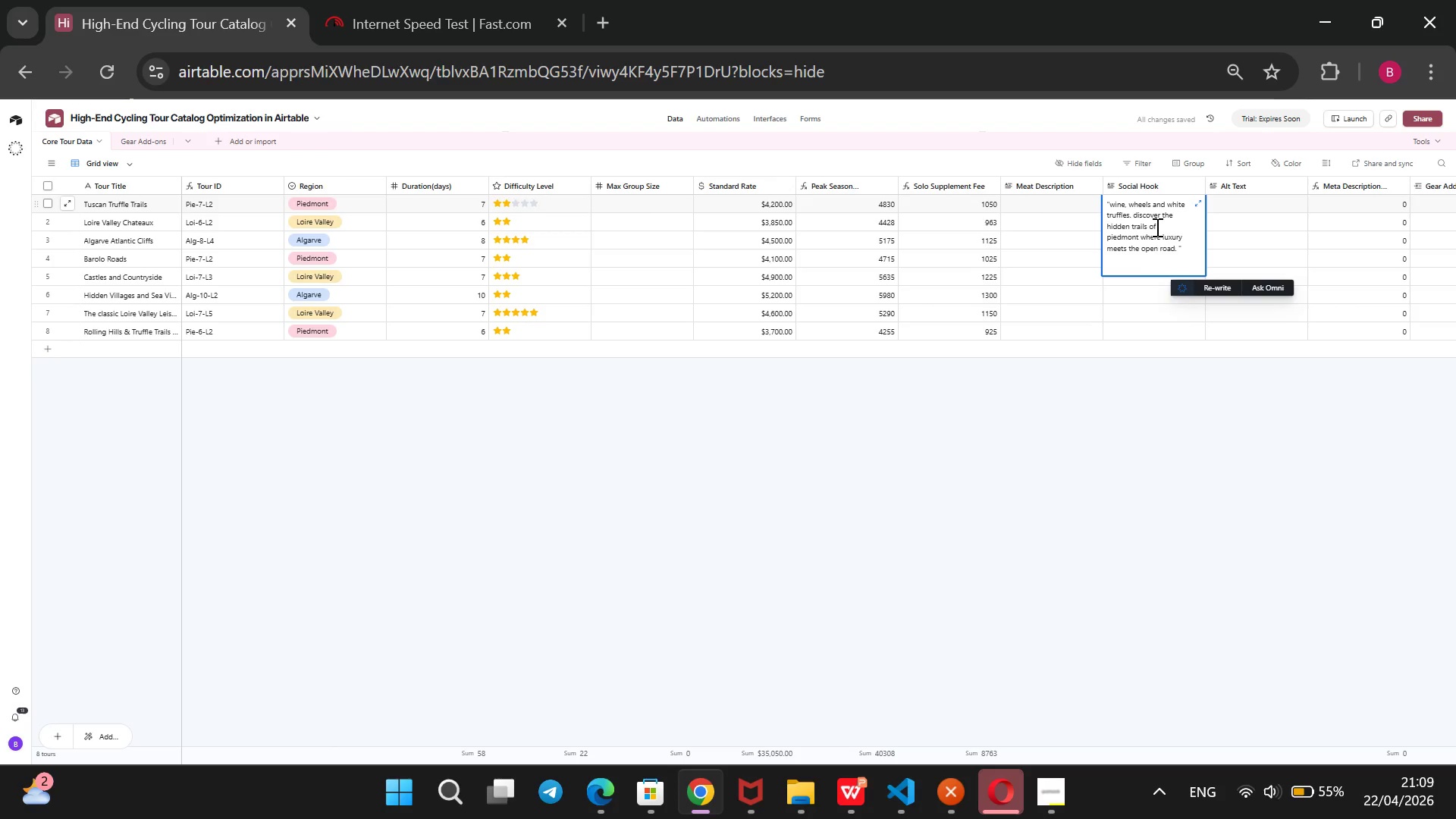 
type( 'Slow Travel)
 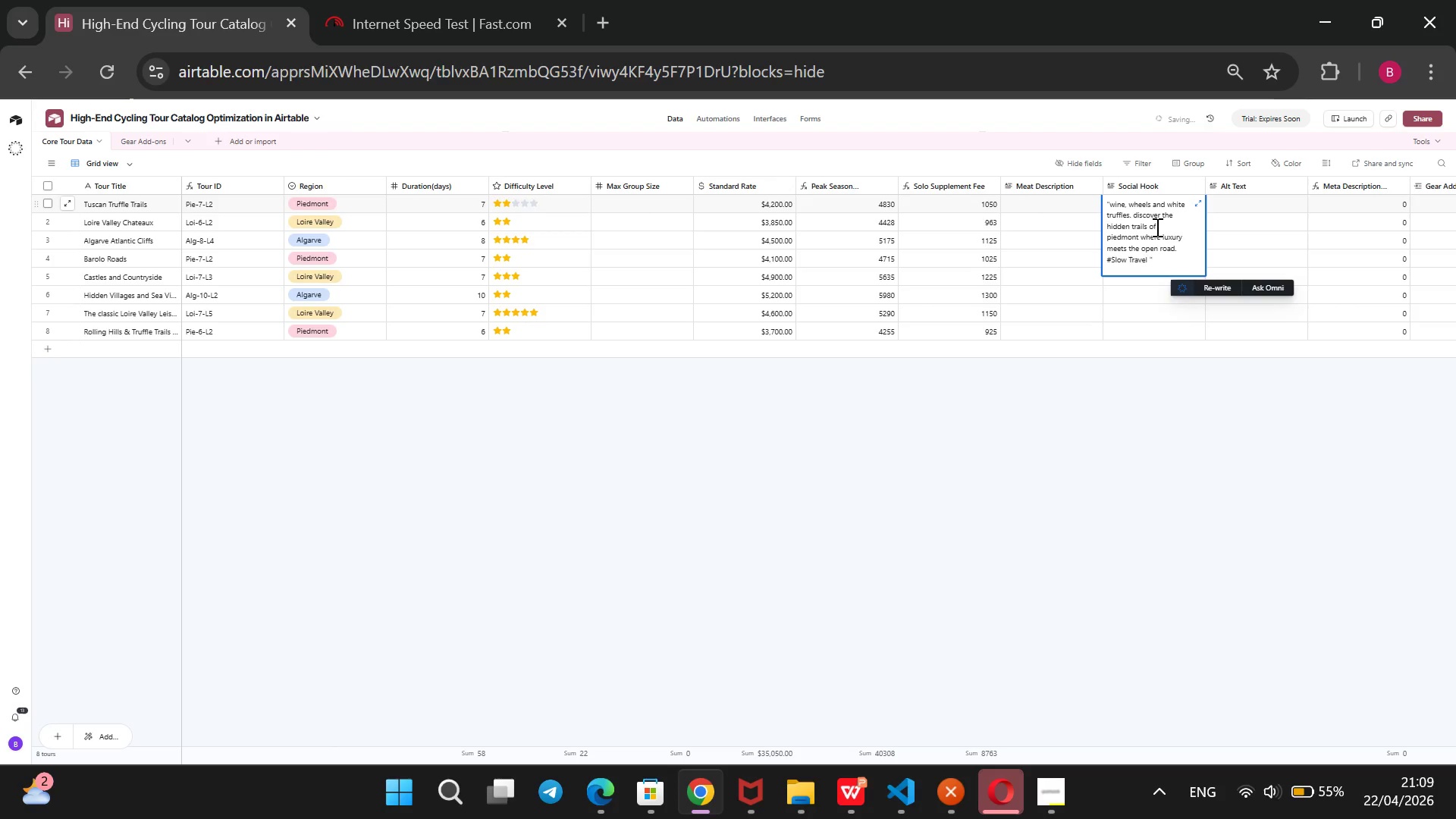 
left_click([1240, 204])
 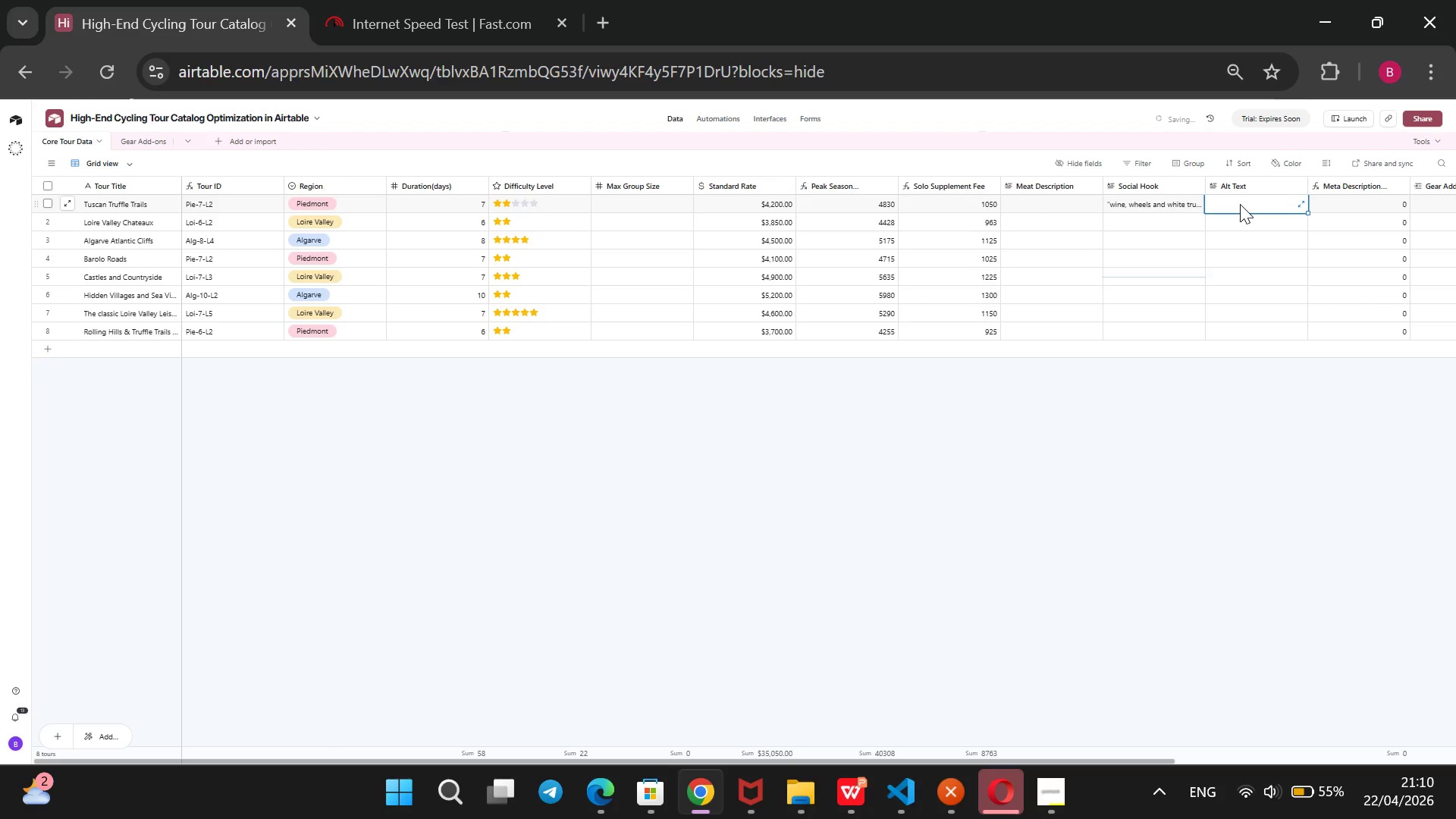 
type(Acyclist in a line jersey riding past sun )
key(Backspace)
type(-dreched vu)
key(Backspace)
type(ineya)
 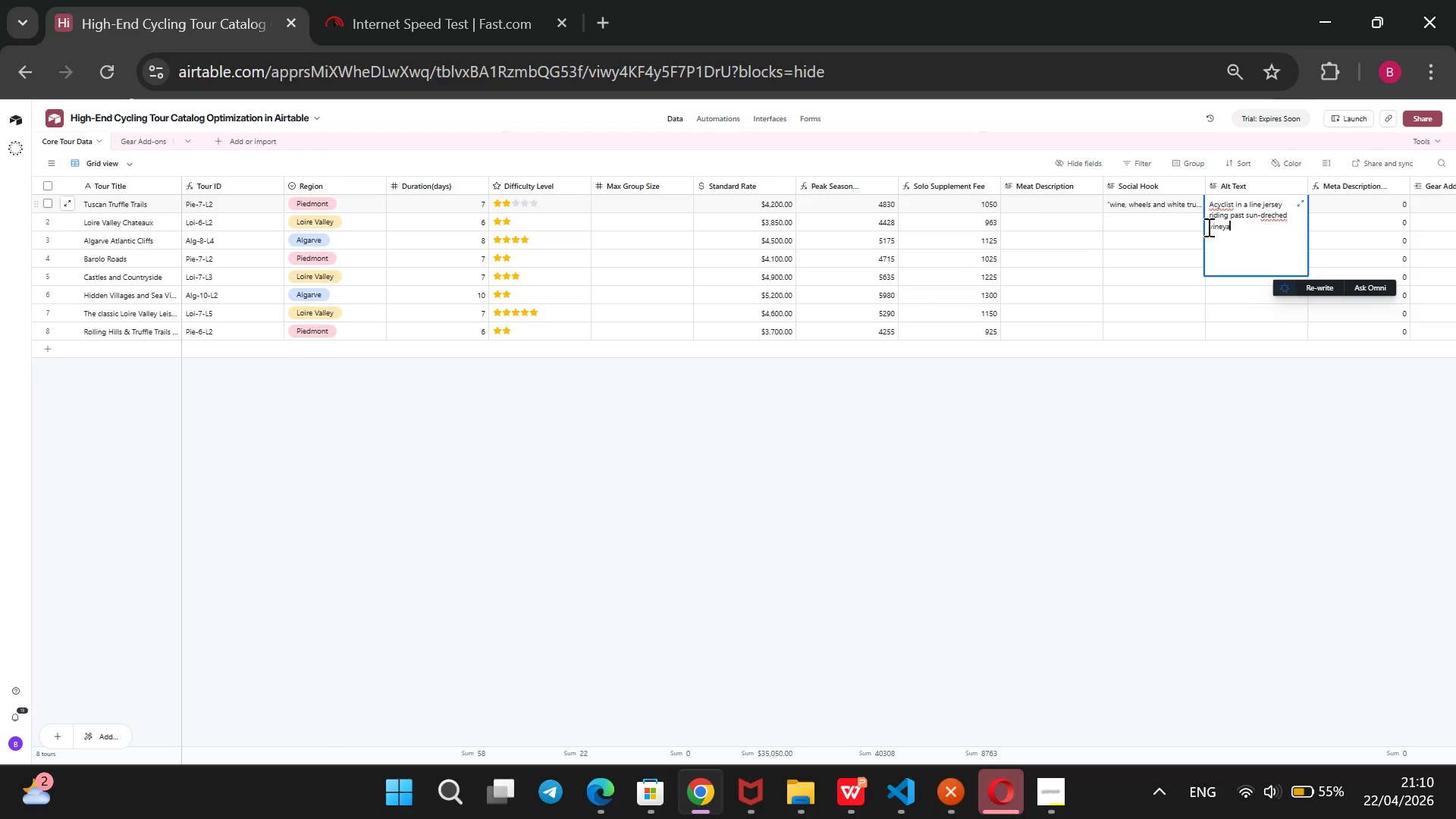 
hold_key(key=ArrowRight, duration=1.03)
 